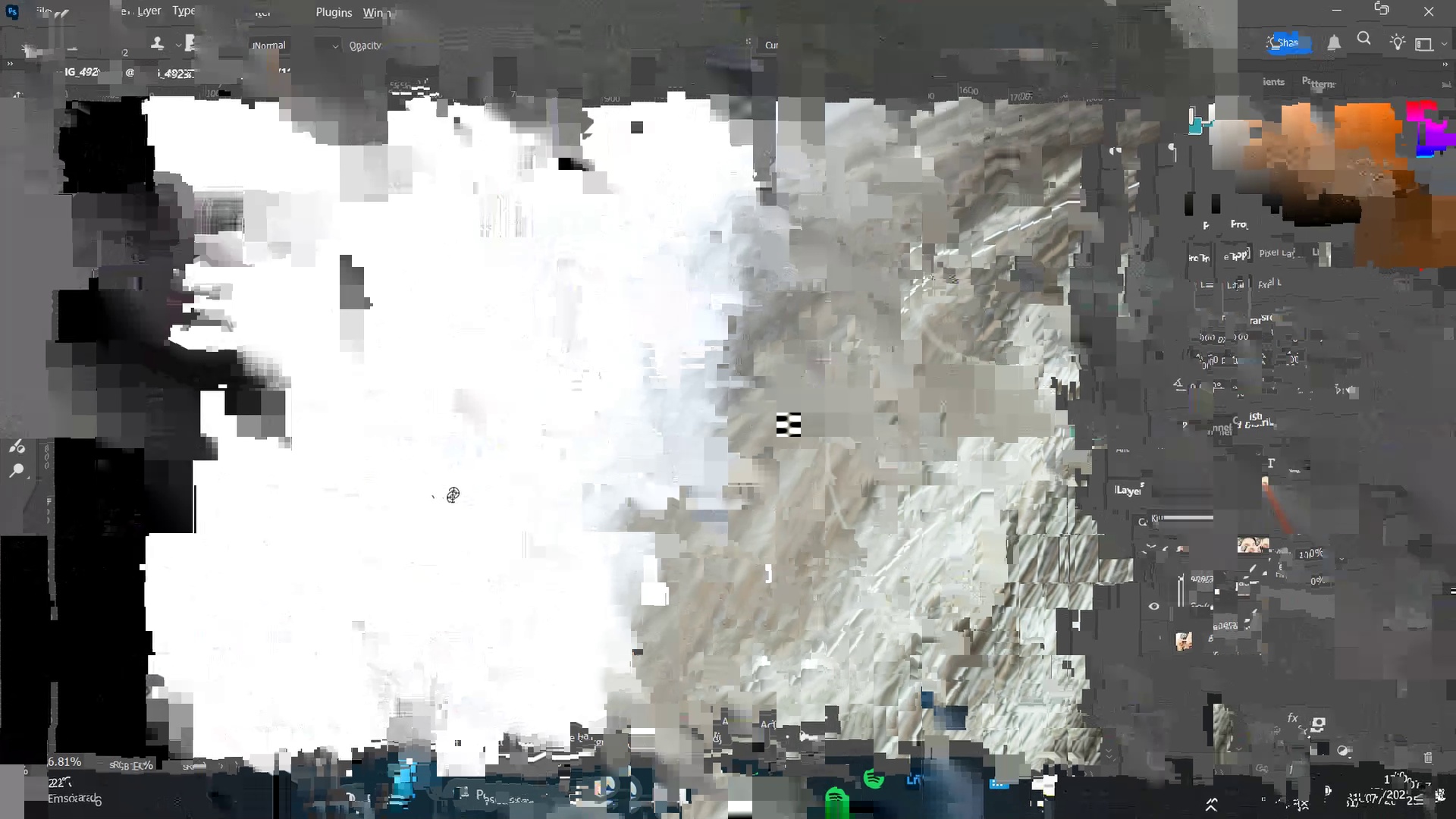 
key(Alt+AltLeft)
 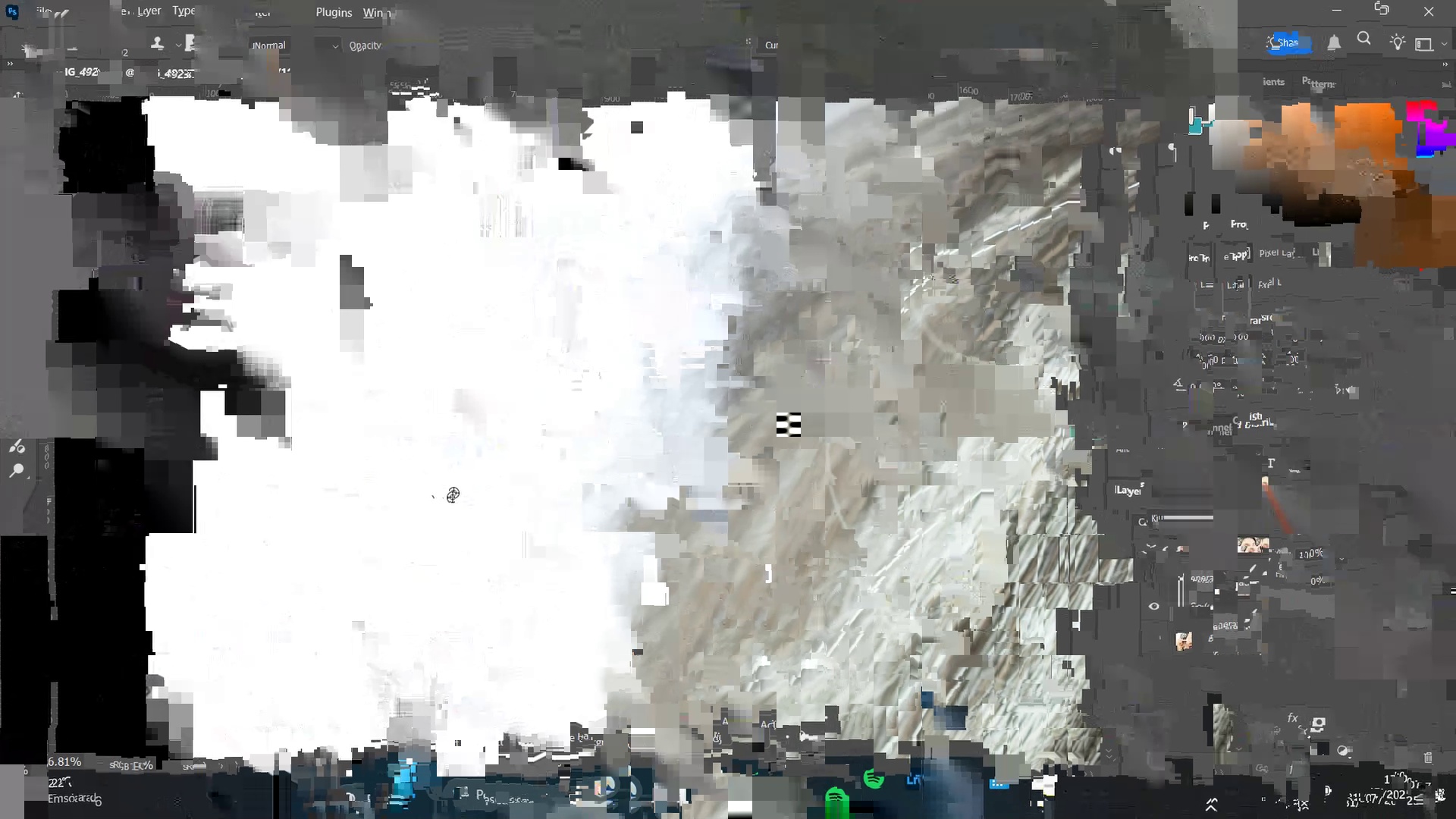 
key(Alt+AltLeft)
 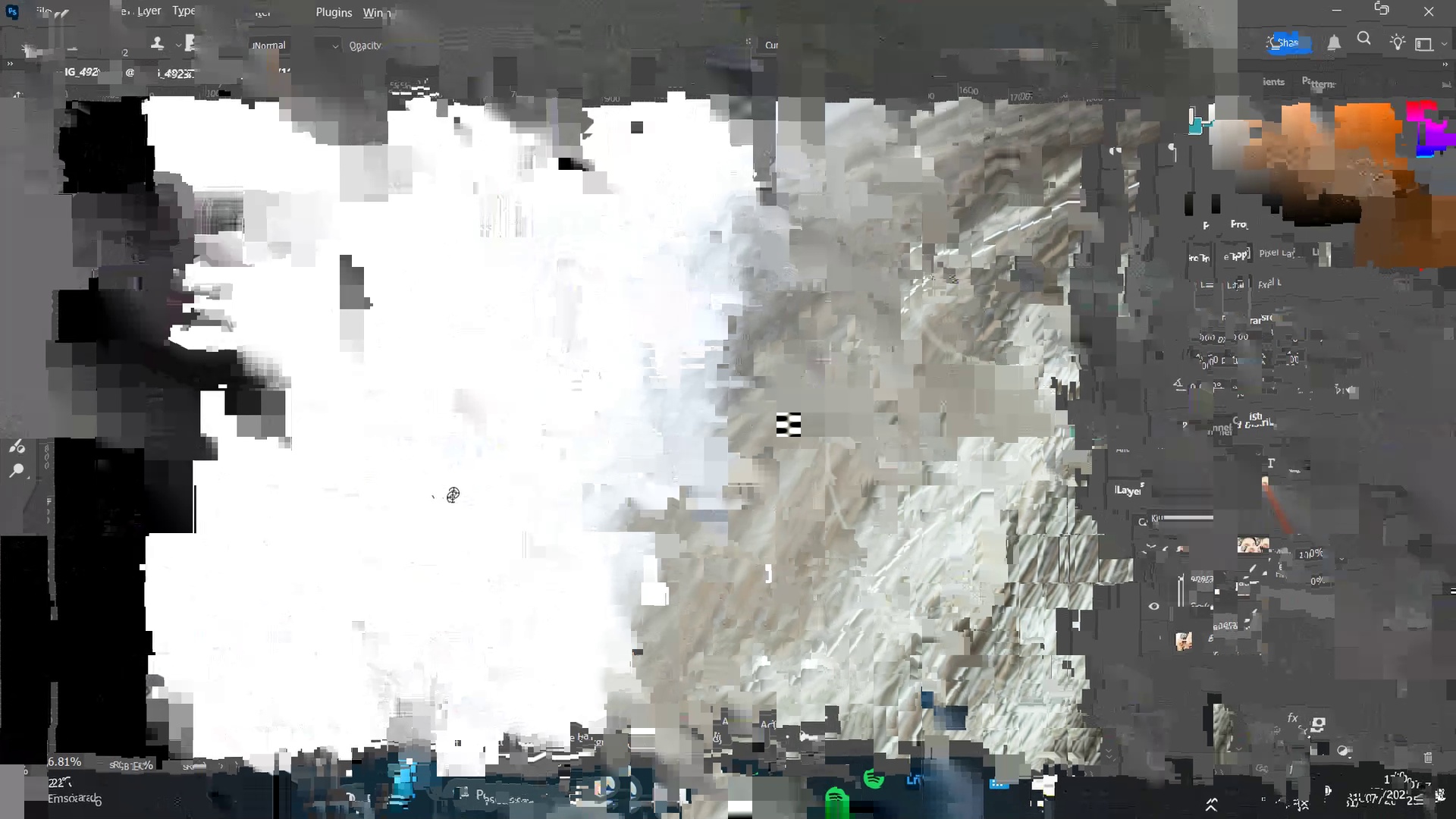 
double_click([558, 488])
 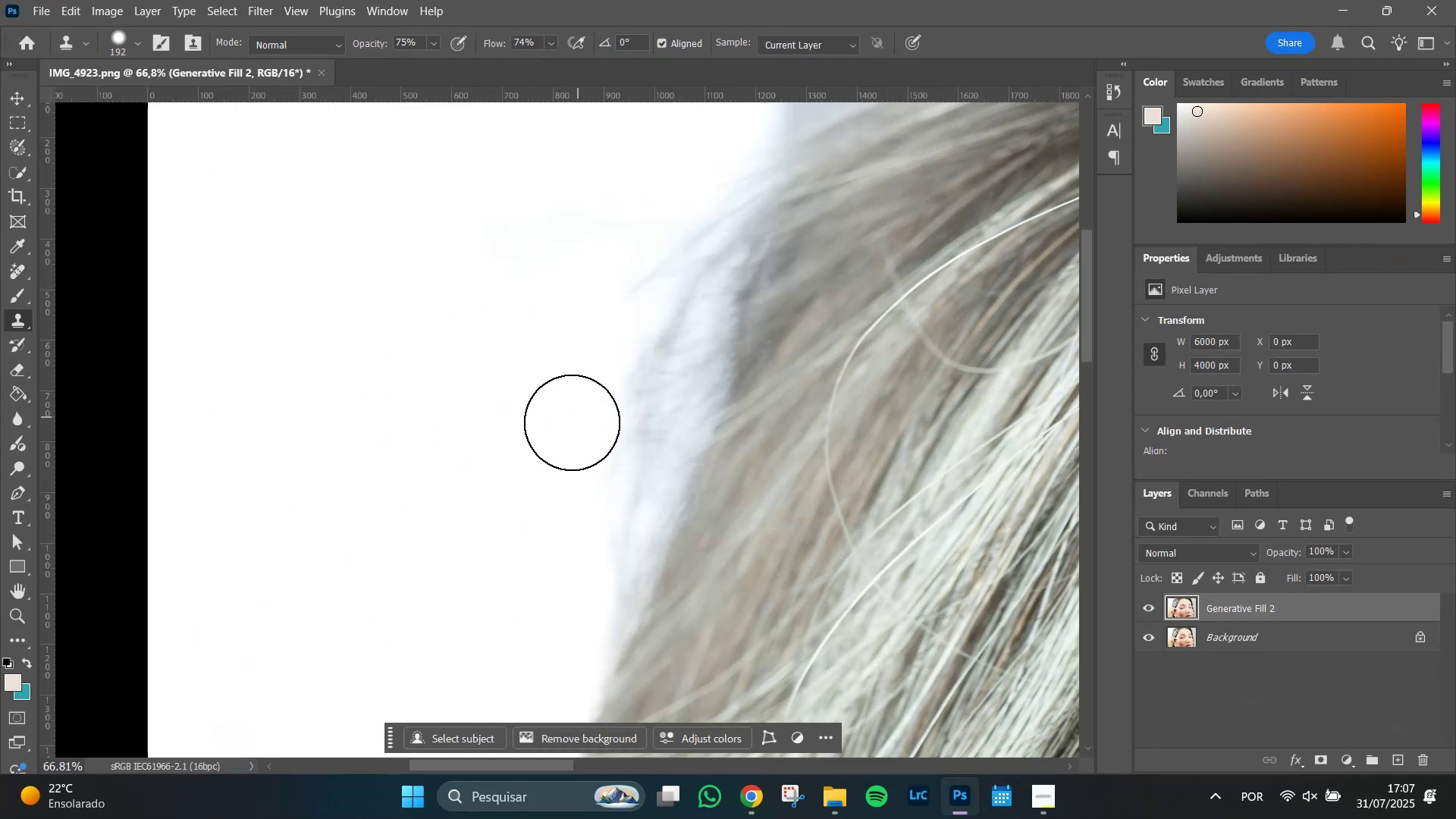 
wait(5.74)
 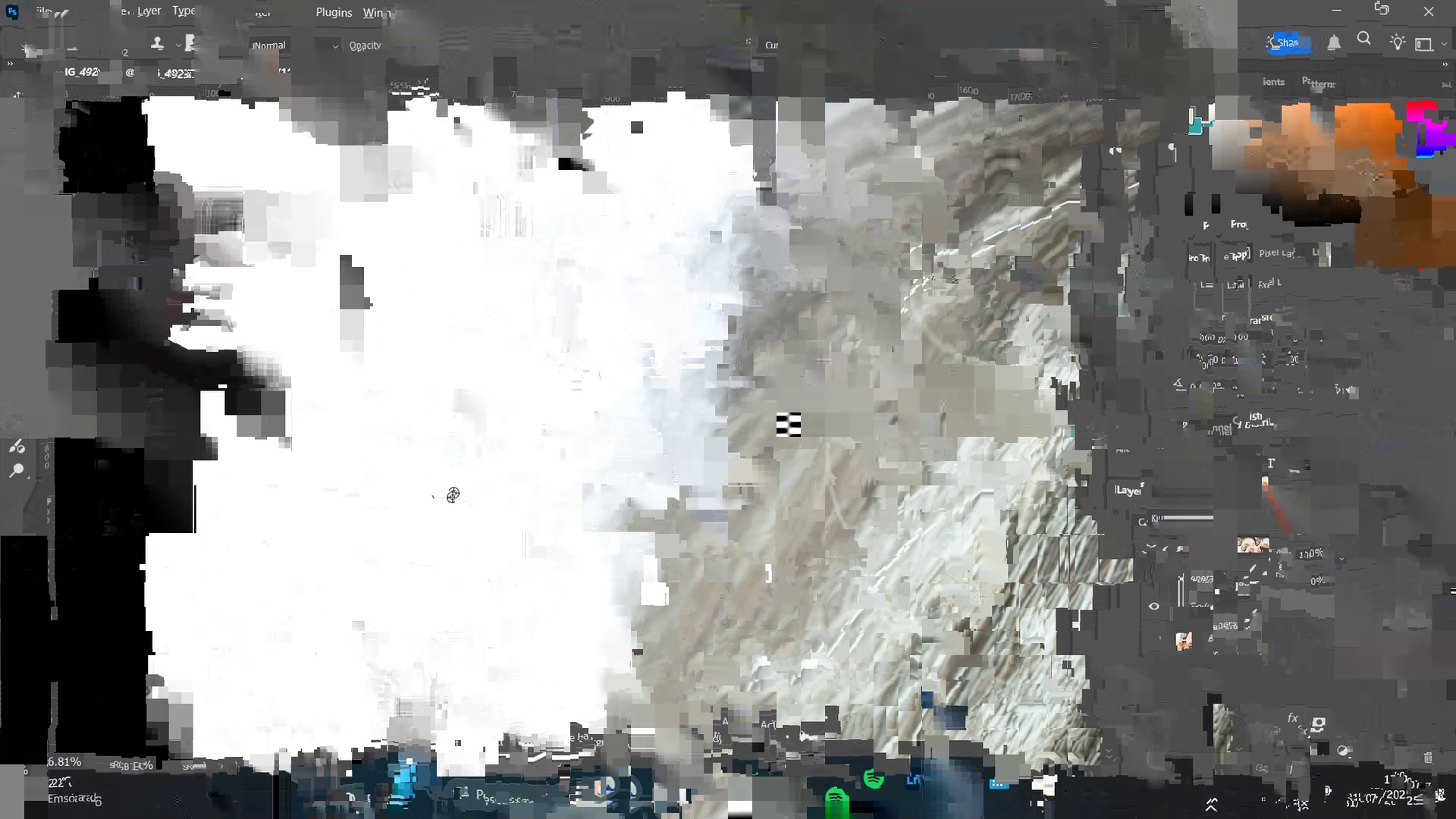 
hold_key(key=Space, duration=0.83)
 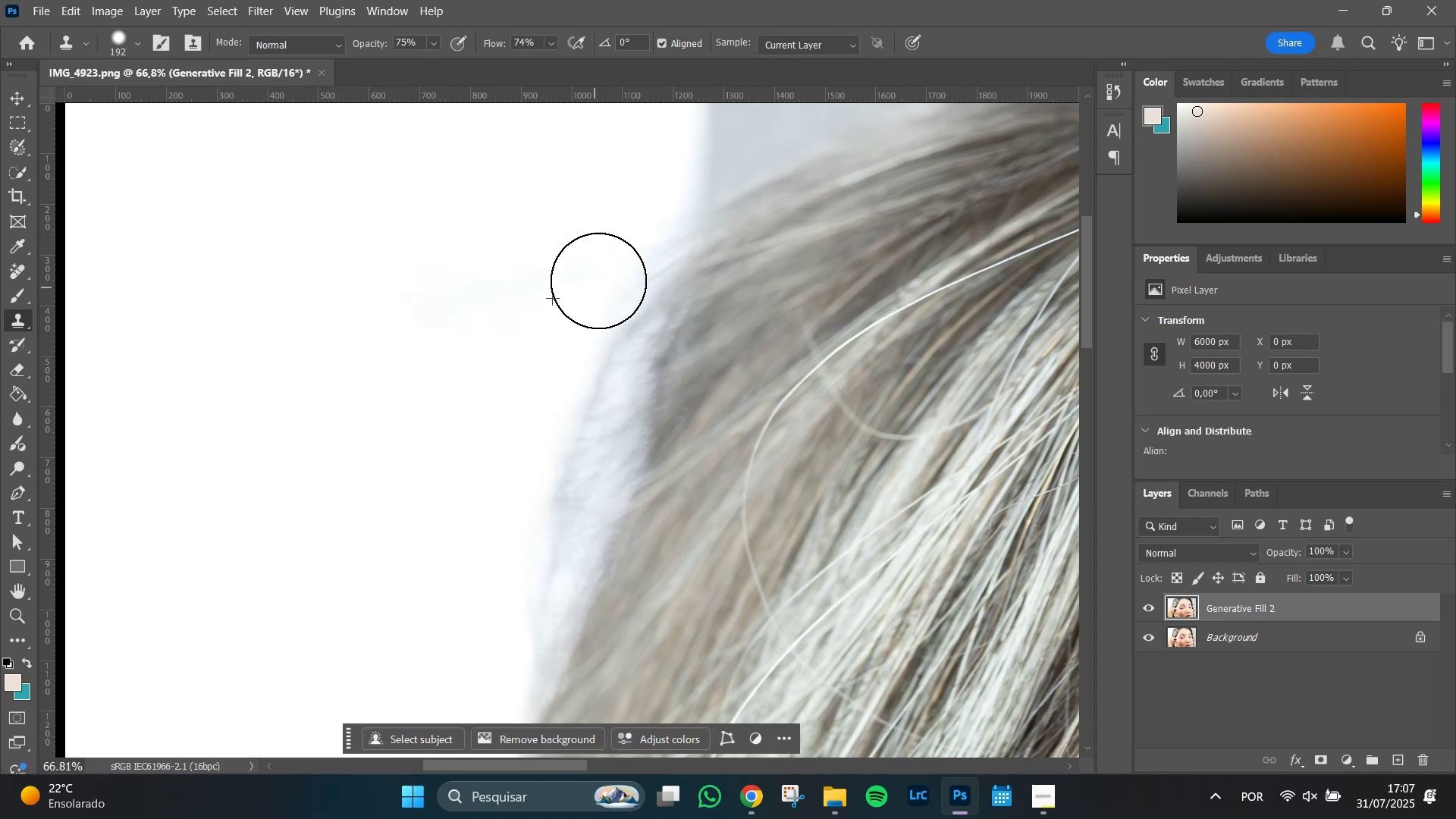 
wait(6.08)
 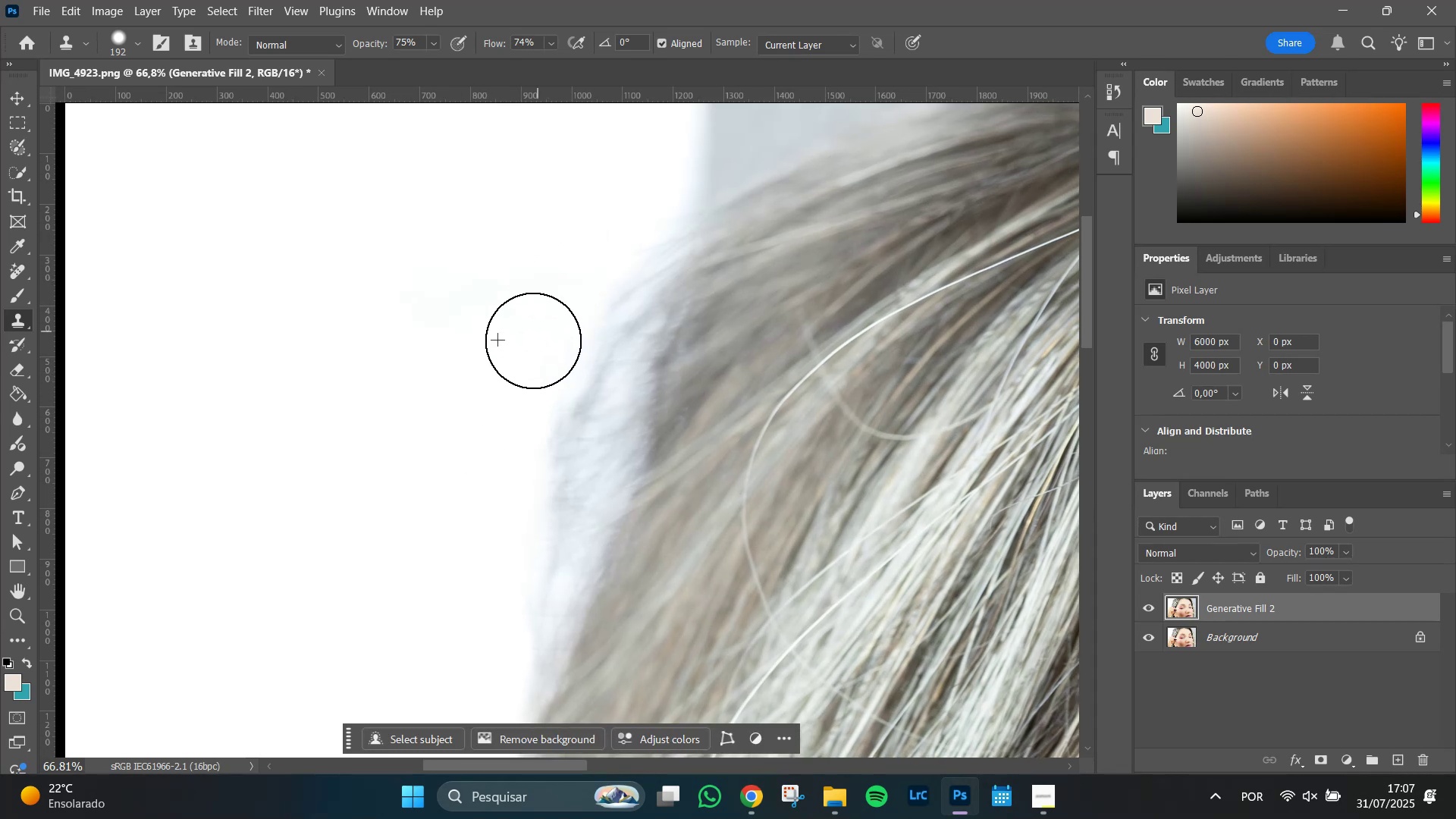 
hold_key(key=Space, duration=1.51)
 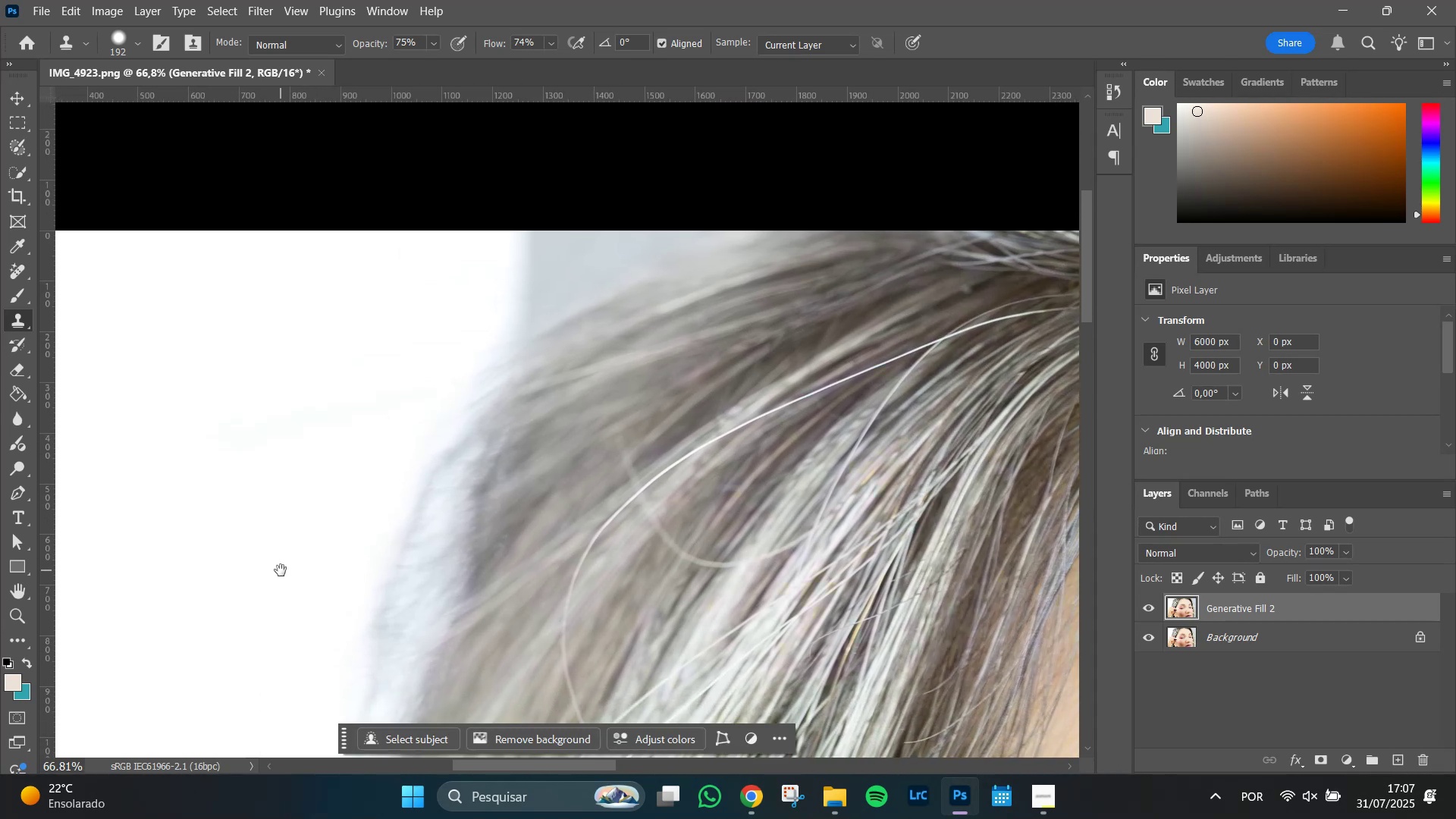 
key(Space)
 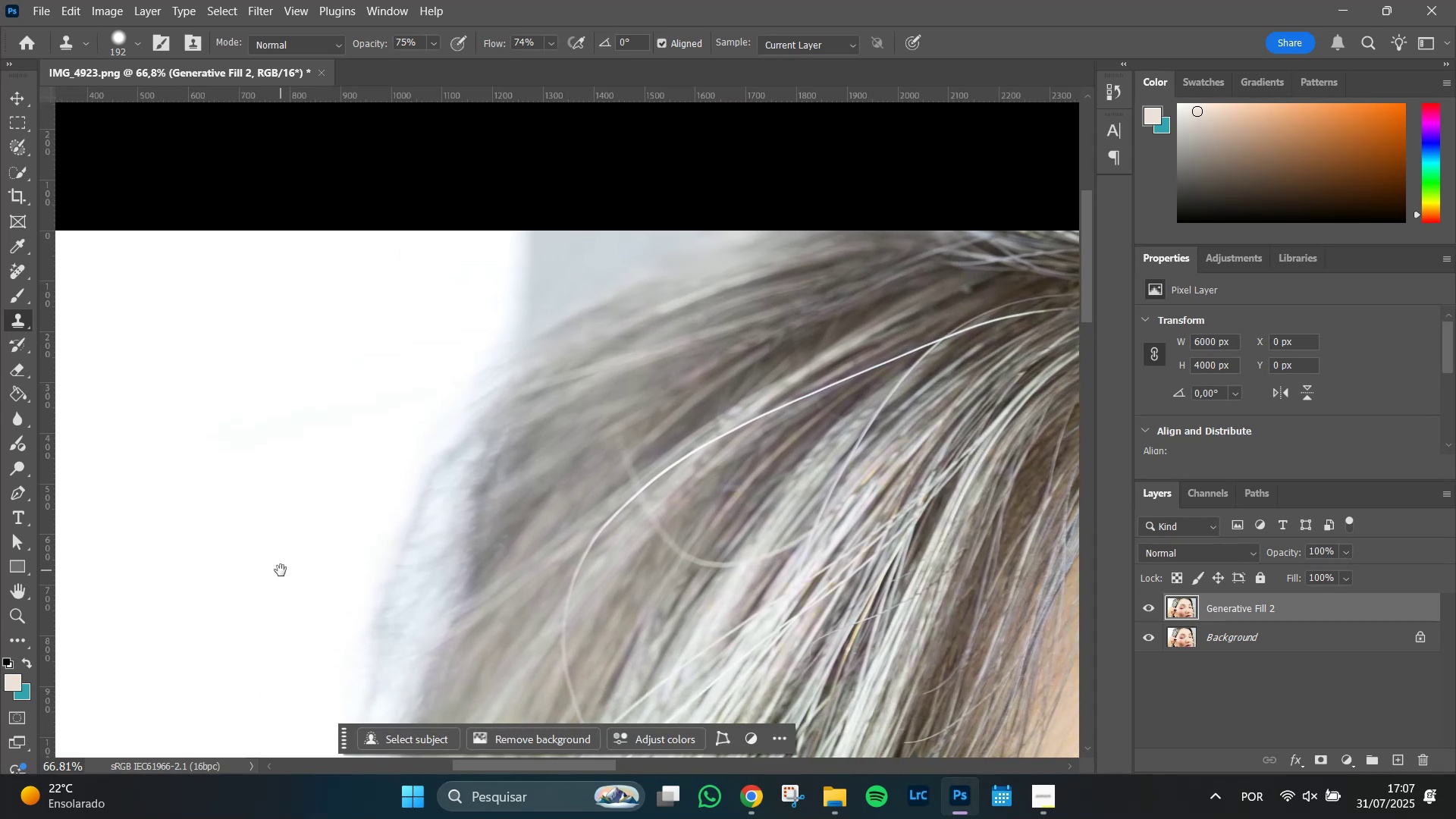 
key(Space)
 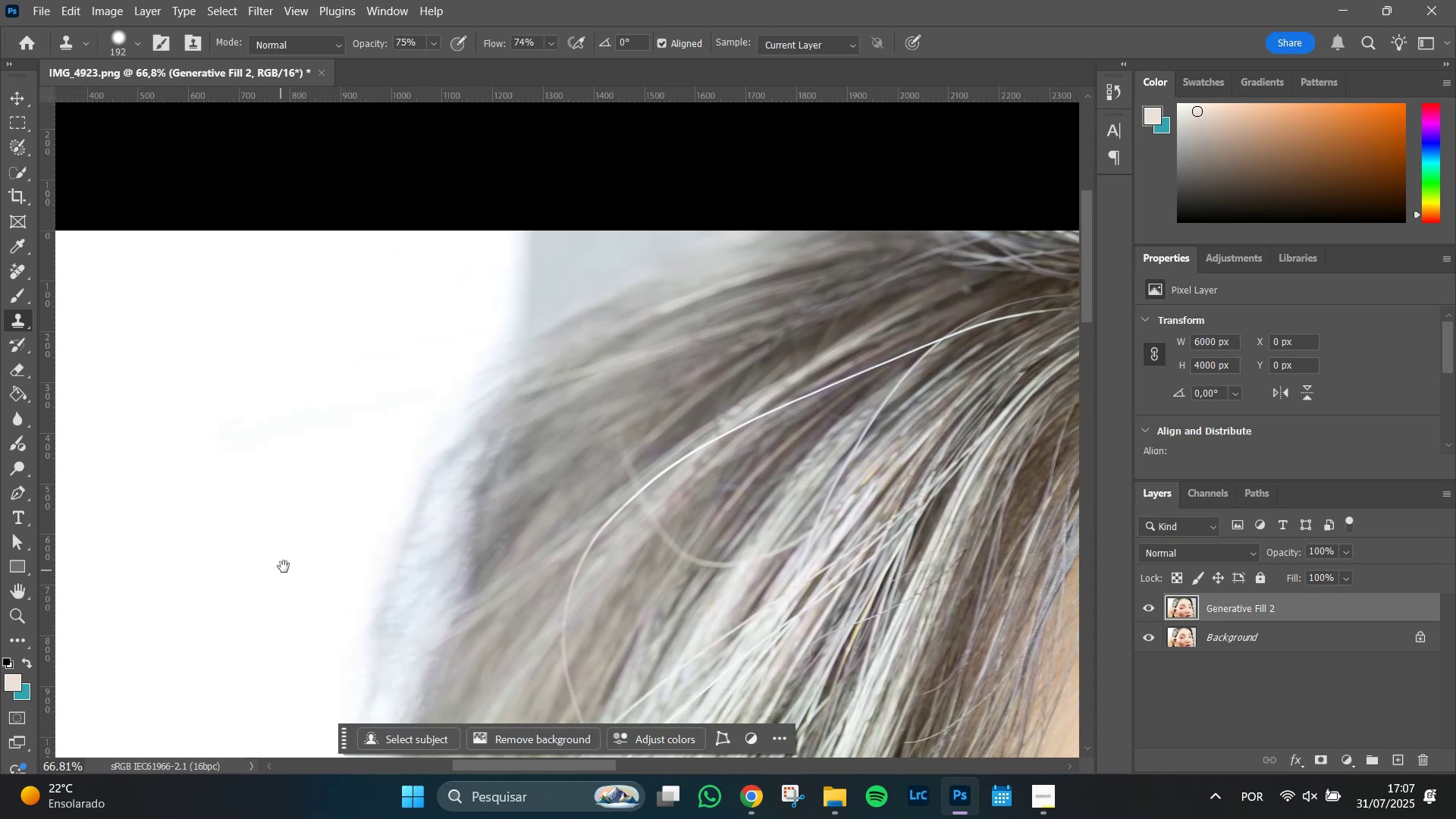 
key(Space)
 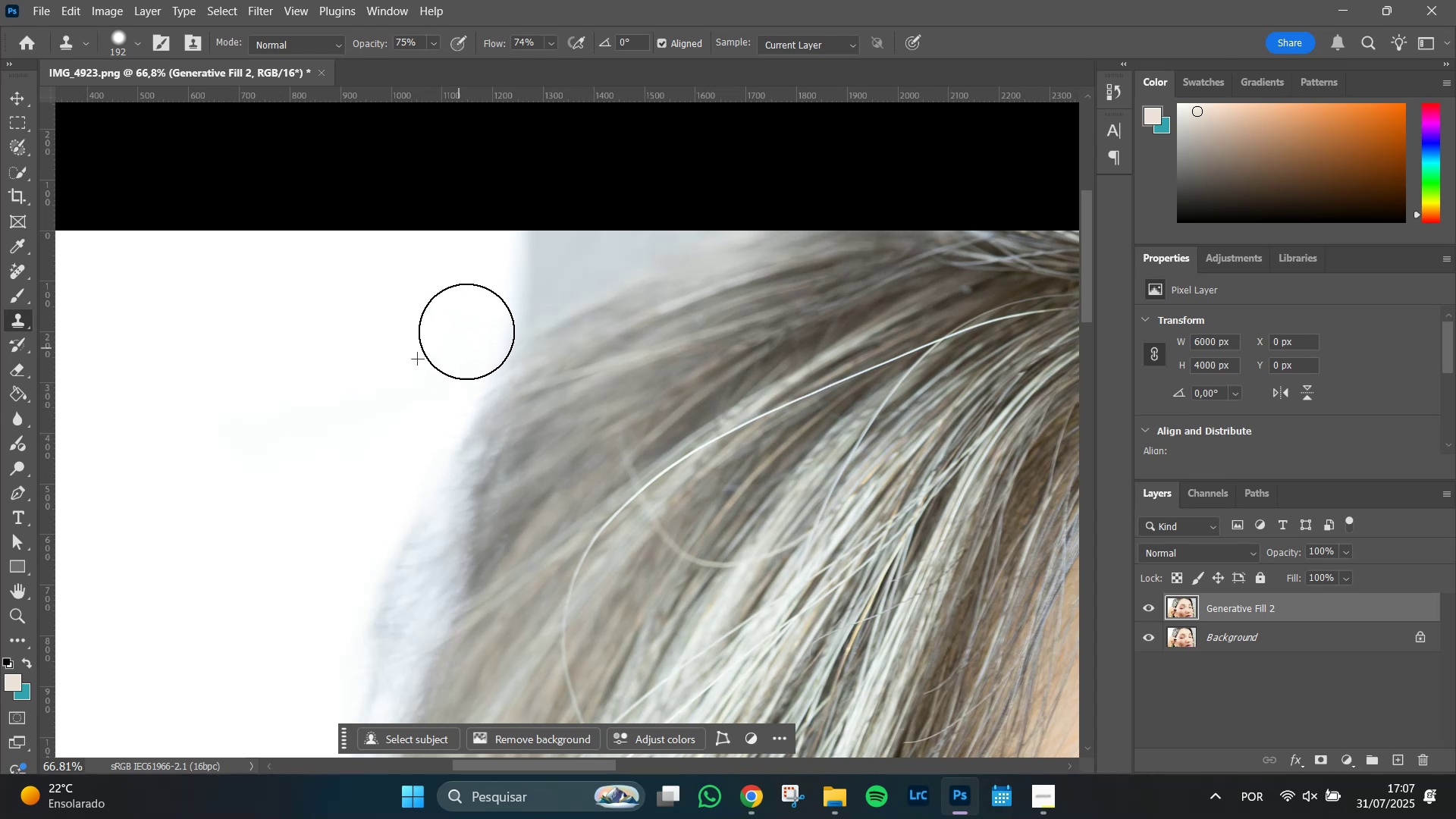 
wait(5.24)
 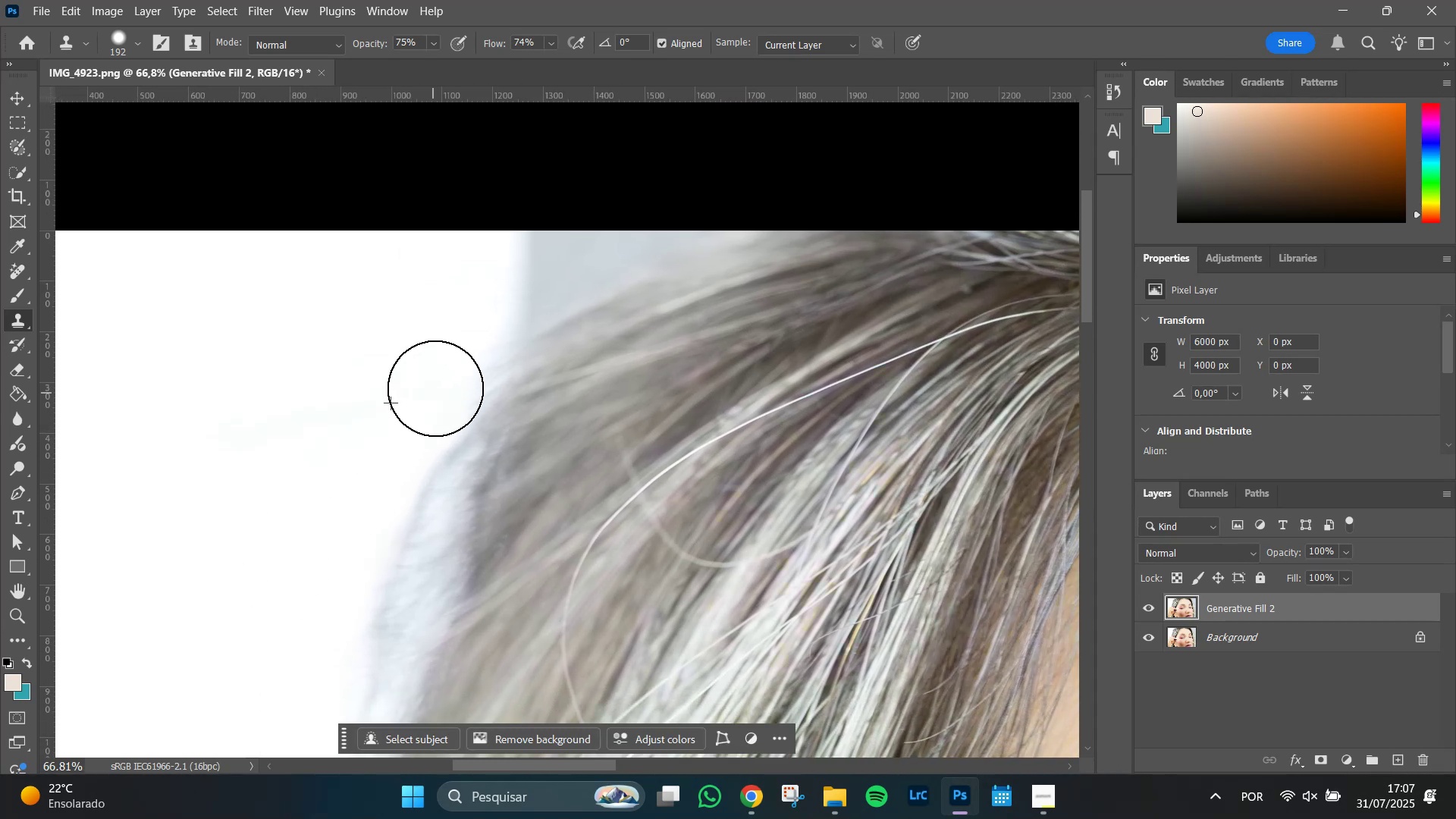 
hold_key(key=Space, duration=0.76)
 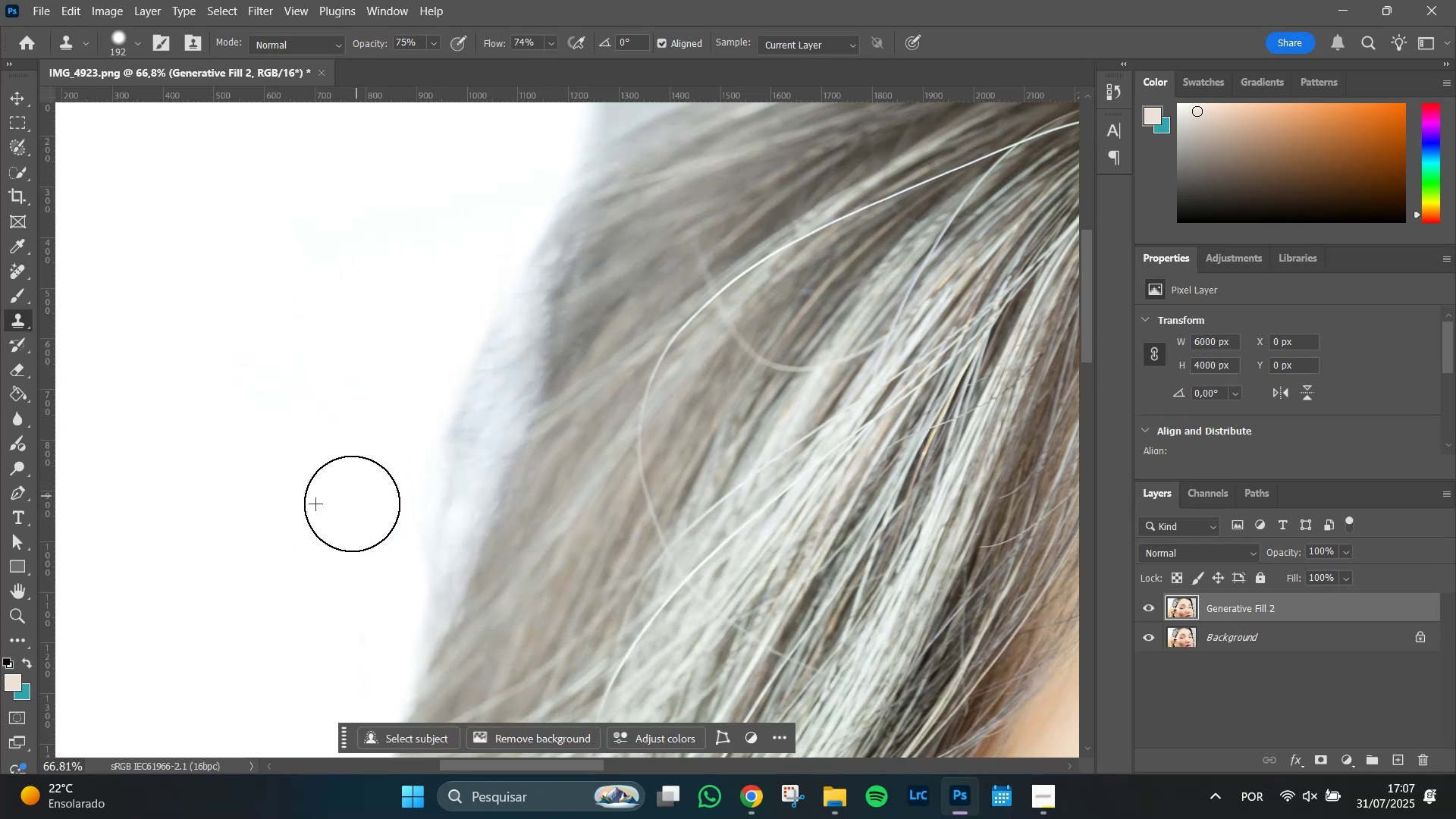 
hold_key(key=Space, duration=0.64)
 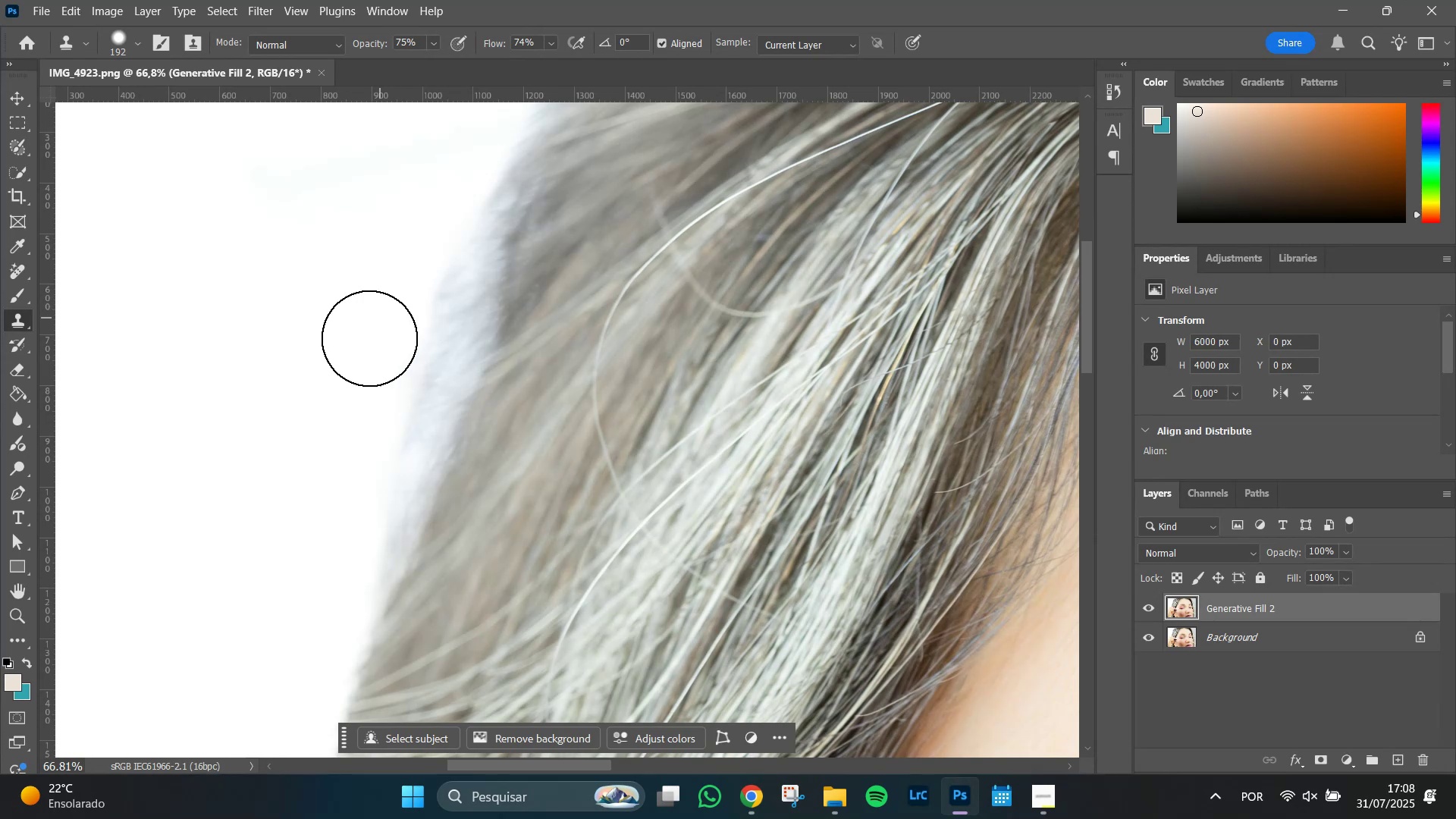 
wait(8.16)
 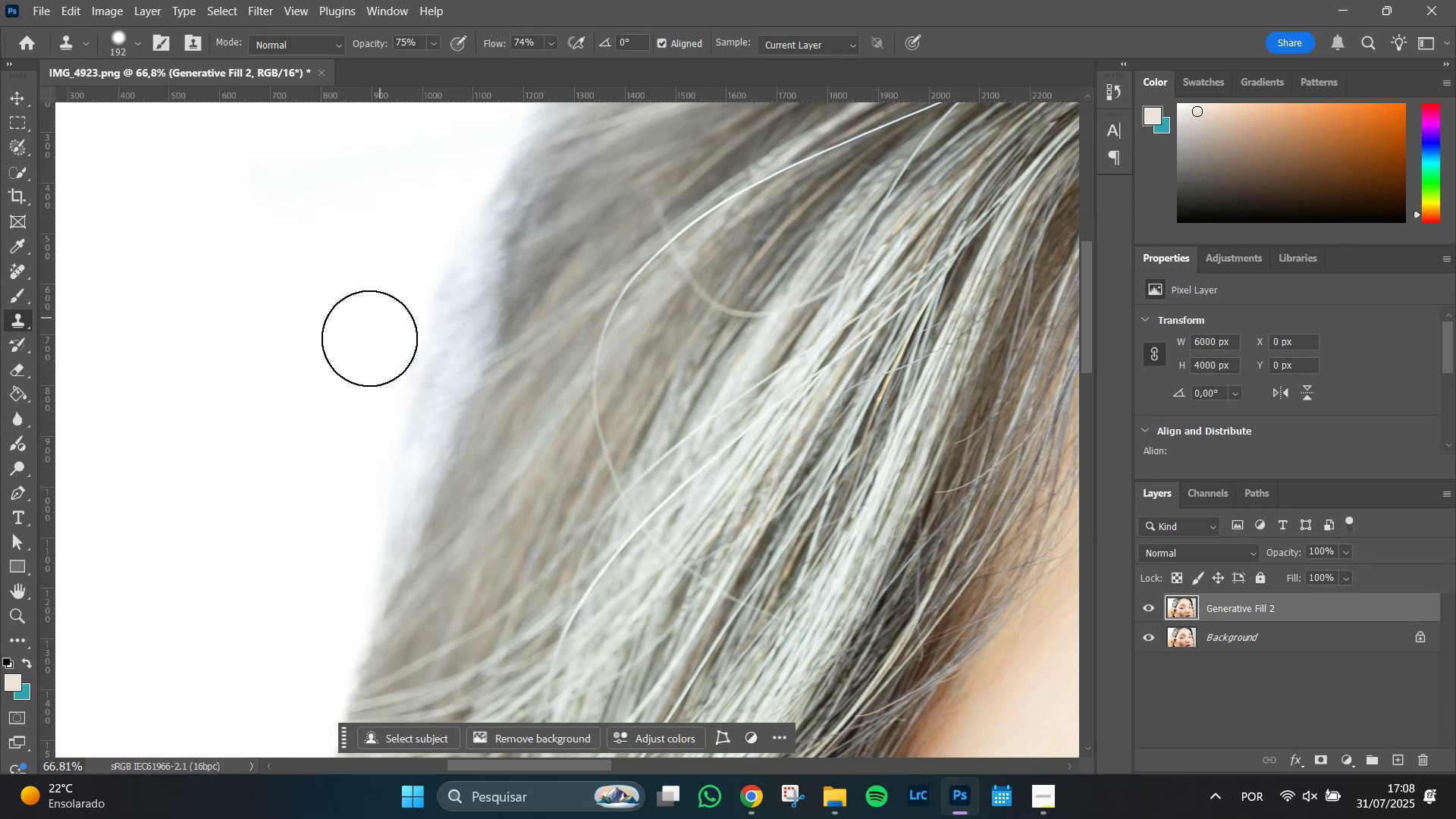 
hold_key(key=AltLeft, duration=0.61)
scroll: coordinate [346, 482], scroll_direction: down, amount: 6.0
 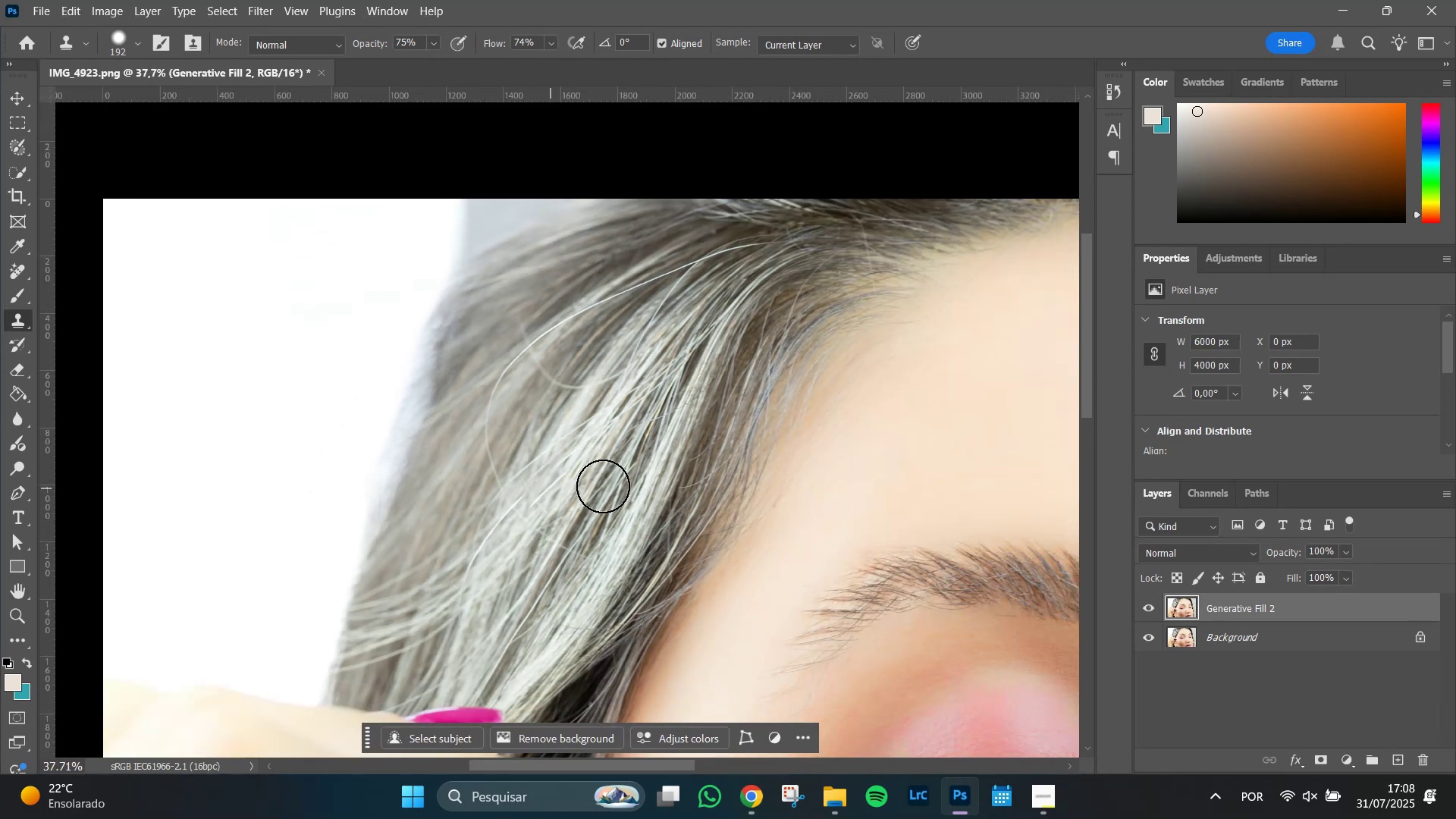 
hold_key(key=AltLeft, duration=1.03)
scroll: coordinate [493, 419], scroll_direction: up, amount: 5.0
 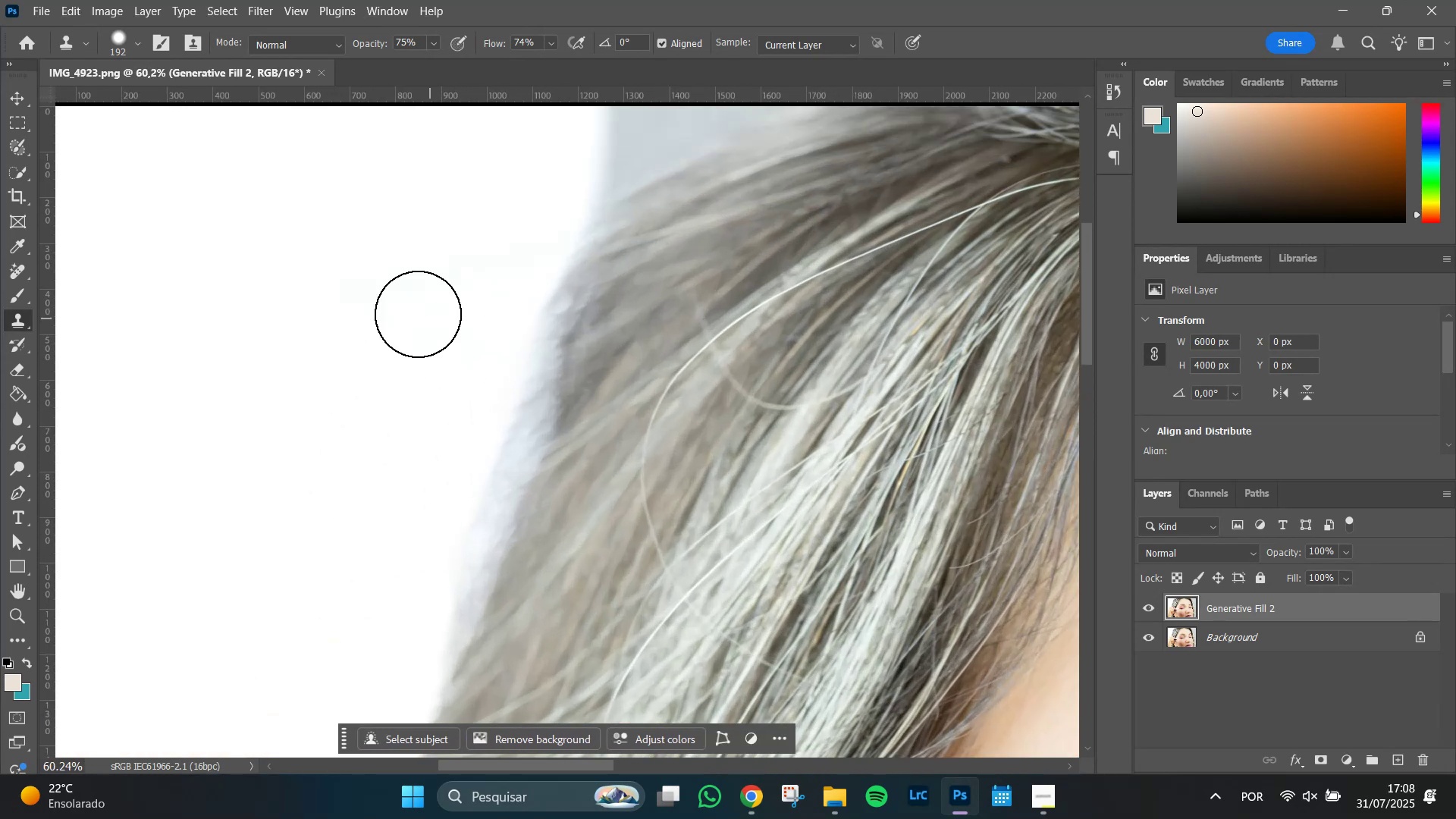 
hold_key(key=Space, duration=0.63)
 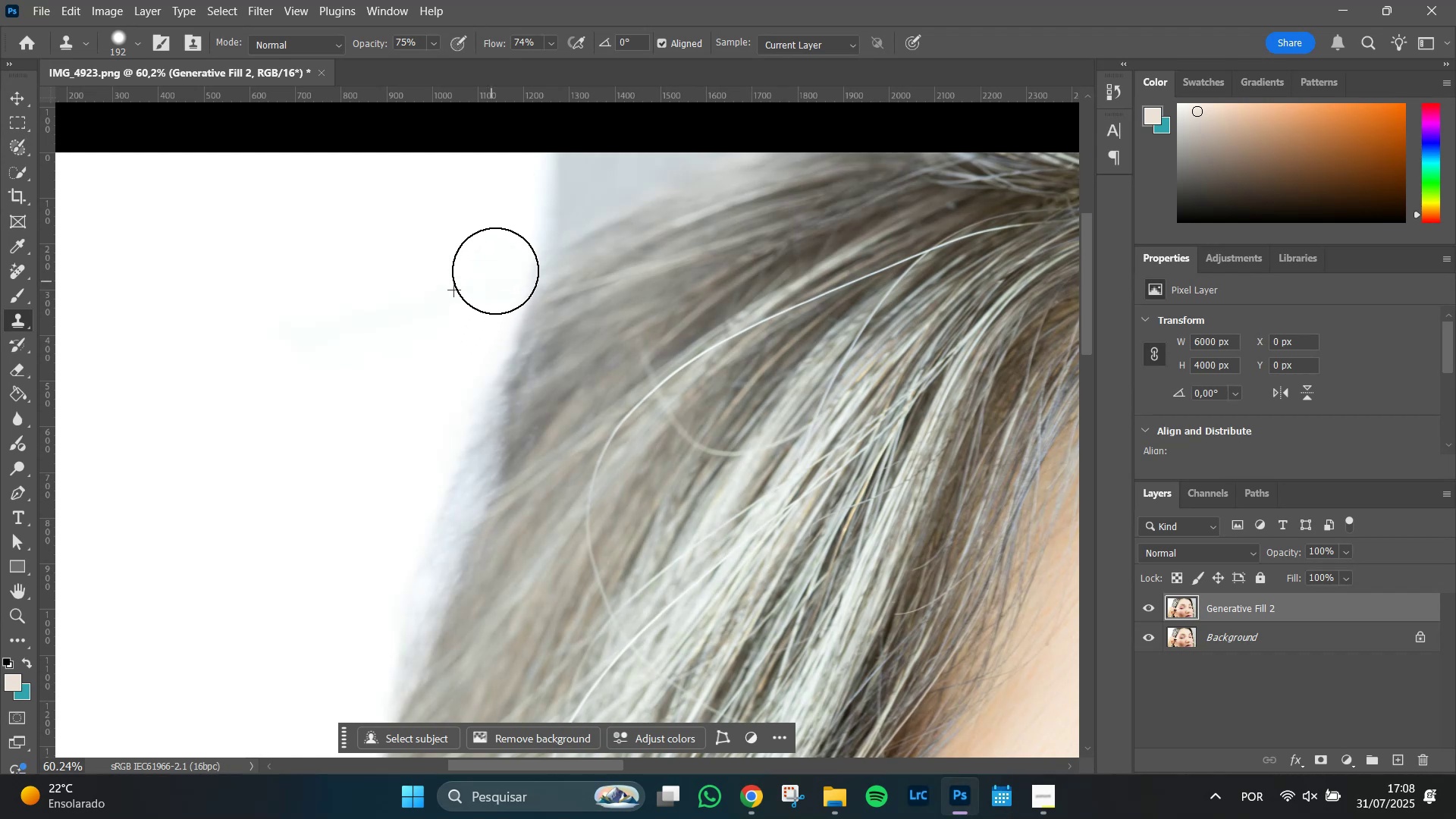 
hold_key(key=AltLeft, duration=0.55)
scroll: coordinate [434, 363], scroll_direction: down, amount: 9.0
 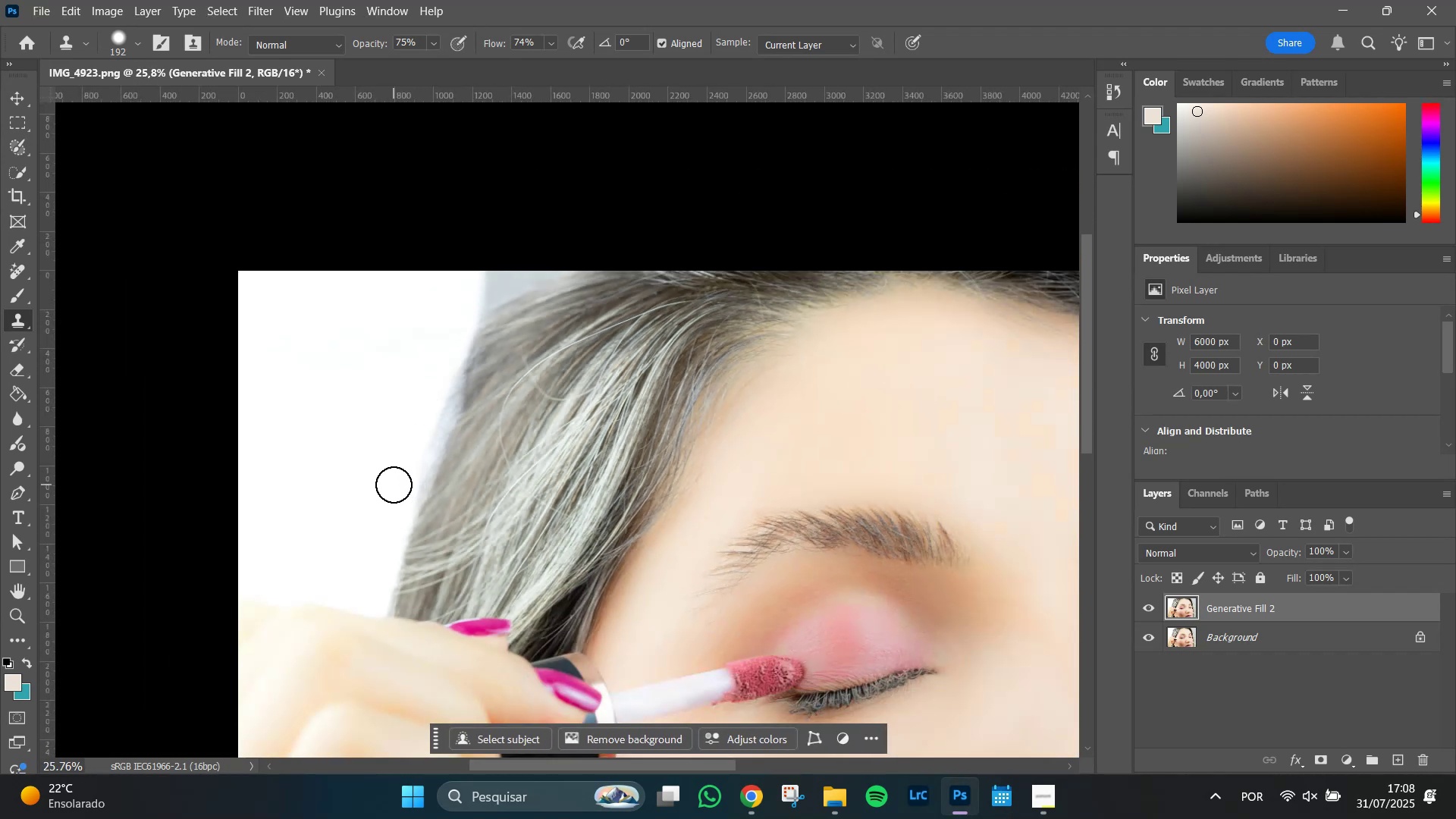 
hold_key(key=AltLeft, duration=0.54)
scroll: coordinate [352, 481], scroll_direction: up, amount: 4.0
 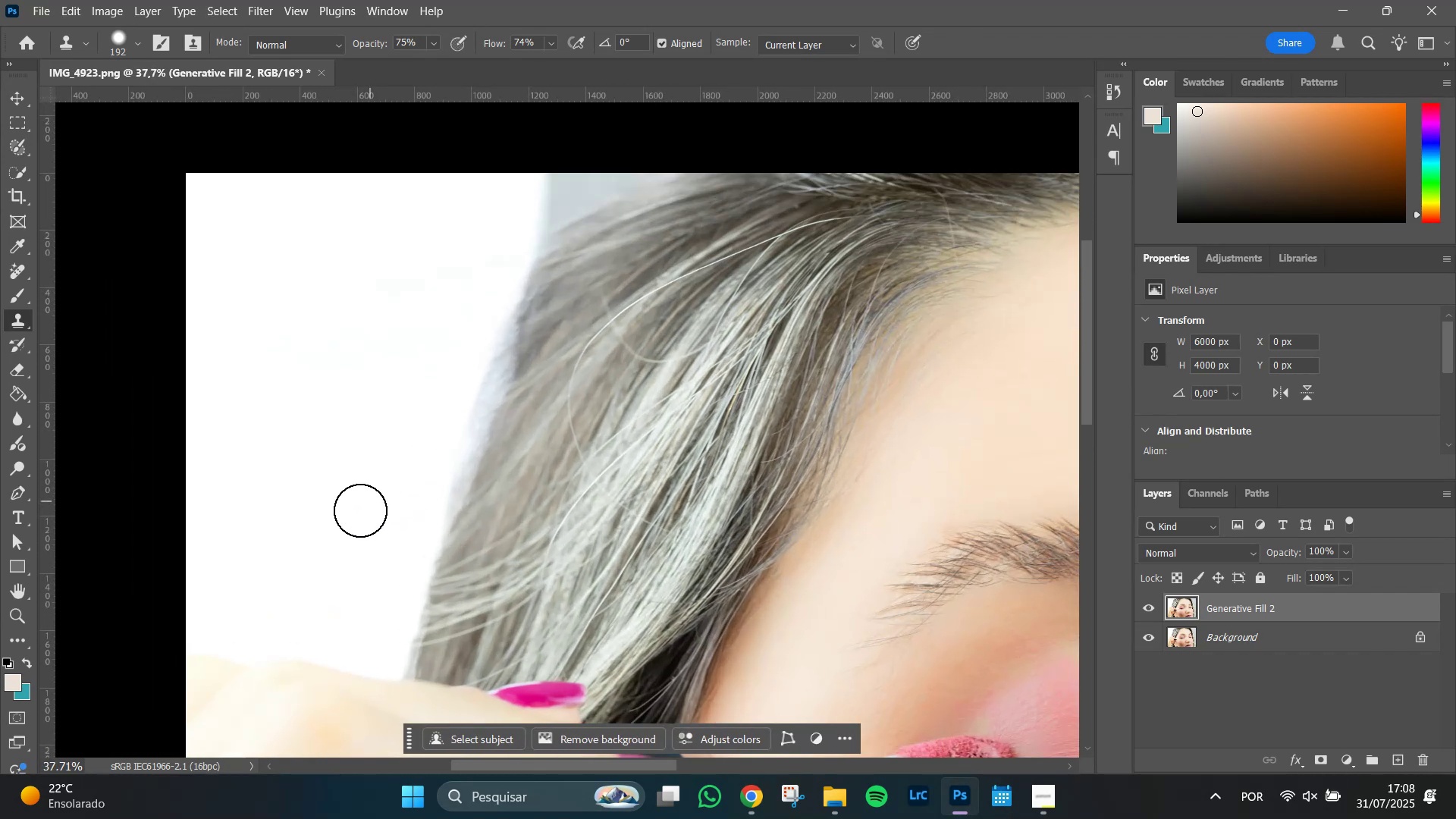 
hold_key(key=AltLeft, duration=0.49)
scroll: coordinate [384, 495], scroll_direction: down, amount: 2.0
 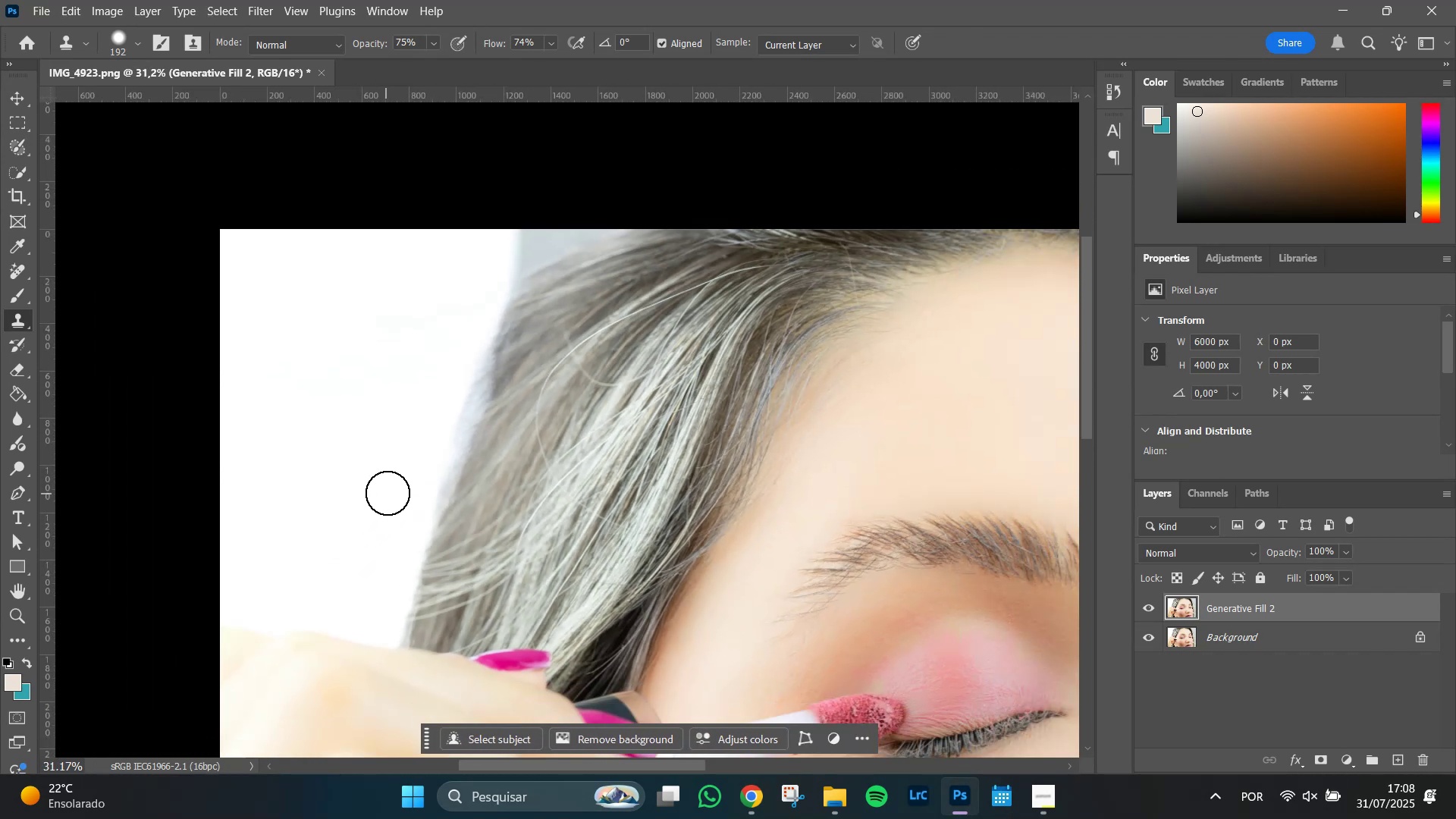 
hold_key(key=Space, duration=1.22)
 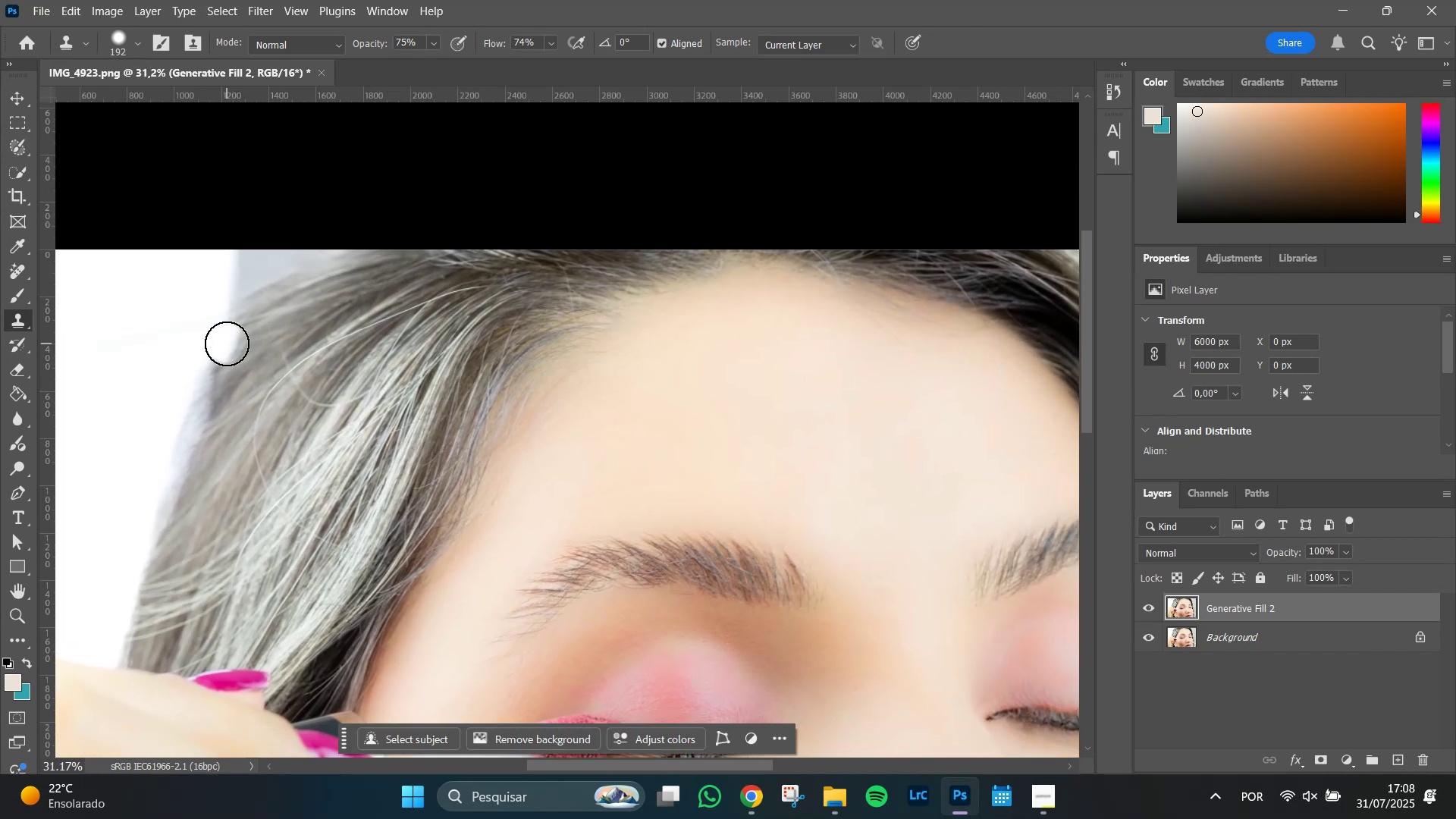 
hold_key(key=AltLeft, duration=0.87)
scroll: coordinate [229, 343], scroll_direction: up, amount: 10.0
 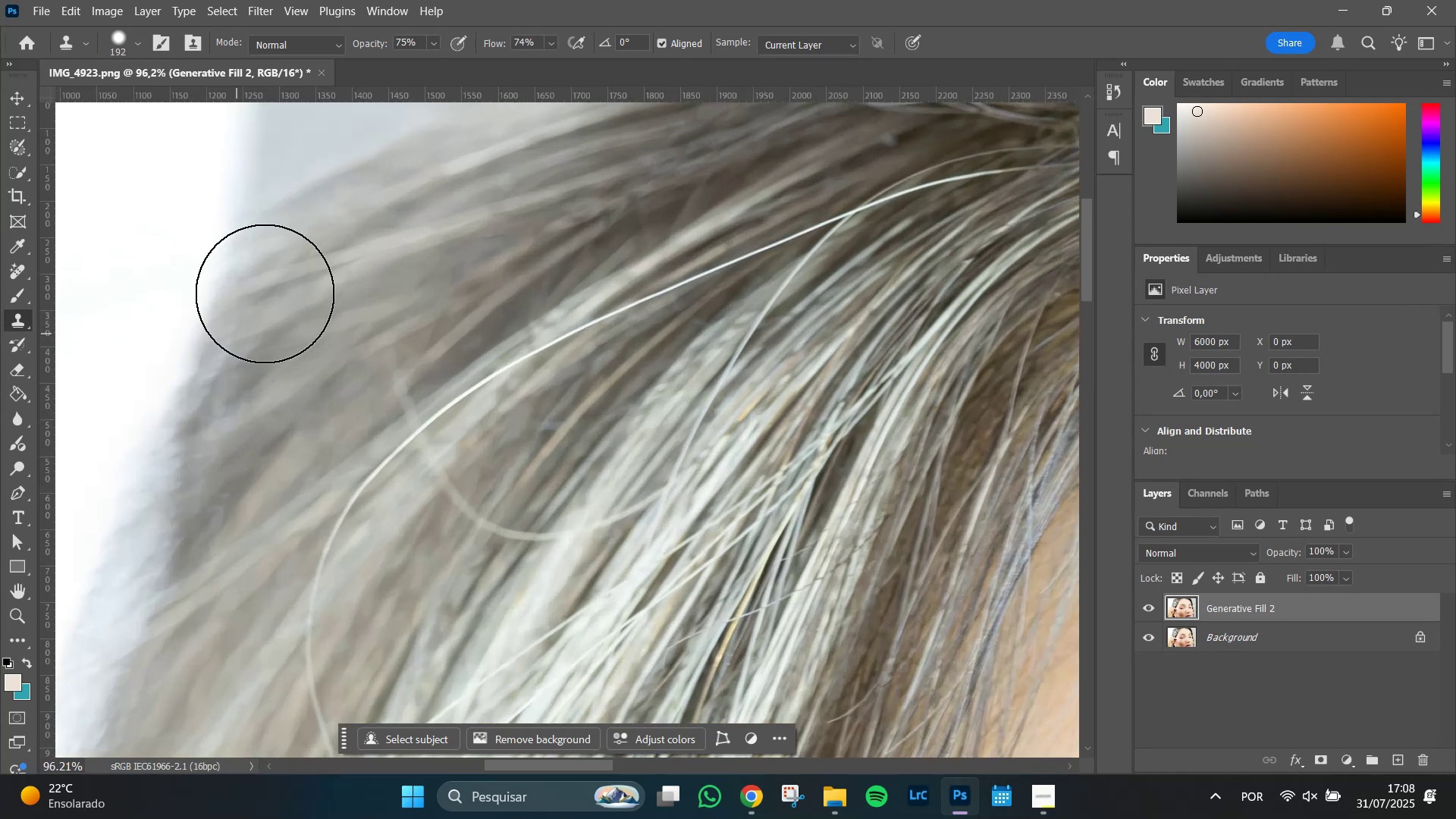 
hold_key(key=Space, duration=0.67)
 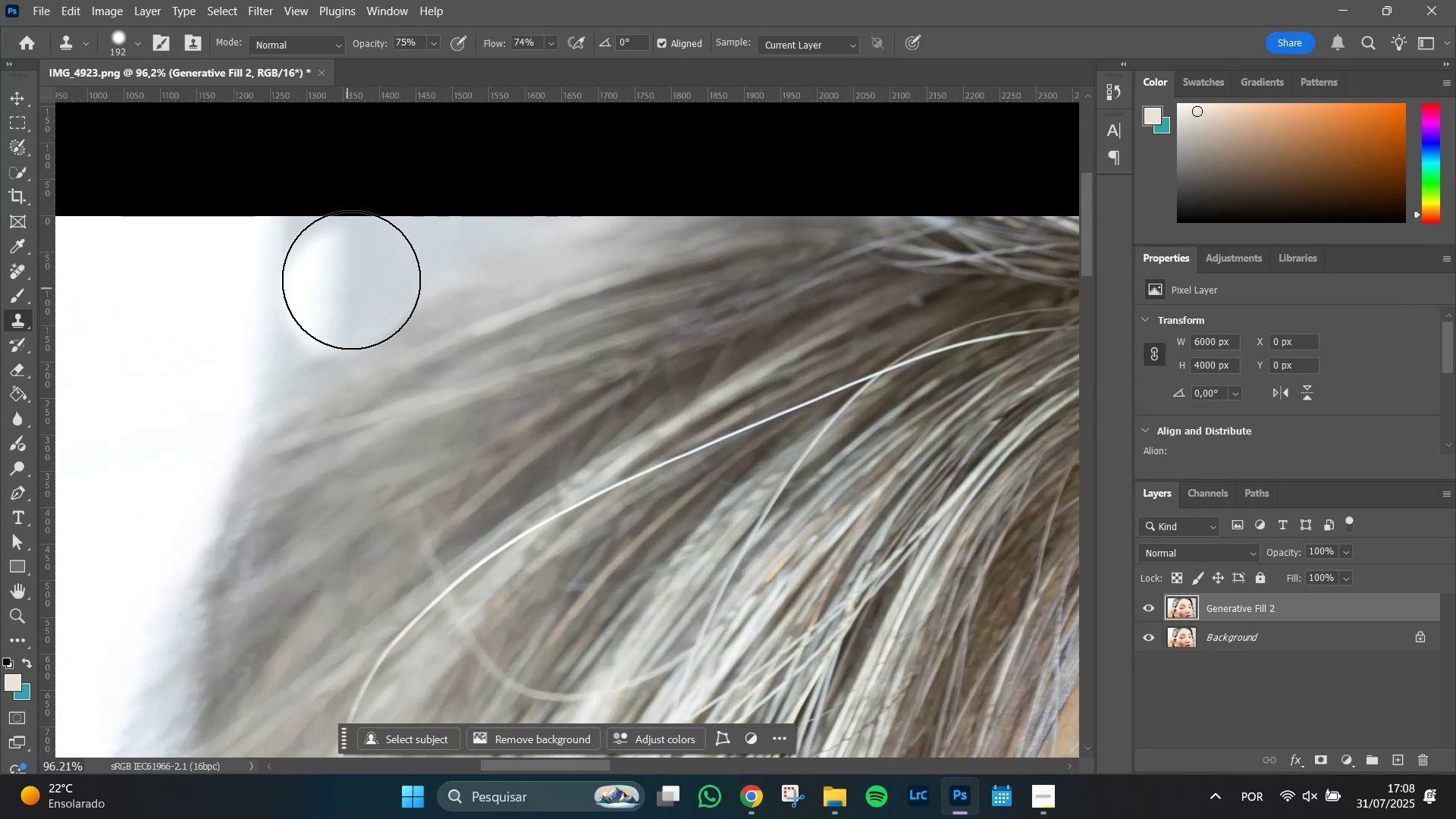 
hold_key(key=AltLeft, duration=1.29)
 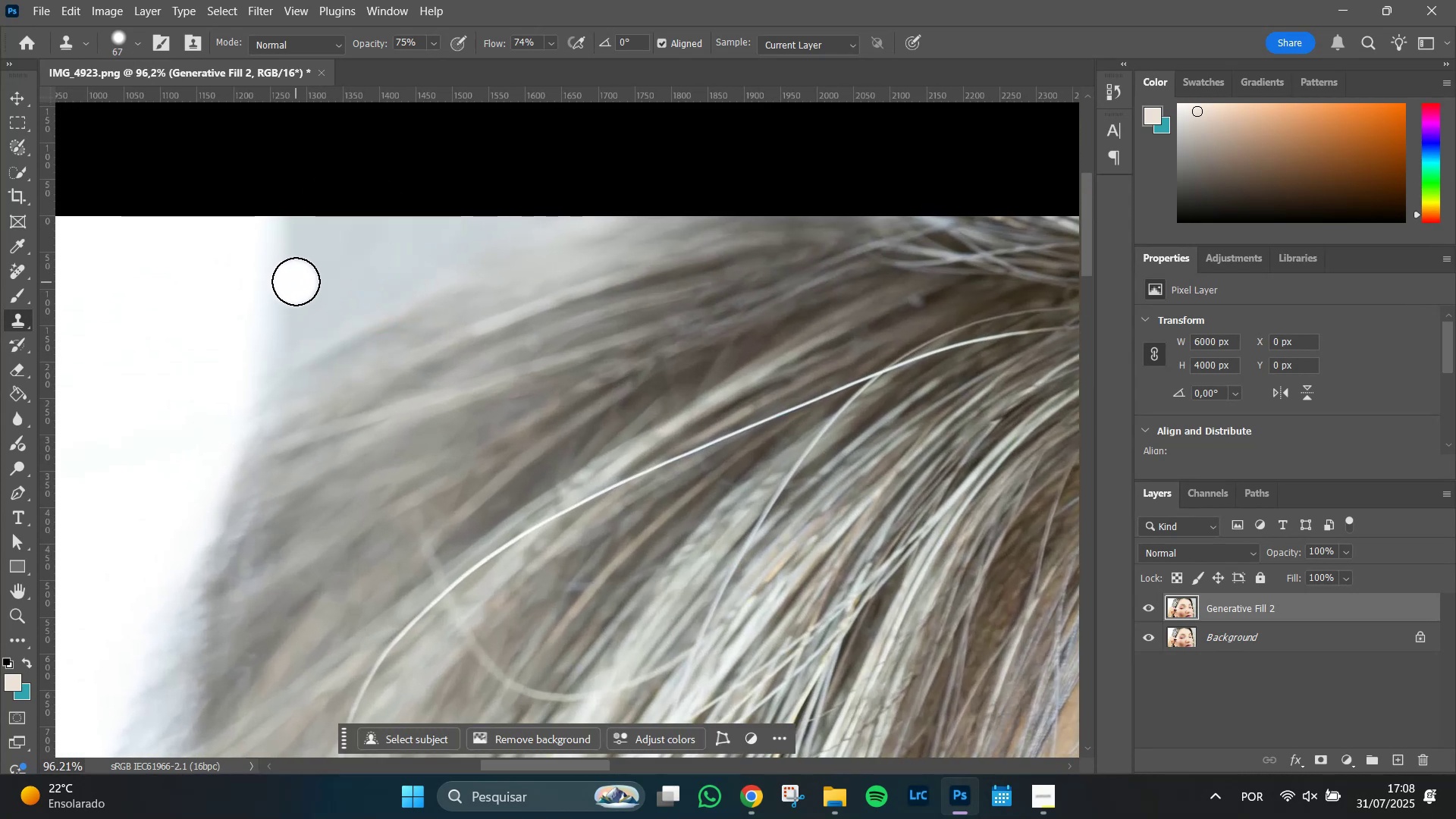 
hold_key(key=AltLeft, duration=1.53)
 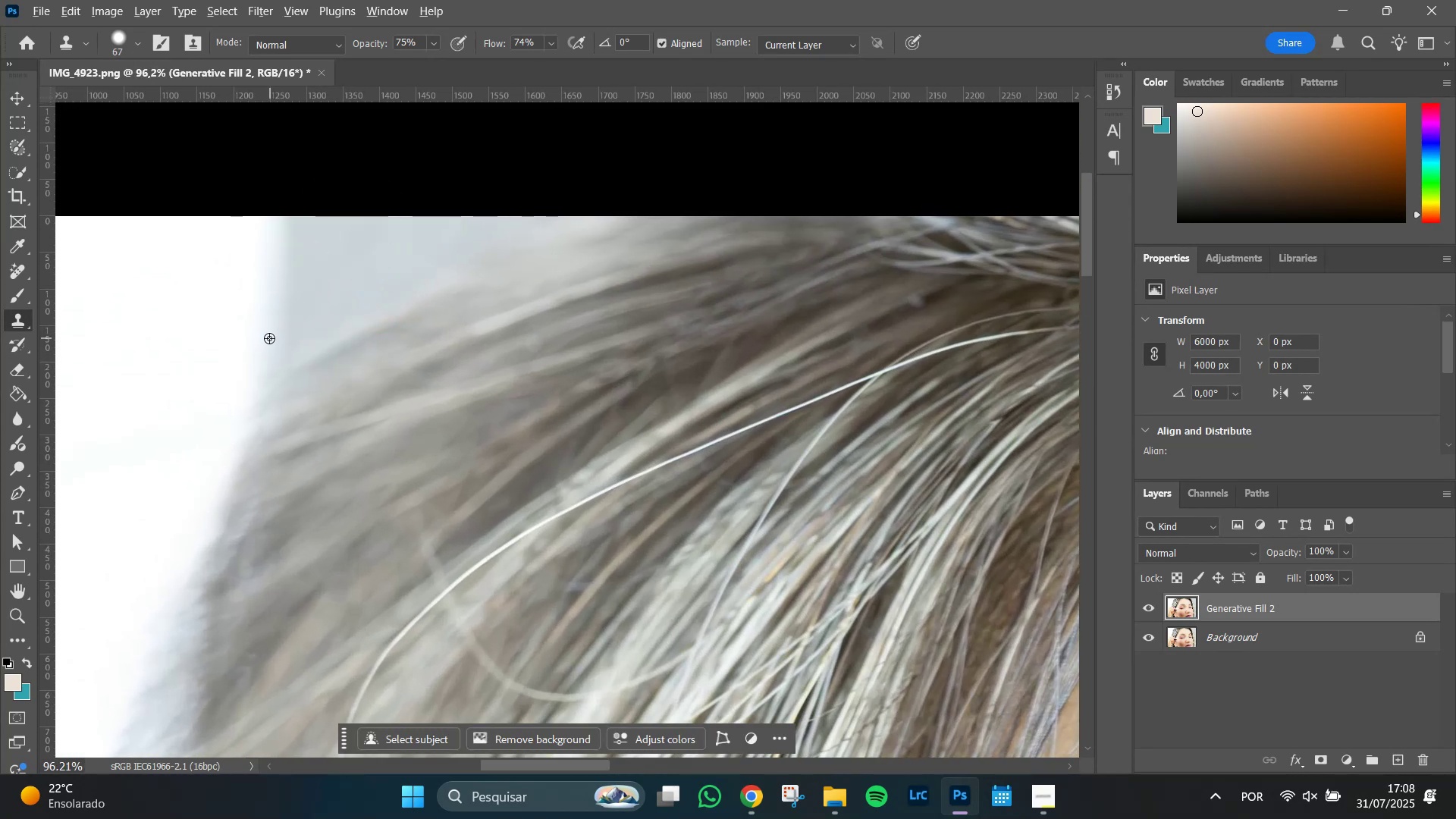 
hold_key(key=AltLeft, duration=0.94)
left_click([269, 338])
 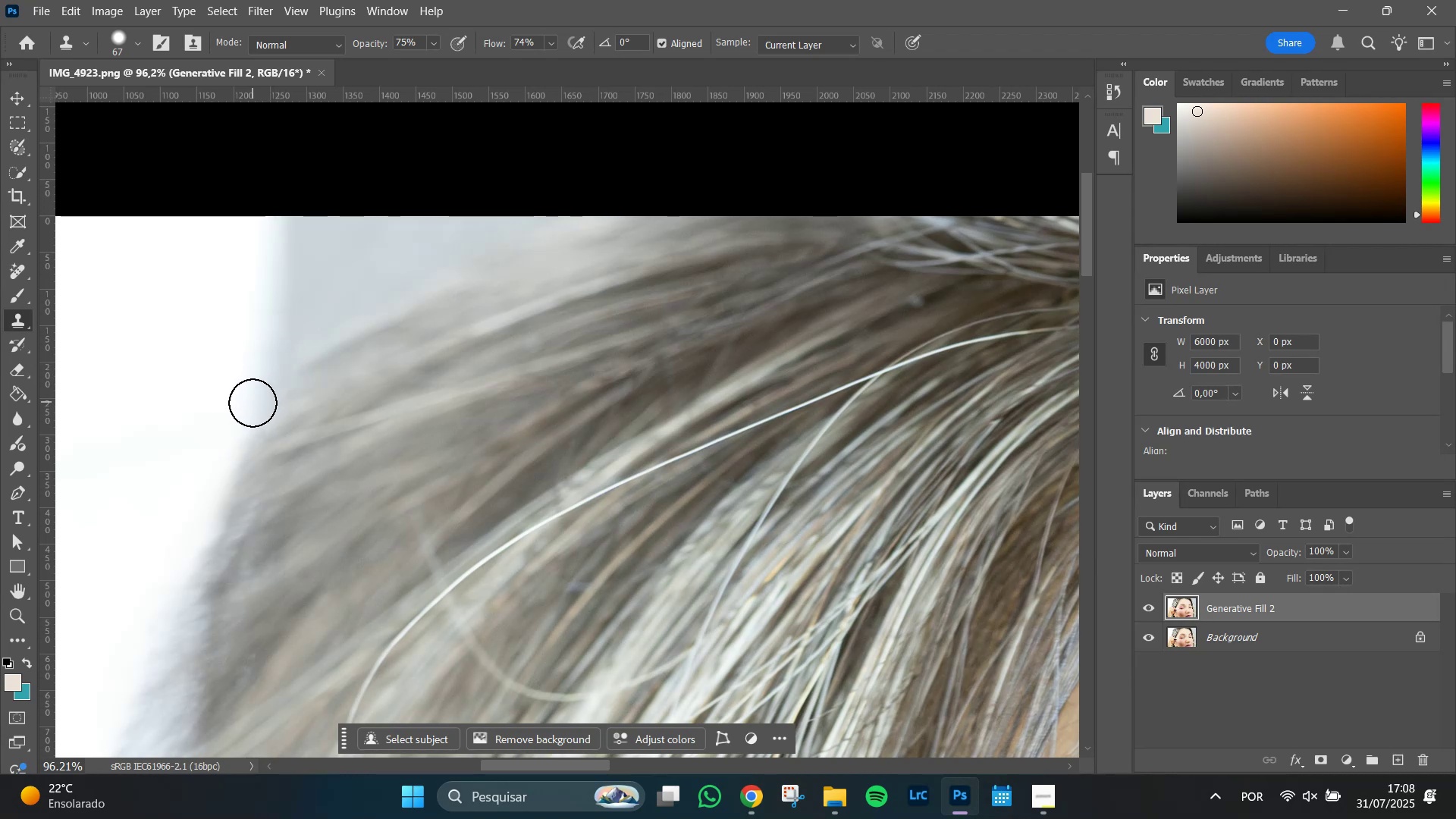 
wait(6.12)
 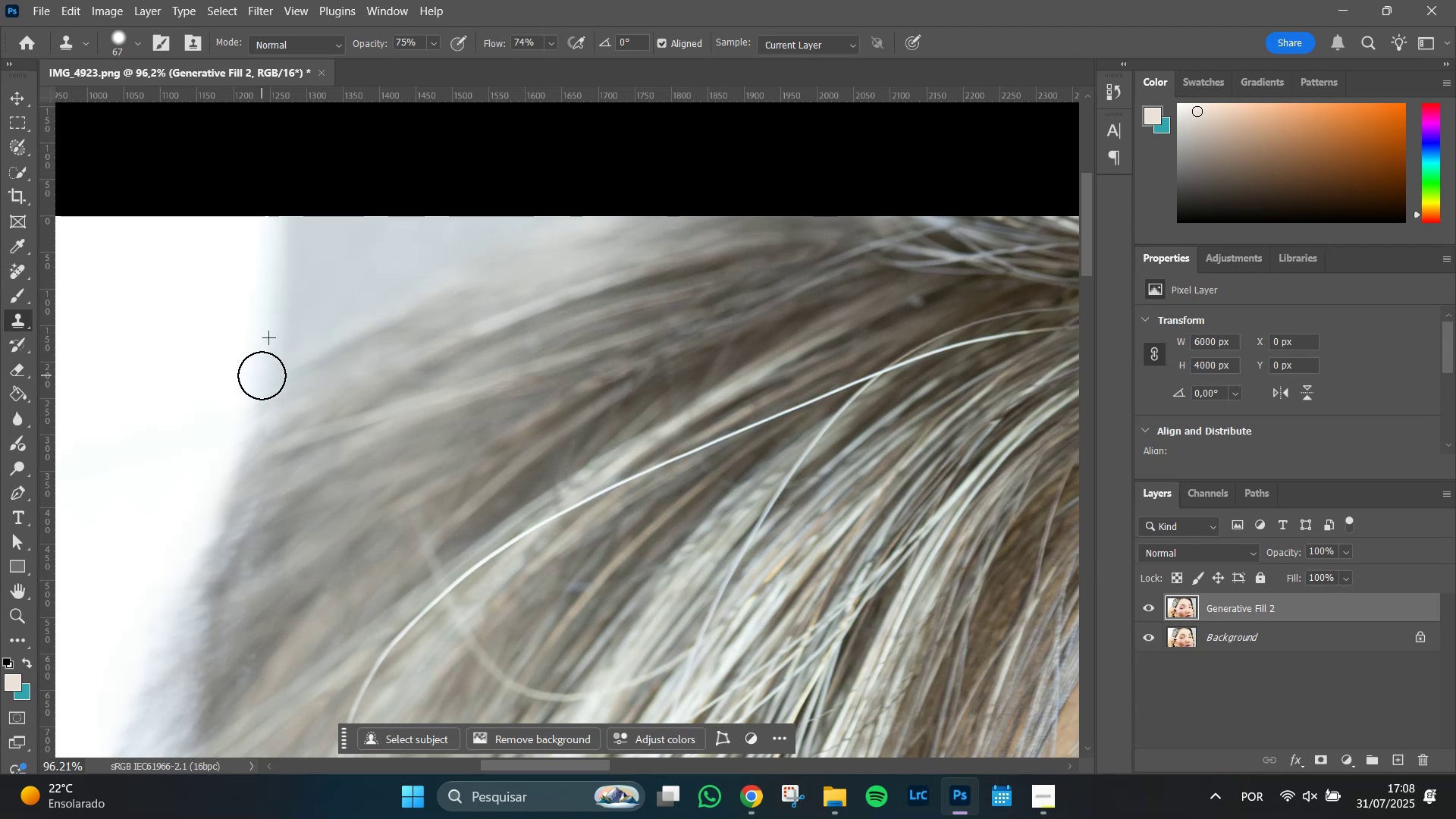 
hold_key(key=AltLeft, duration=0.85)
left_click([252, 353])
 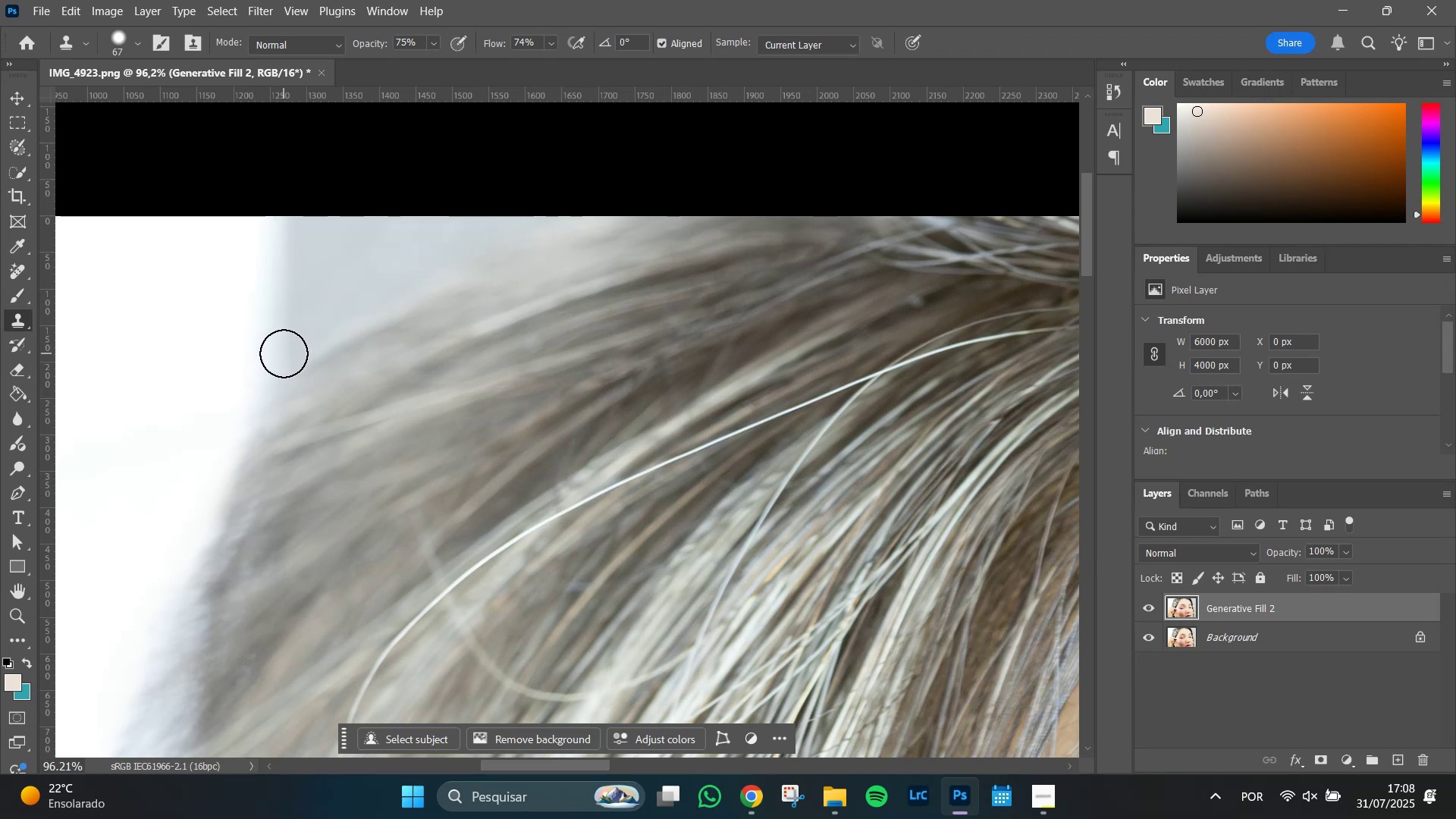 
hold_key(key=AltLeft, duration=0.58)
left_click([316, 306])
 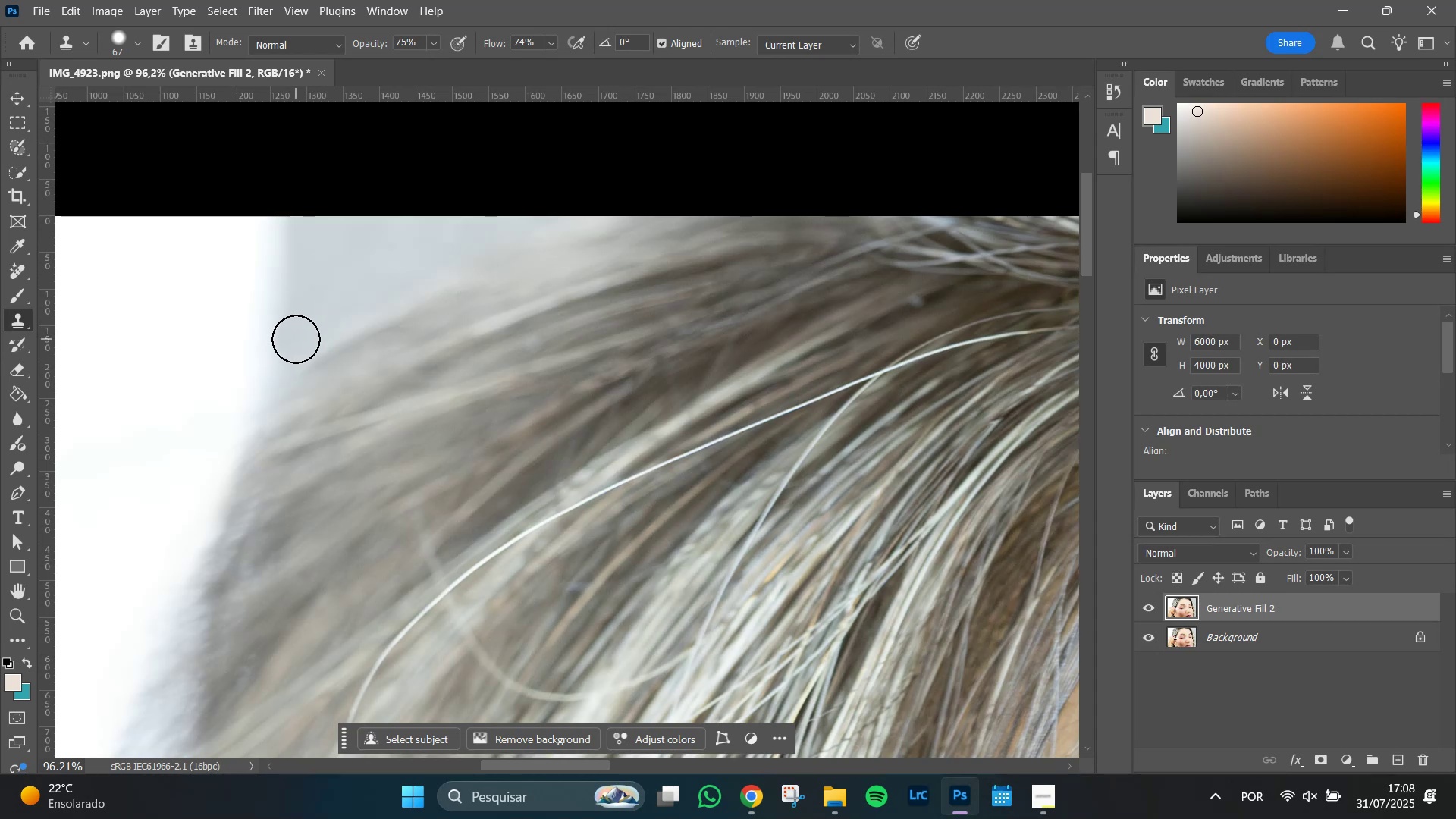 
hold_key(key=AltLeft, duration=1.17)
left_click([228, 390])
 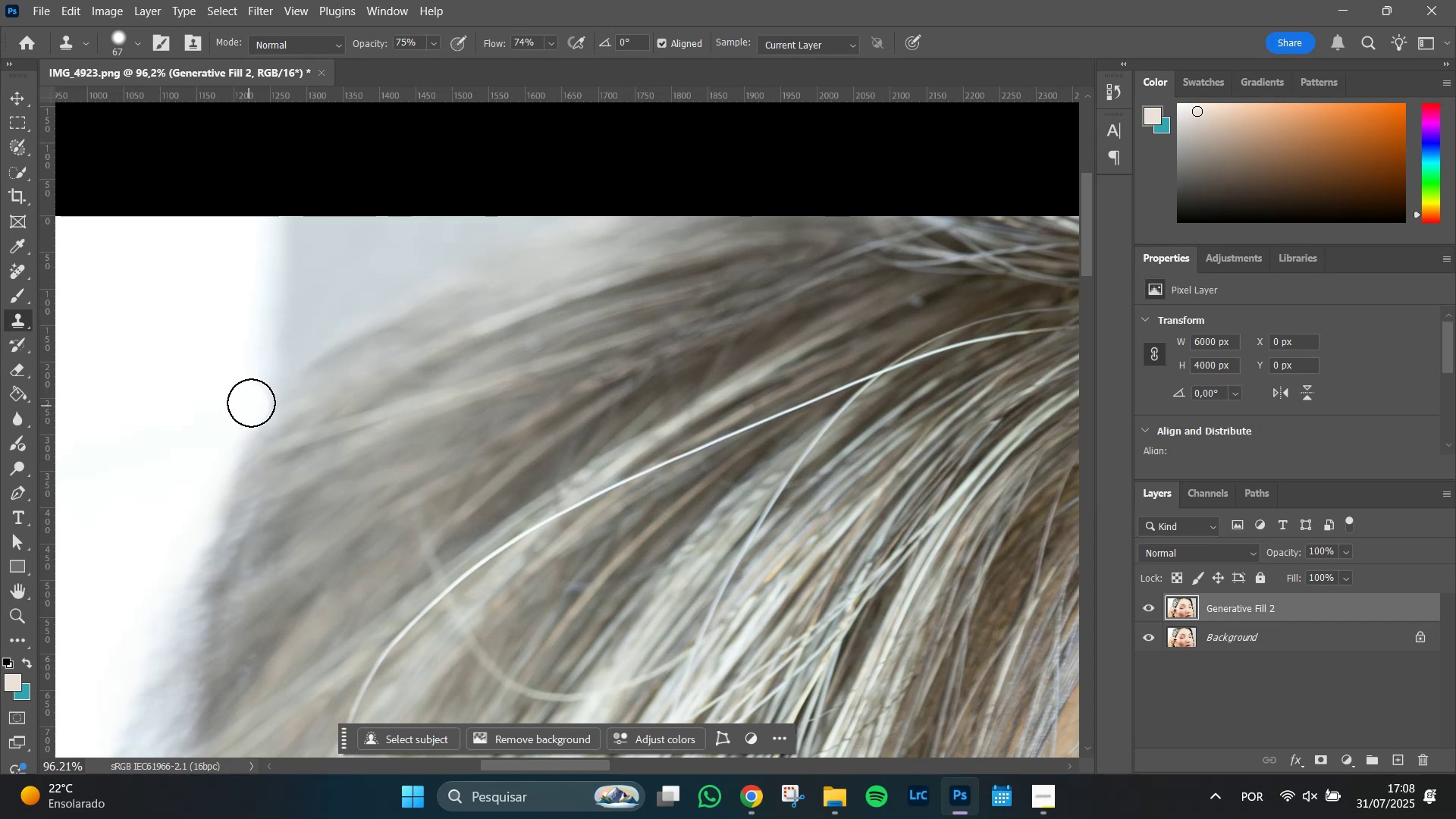 
hold_key(key=AltLeft, duration=1.51)
left_click([247, 361])
 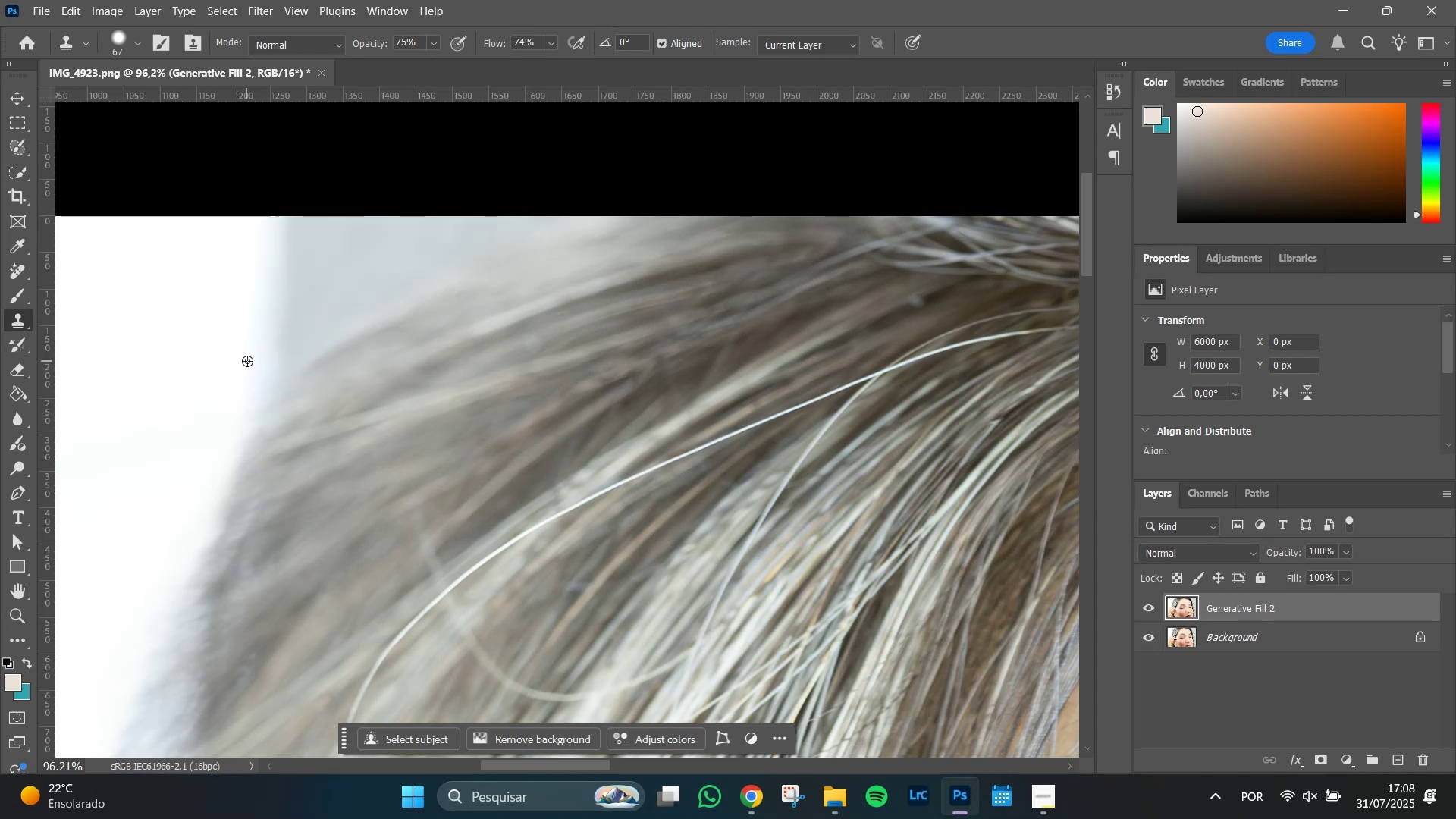 
key(Alt+AltLeft)
 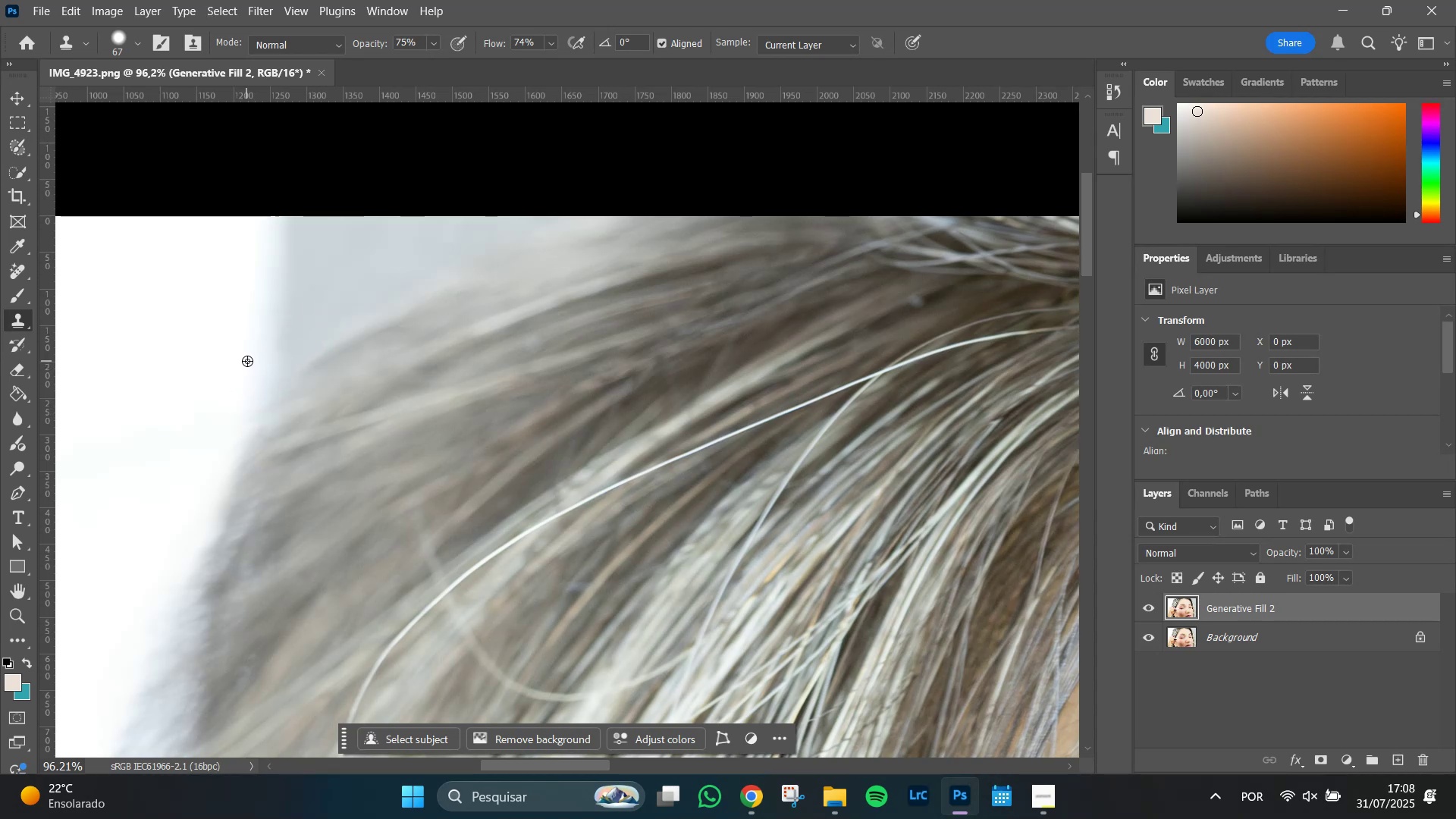 
key(Alt+AltLeft)
 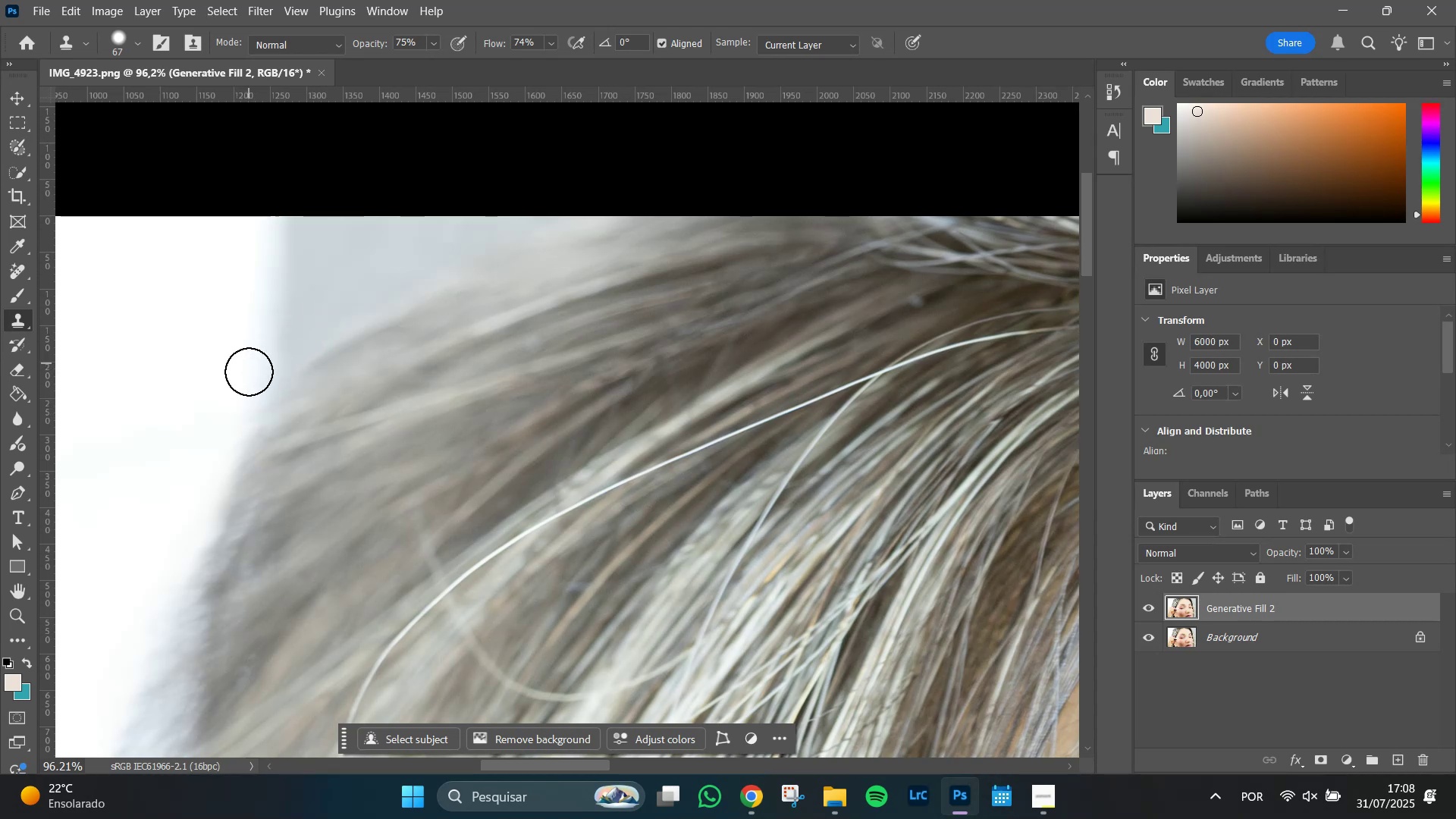 
key(Alt+AltLeft)
 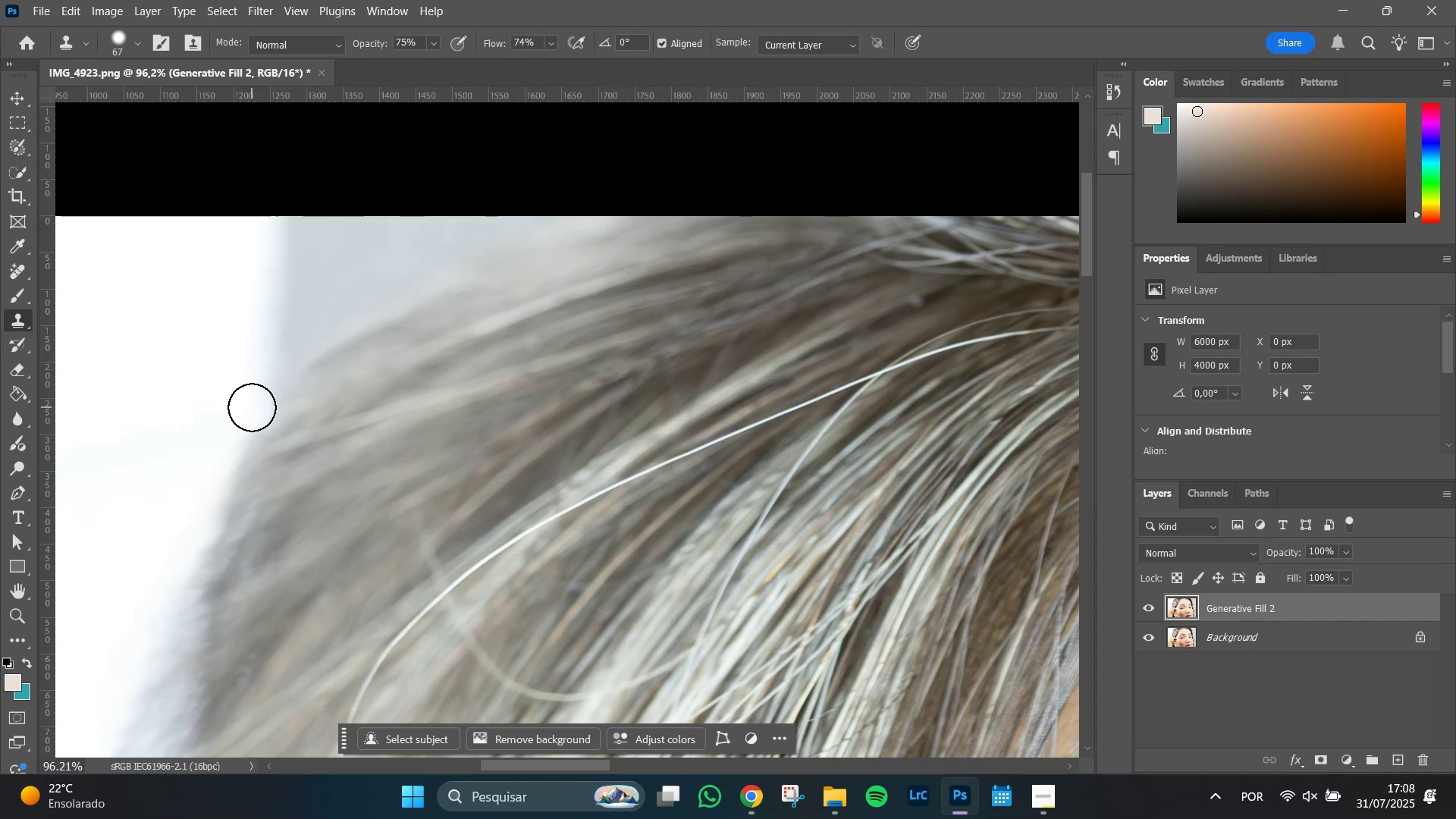 
double_click([252, 407])
 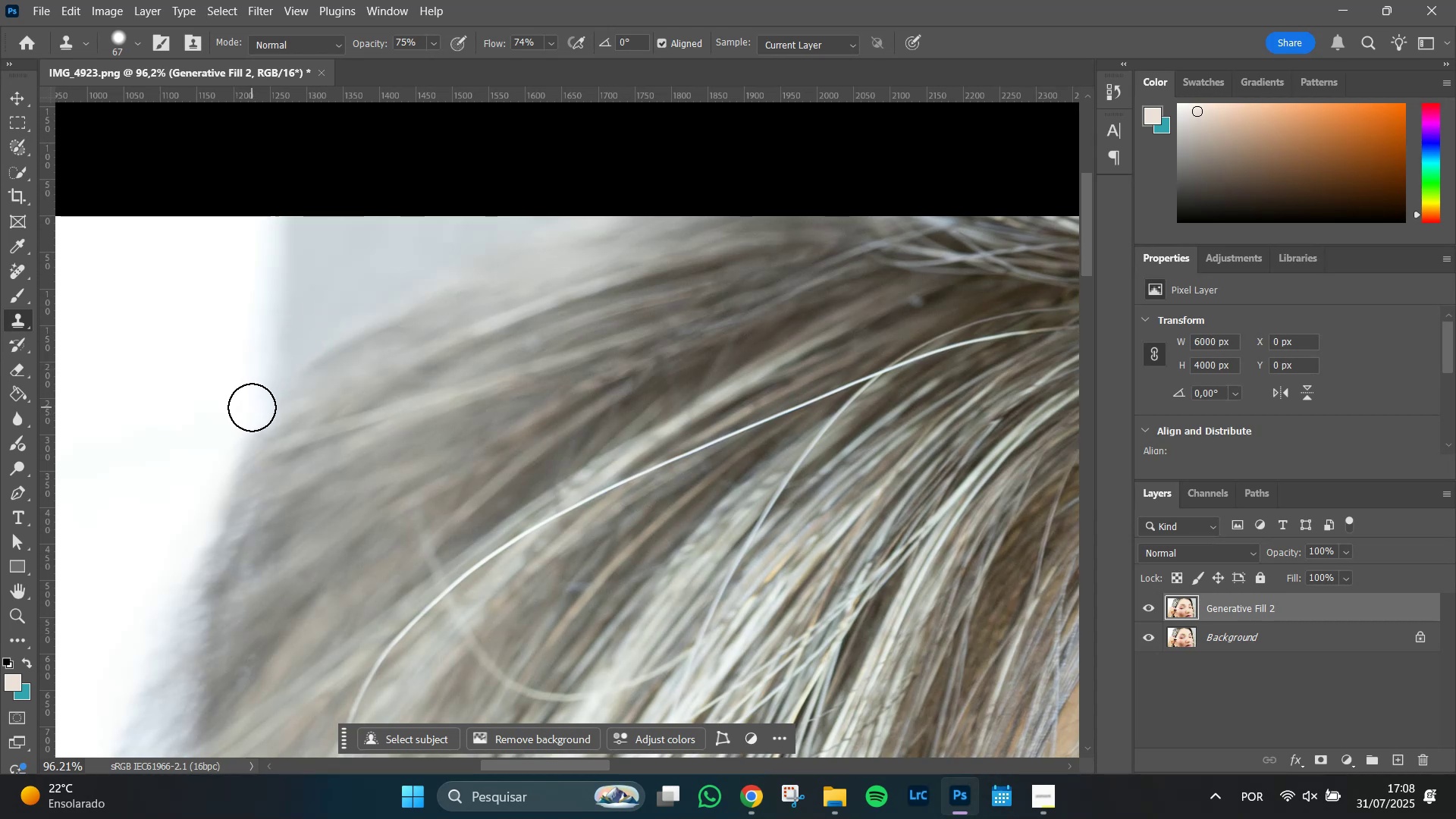 
triple_click([252, 407])
 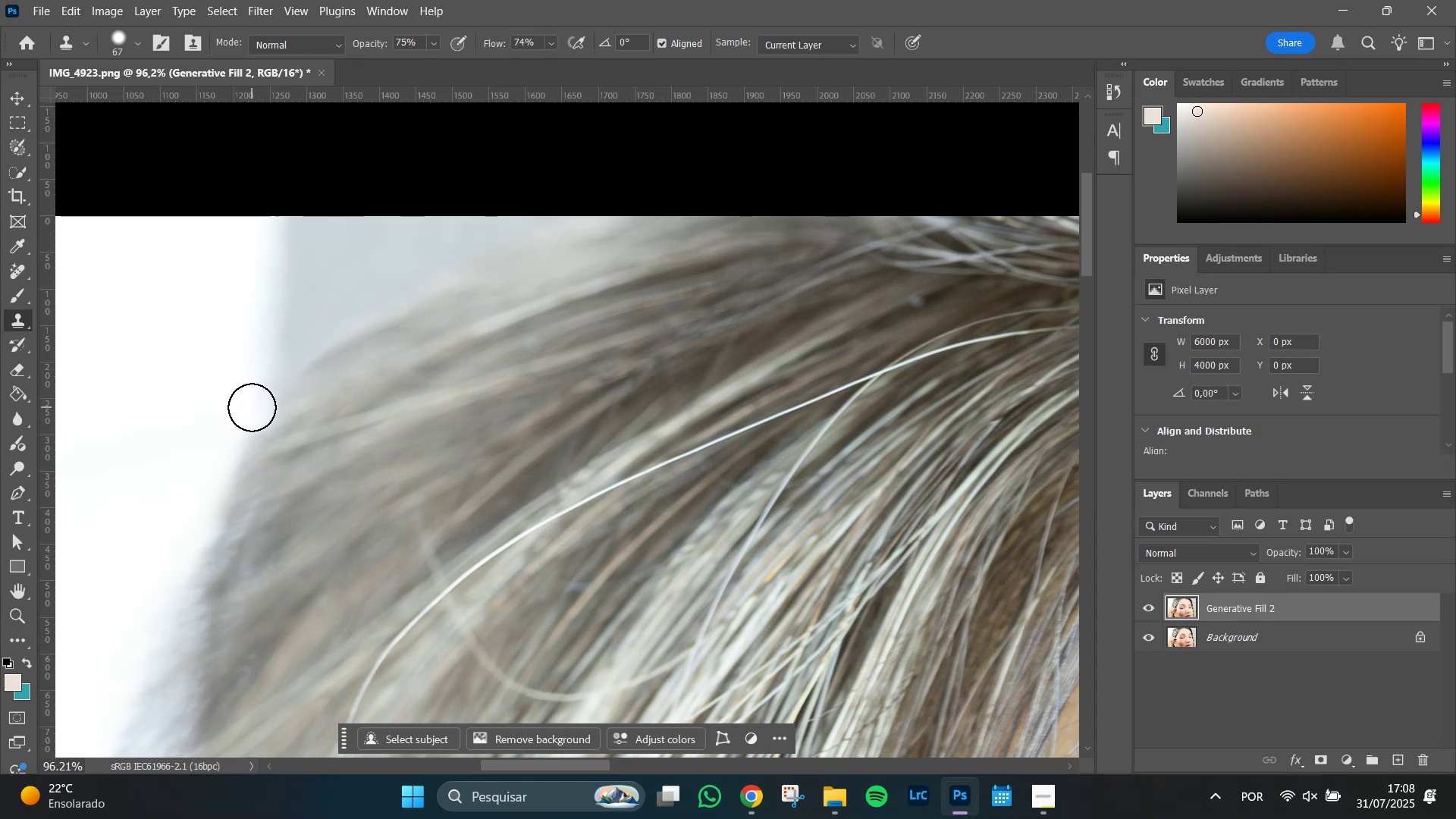 
triple_click([252, 407])
 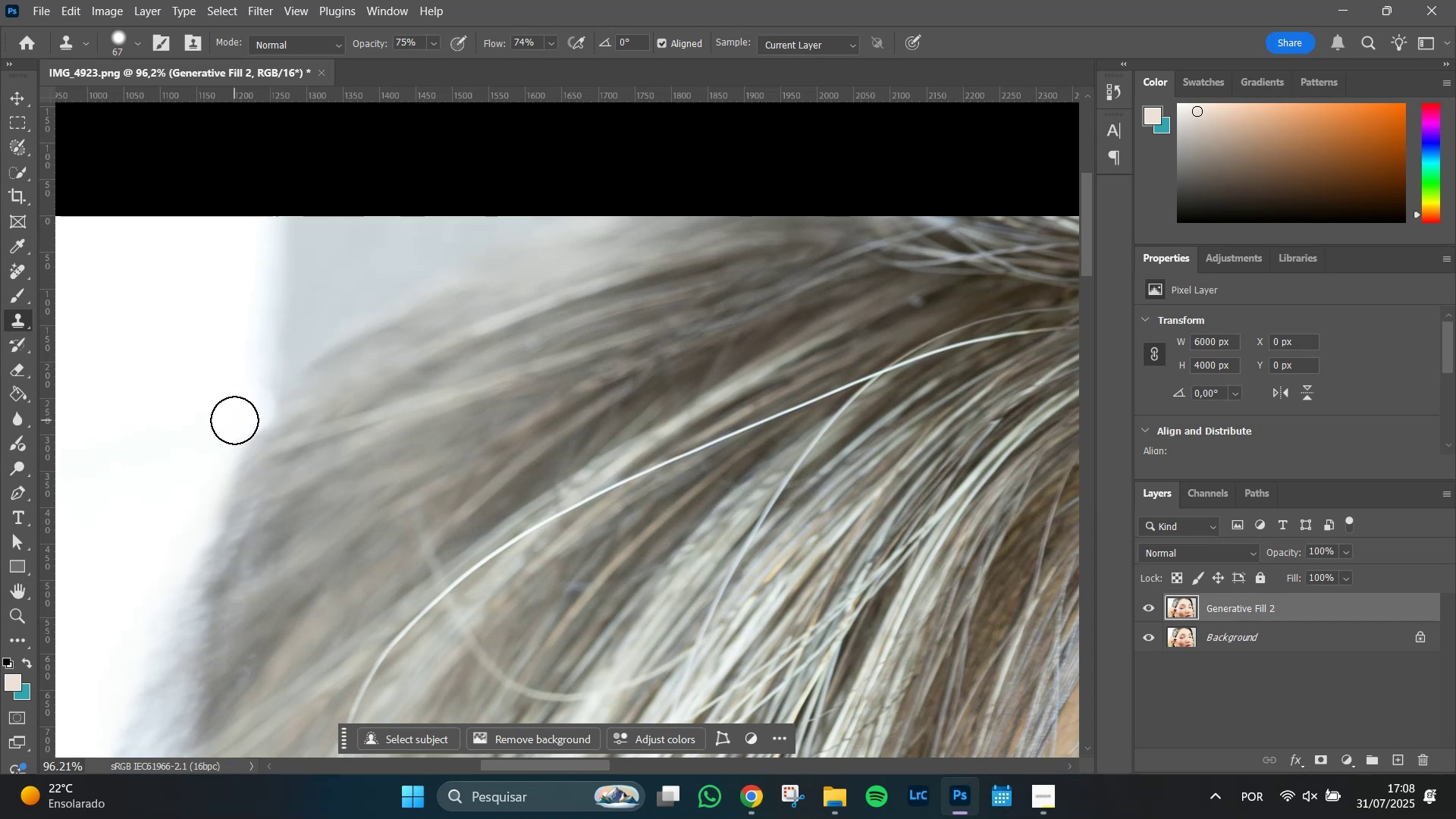 
left_click([234, 420])
 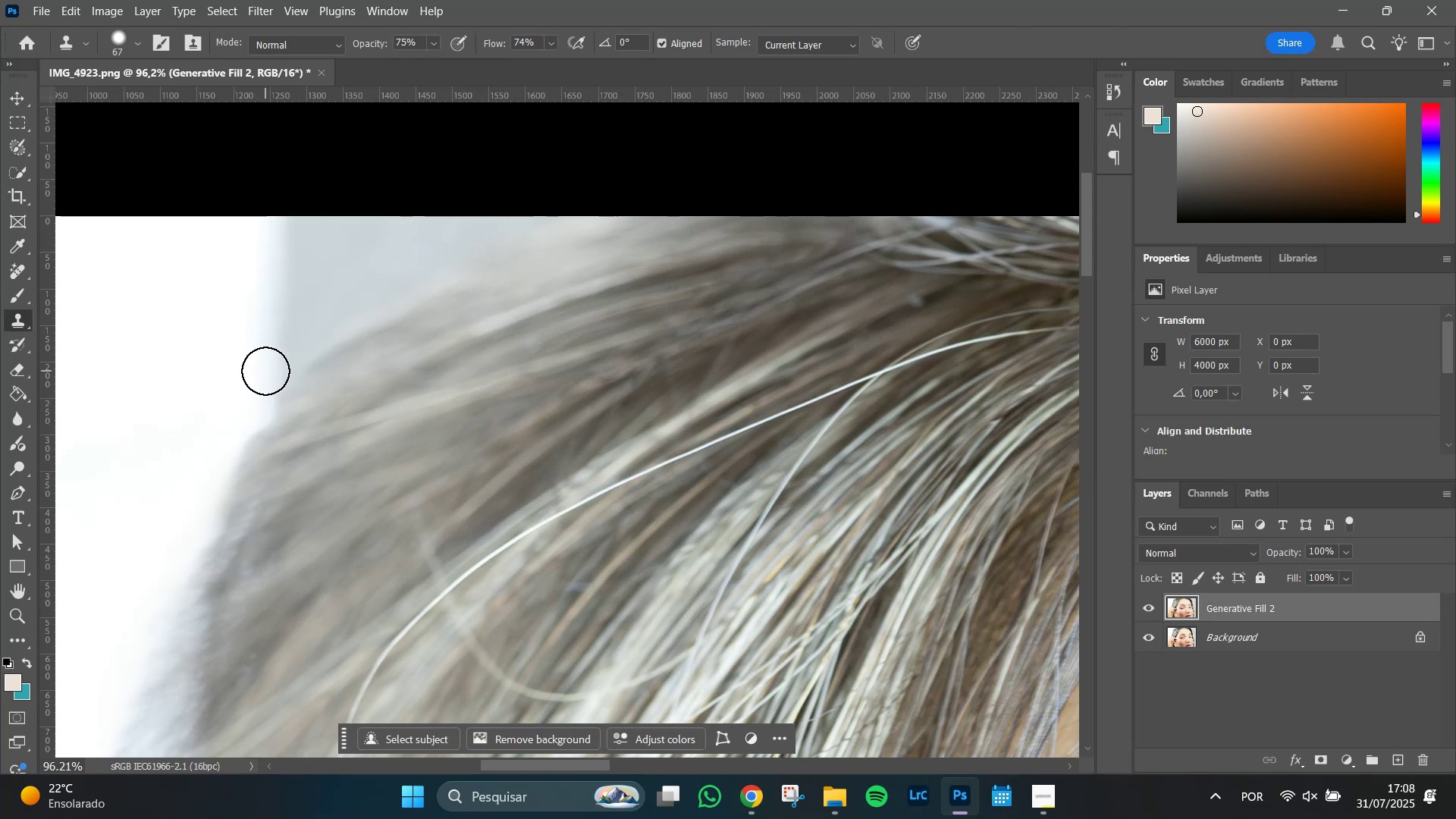 
hold_key(key=AltLeft, duration=0.72)
left_click([281, 353])
 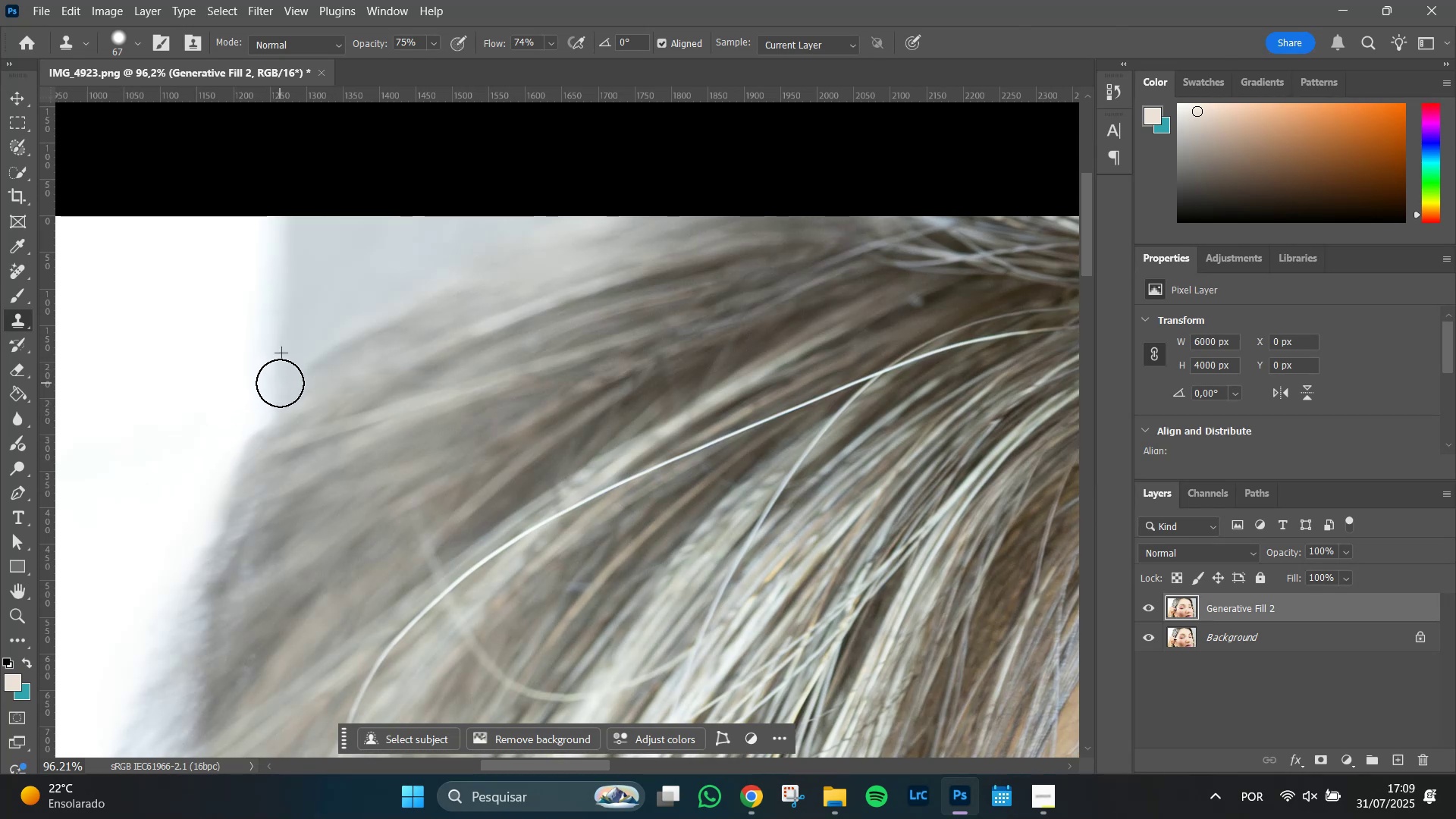 
left_click([280, 383])
 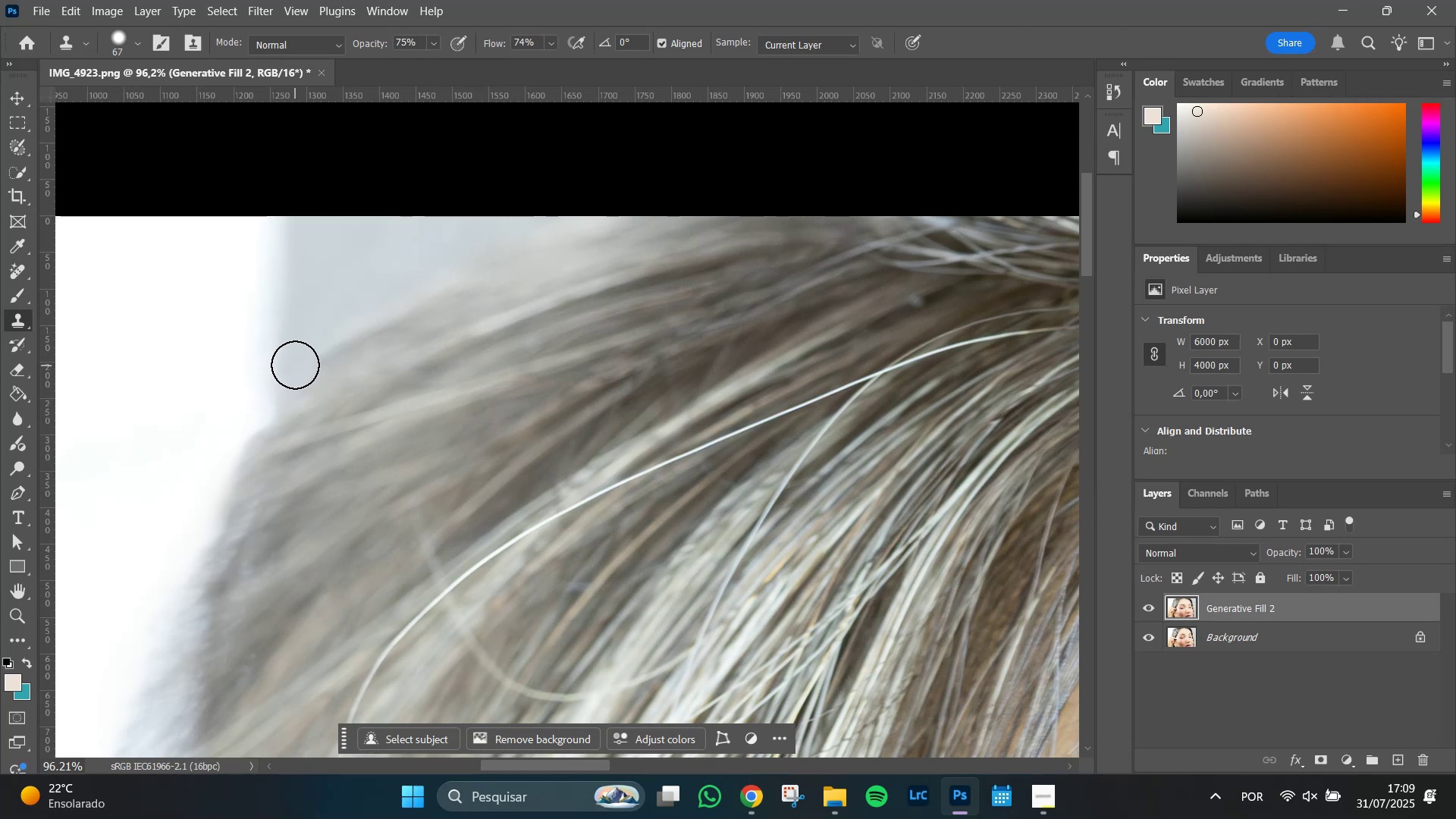 
left_click([295, 365])
 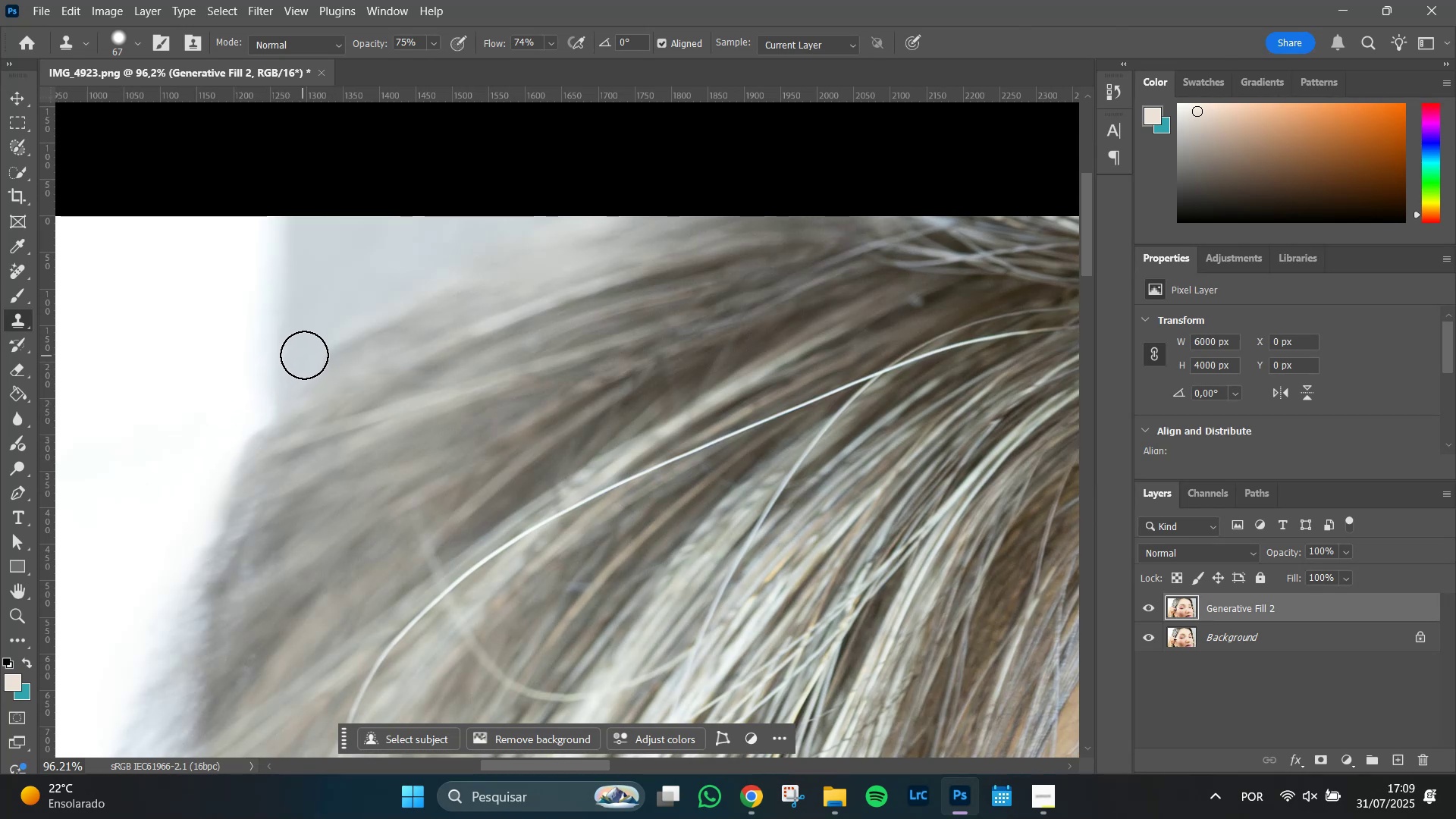 
left_click([305, 353])
 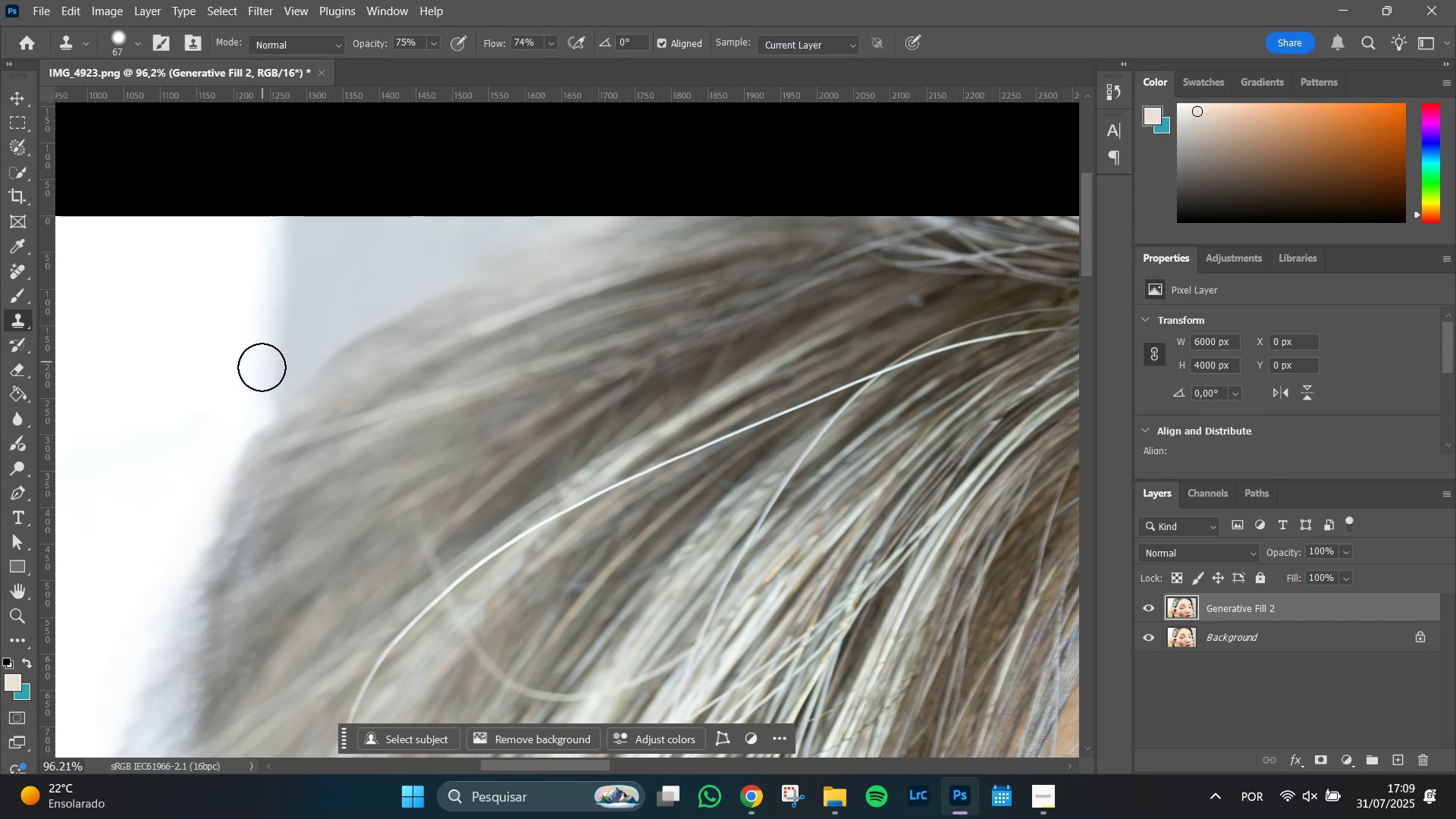 
left_click([268, 392])
 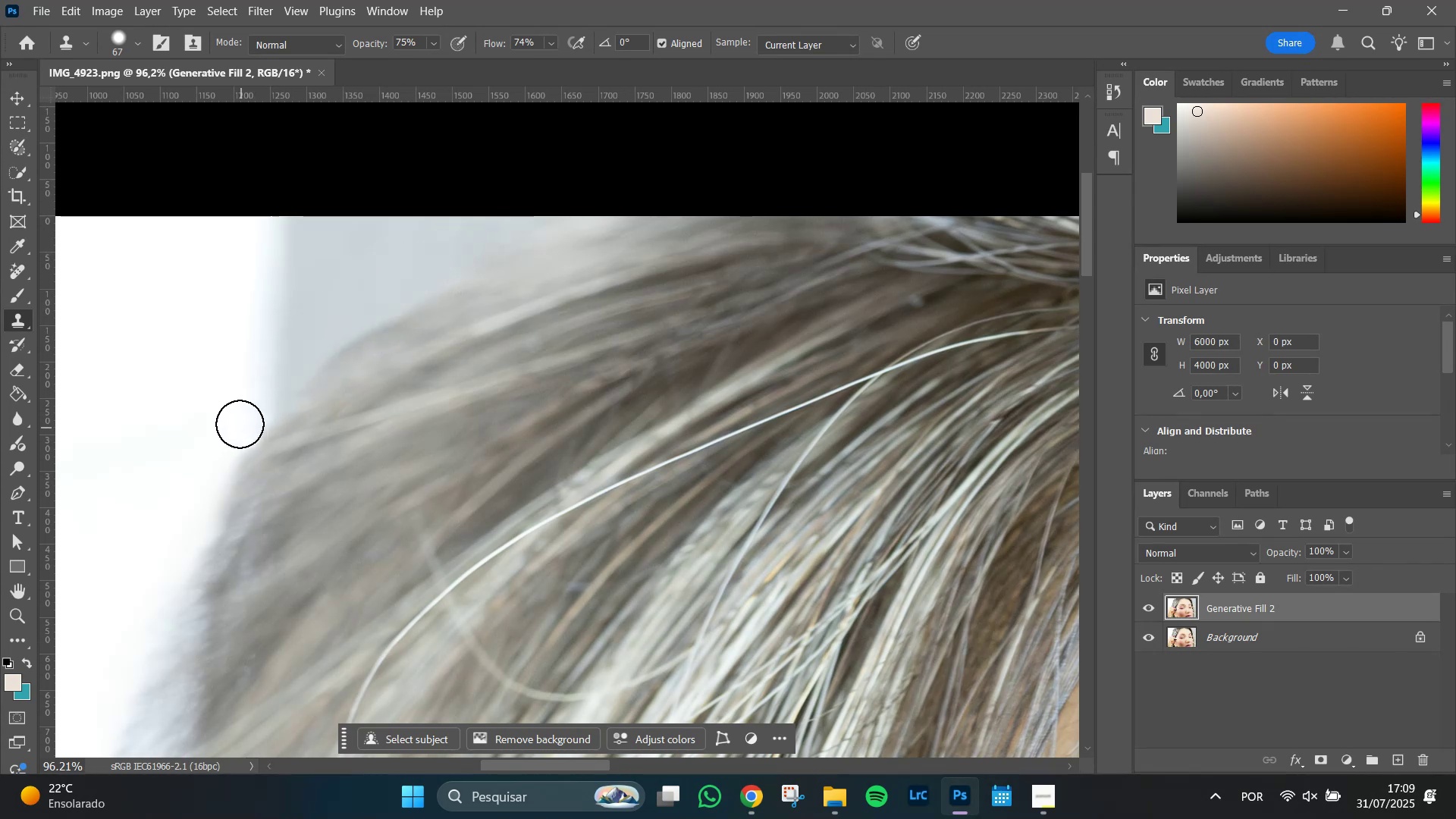 
left_click([234, 423])
 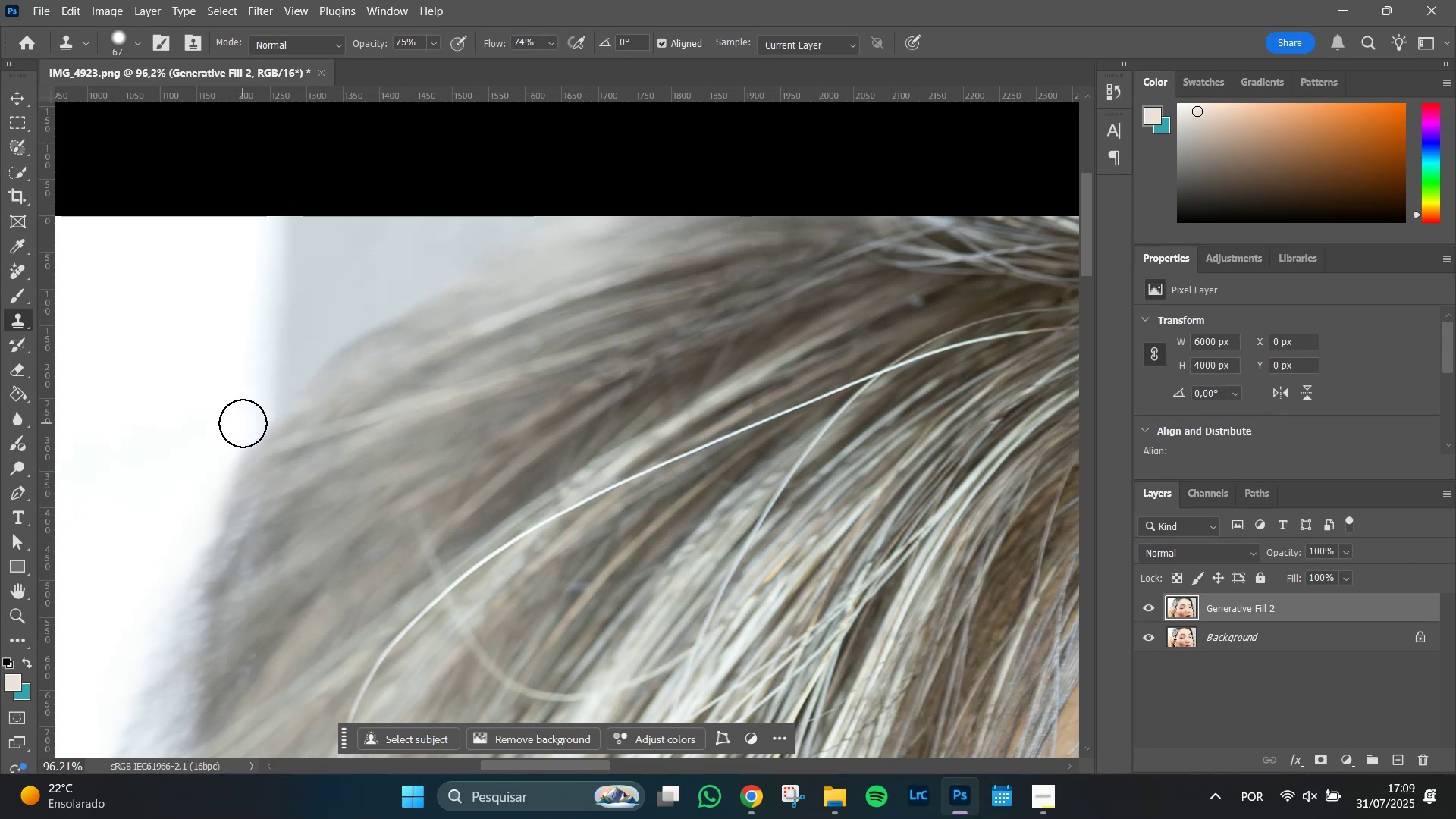 
left_click([242, 422])
 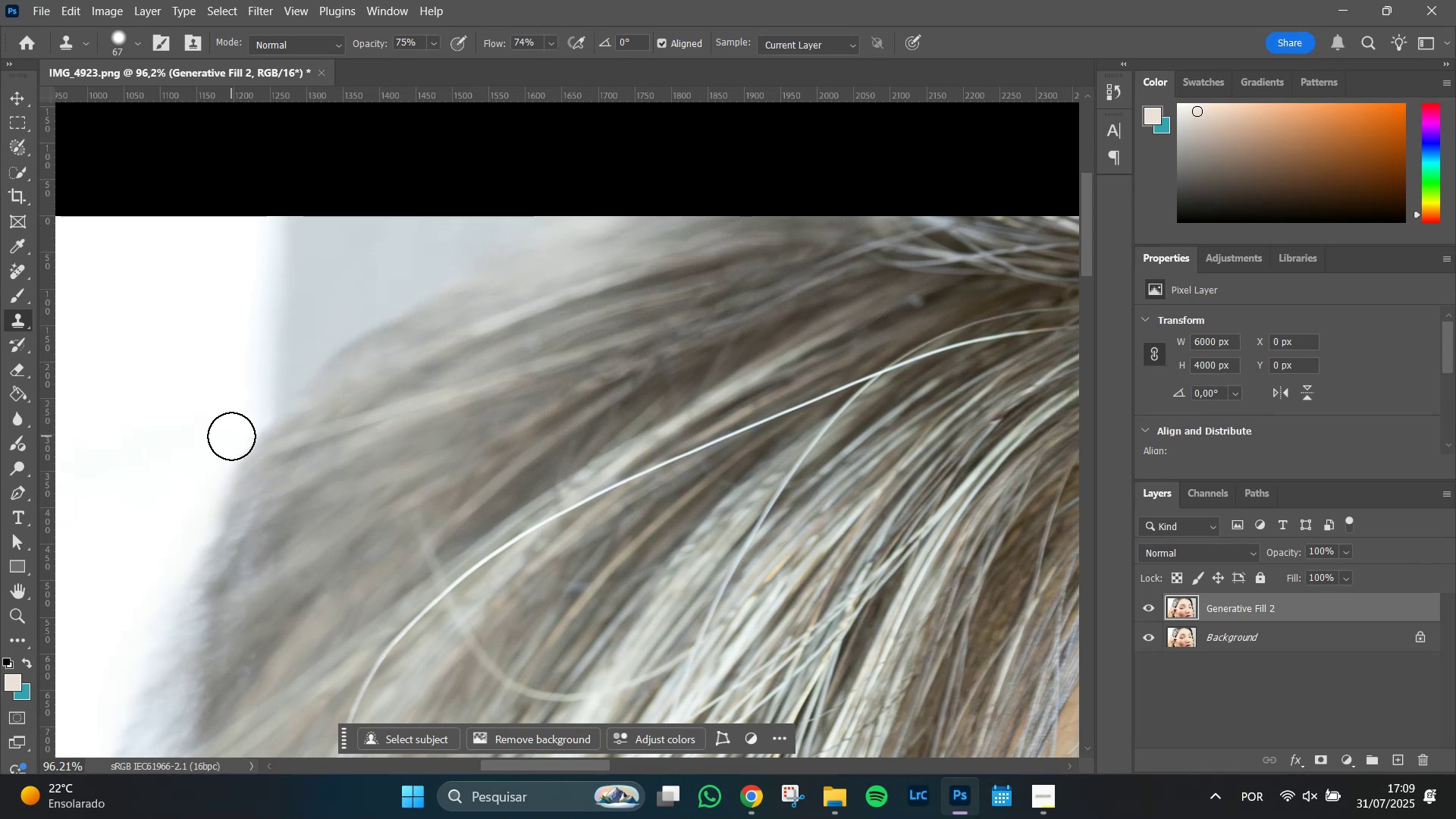 
left_click([231, 436])
 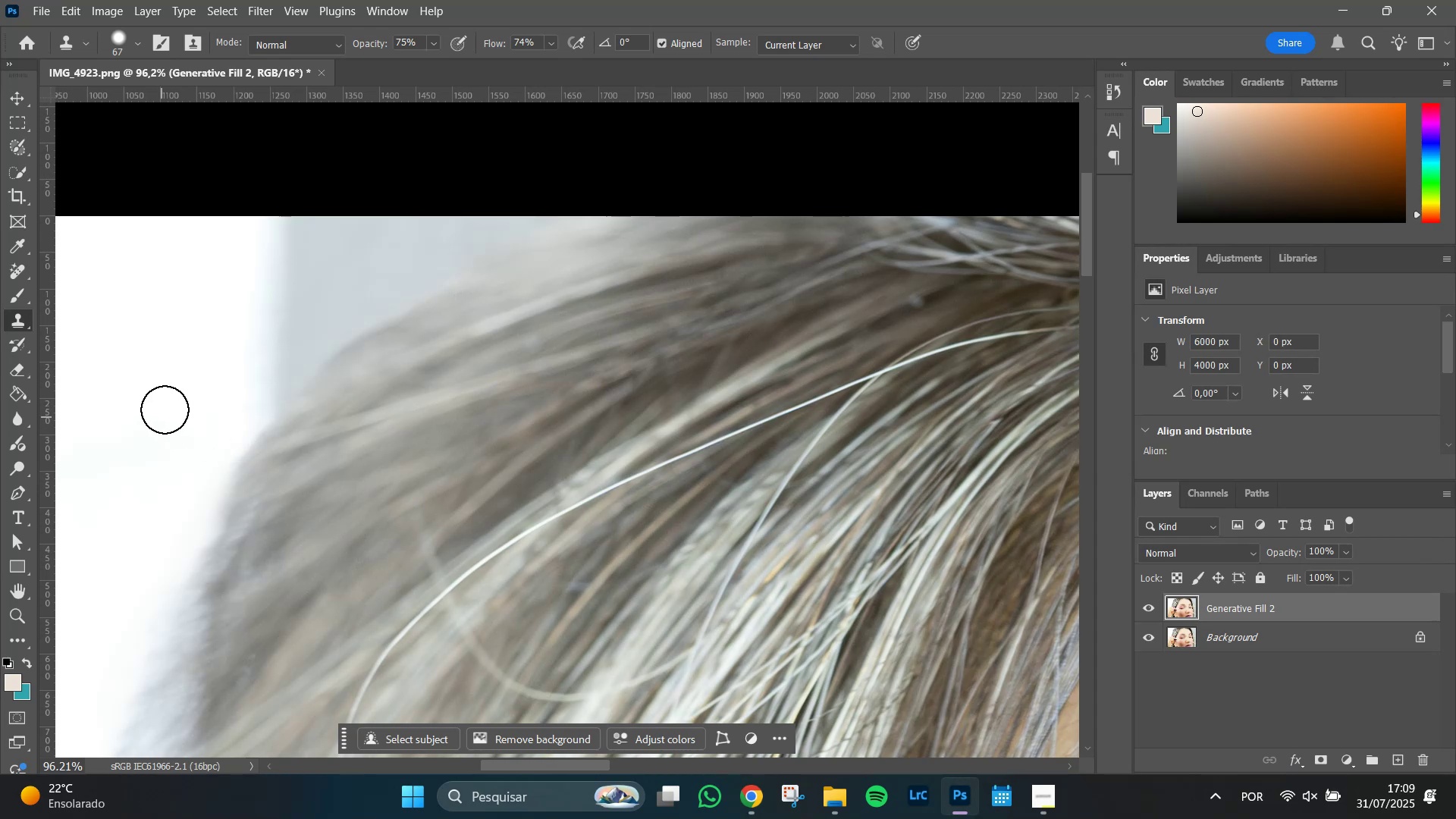 
hold_key(key=AltLeft, duration=0.59)
scroll: coordinate [246, 362], scroll_direction: down, amount: 10.0
 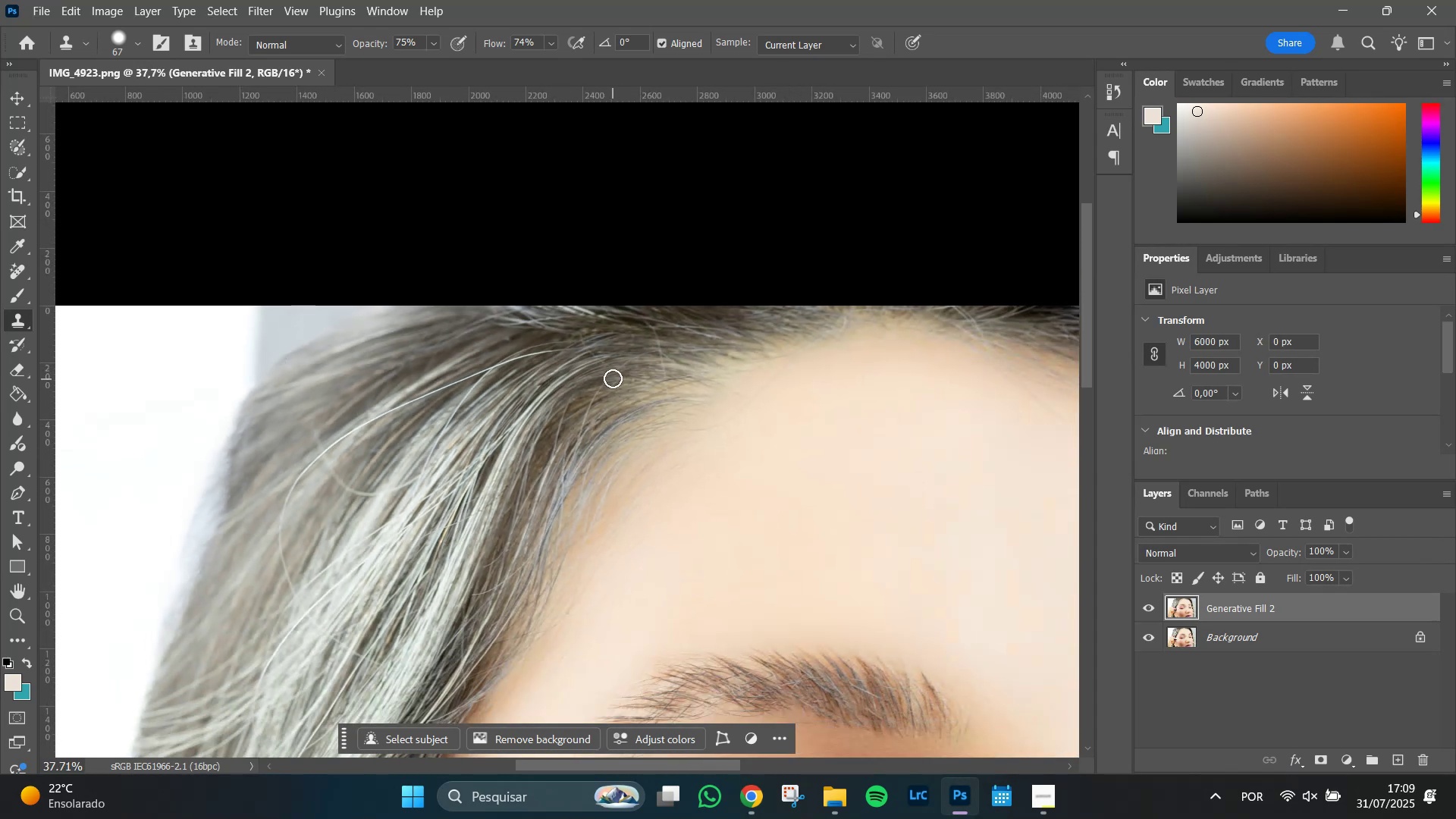 
hold_key(key=AltLeft, duration=1.45)
scroll: coordinate [588, 372], scroll_direction: down, amount: 8.0
 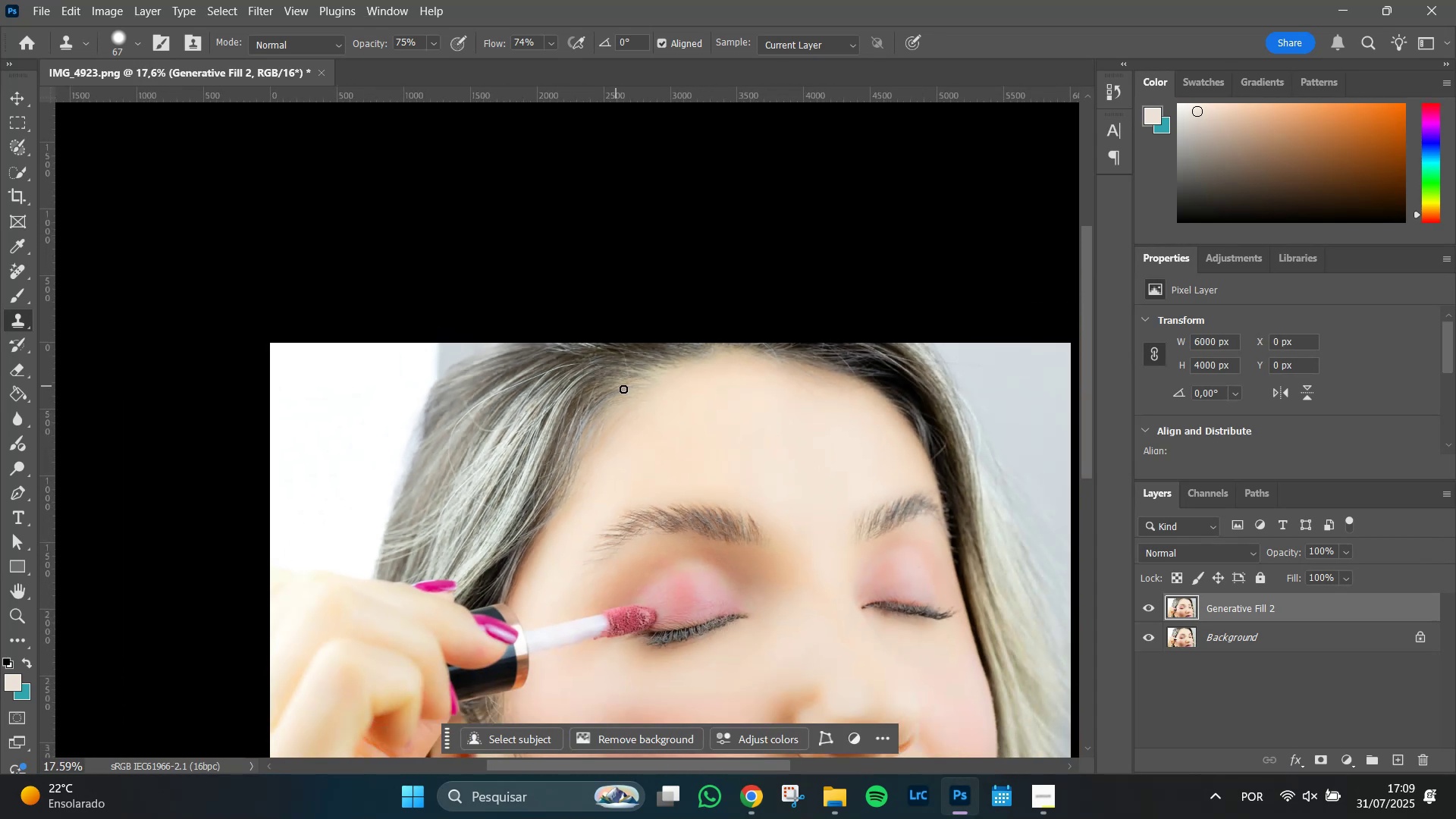 
hold_key(key=Space, duration=0.88)
 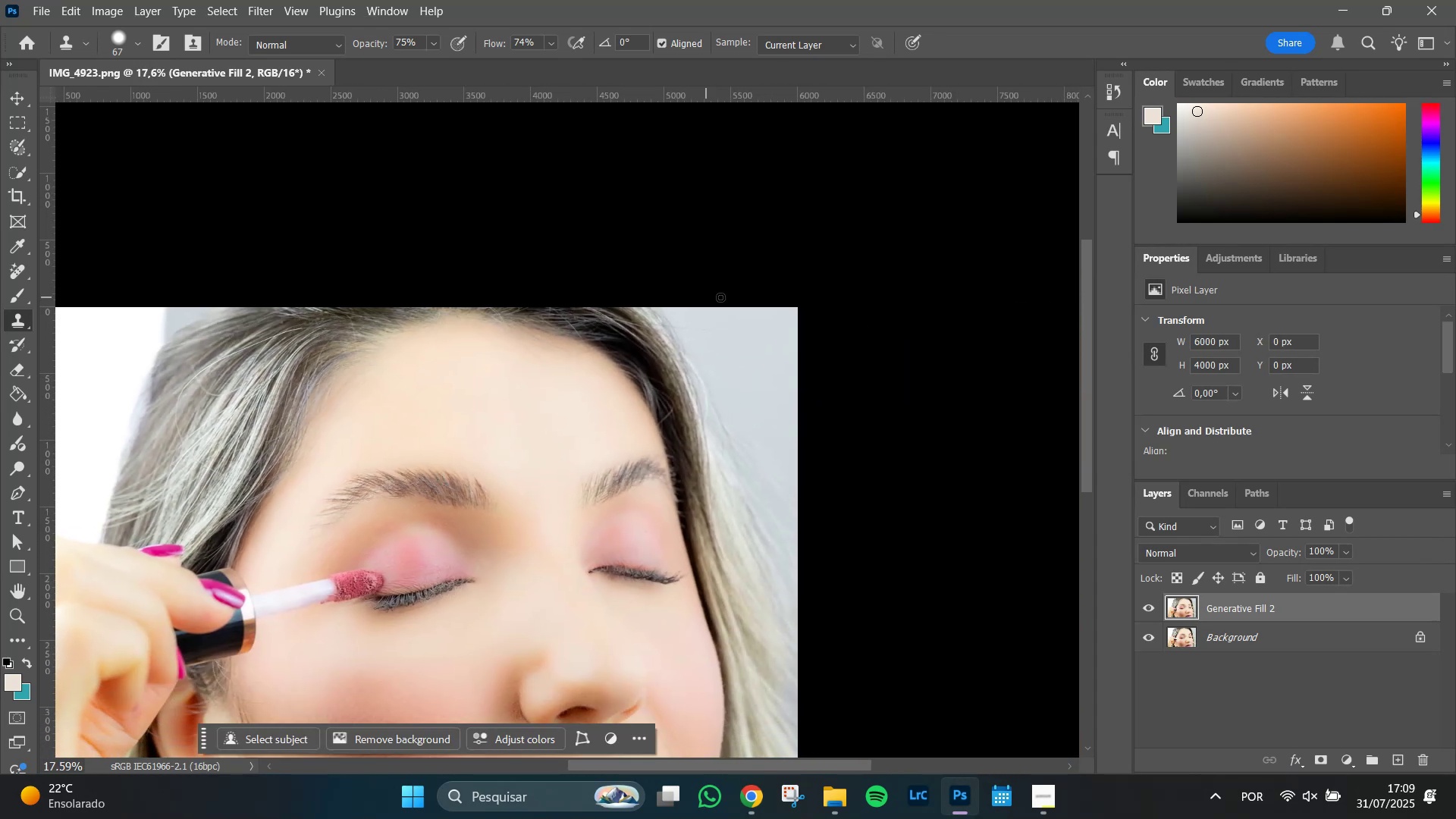 
hold_key(key=AltLeft, duration=1.51)
scroll: coordinate [739, 315], scroll_direction: up, amount: 11.0
 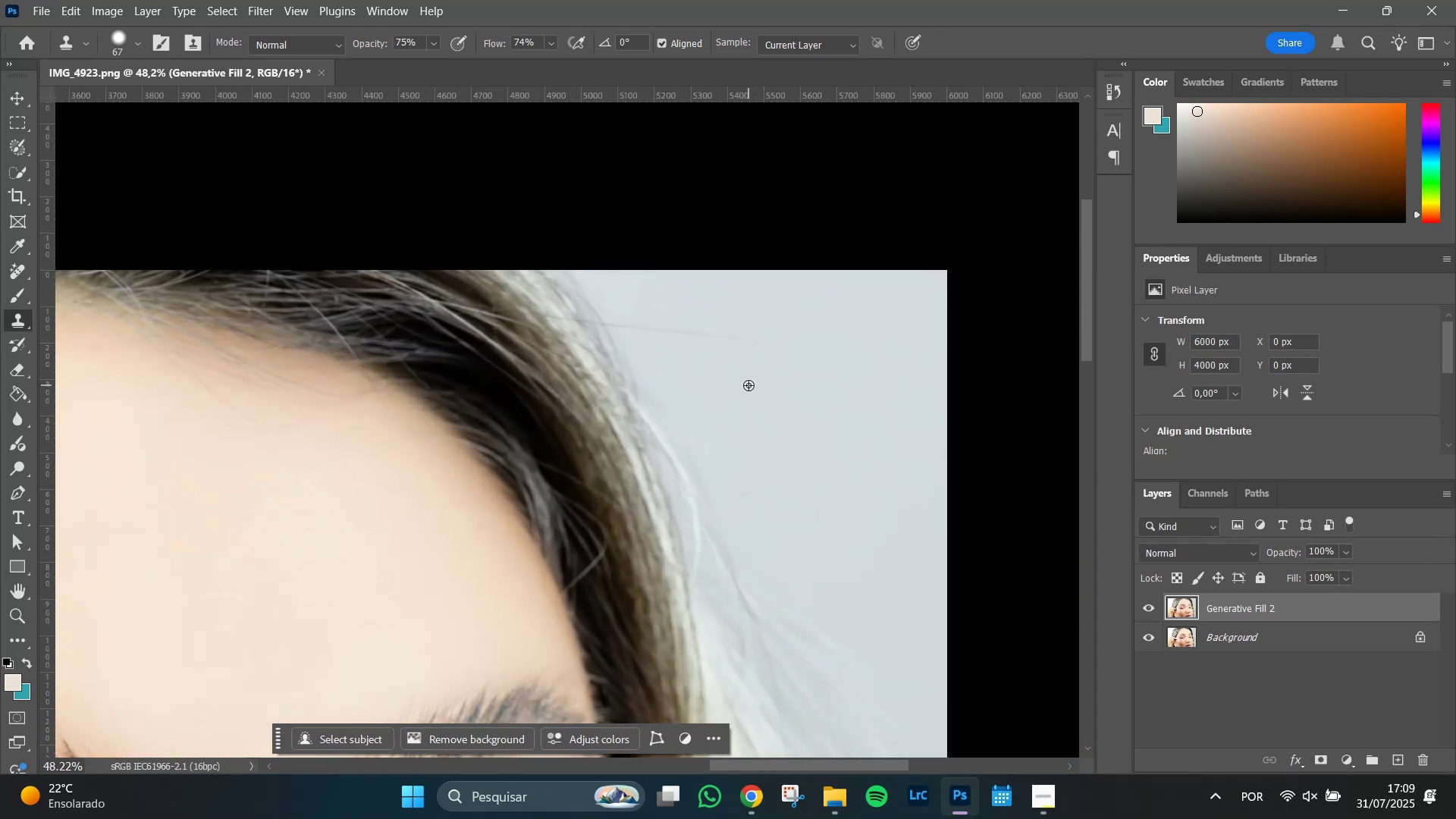 
left_click([748, 385])
 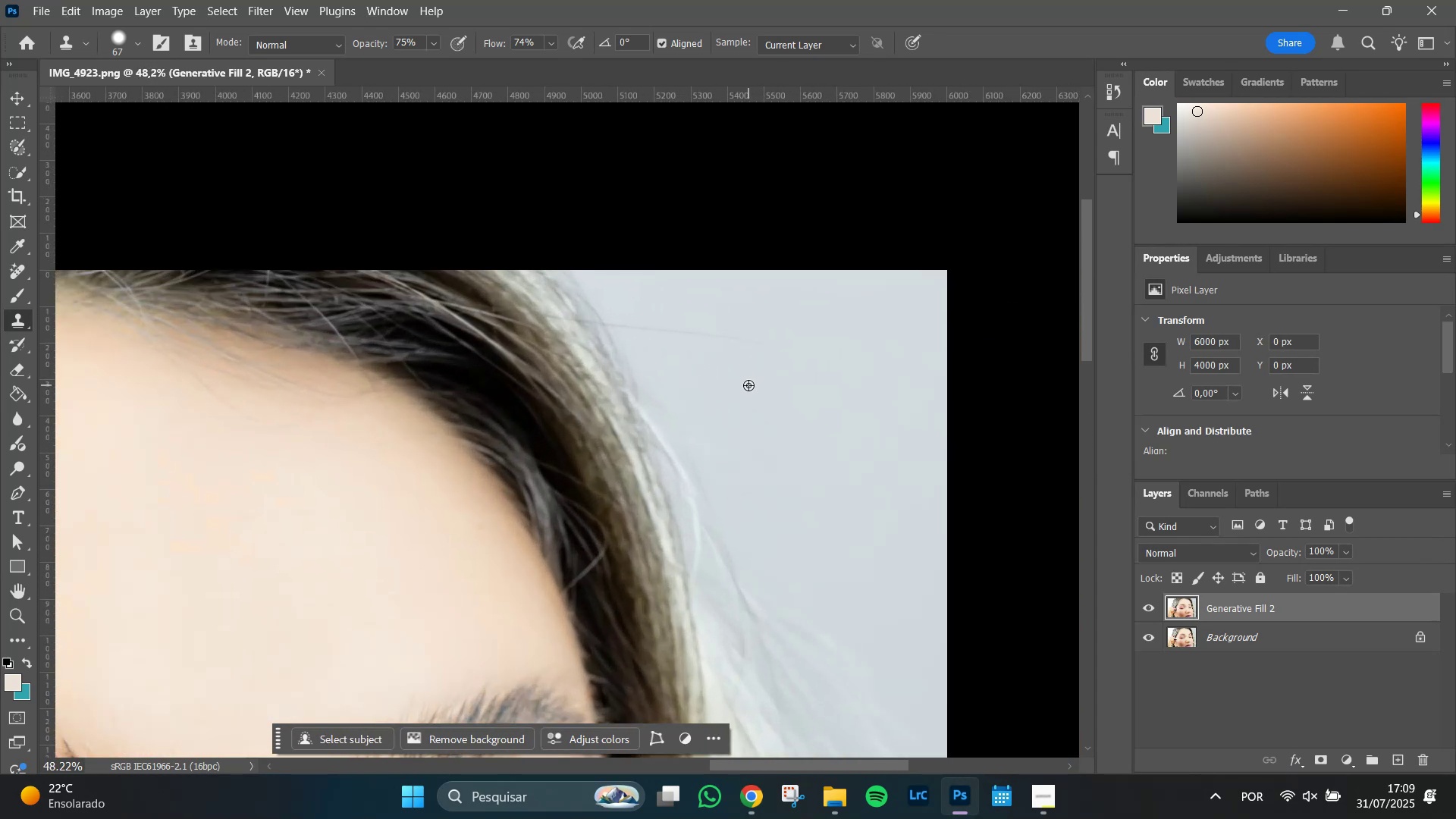 
key(Alt+AltLeft)
 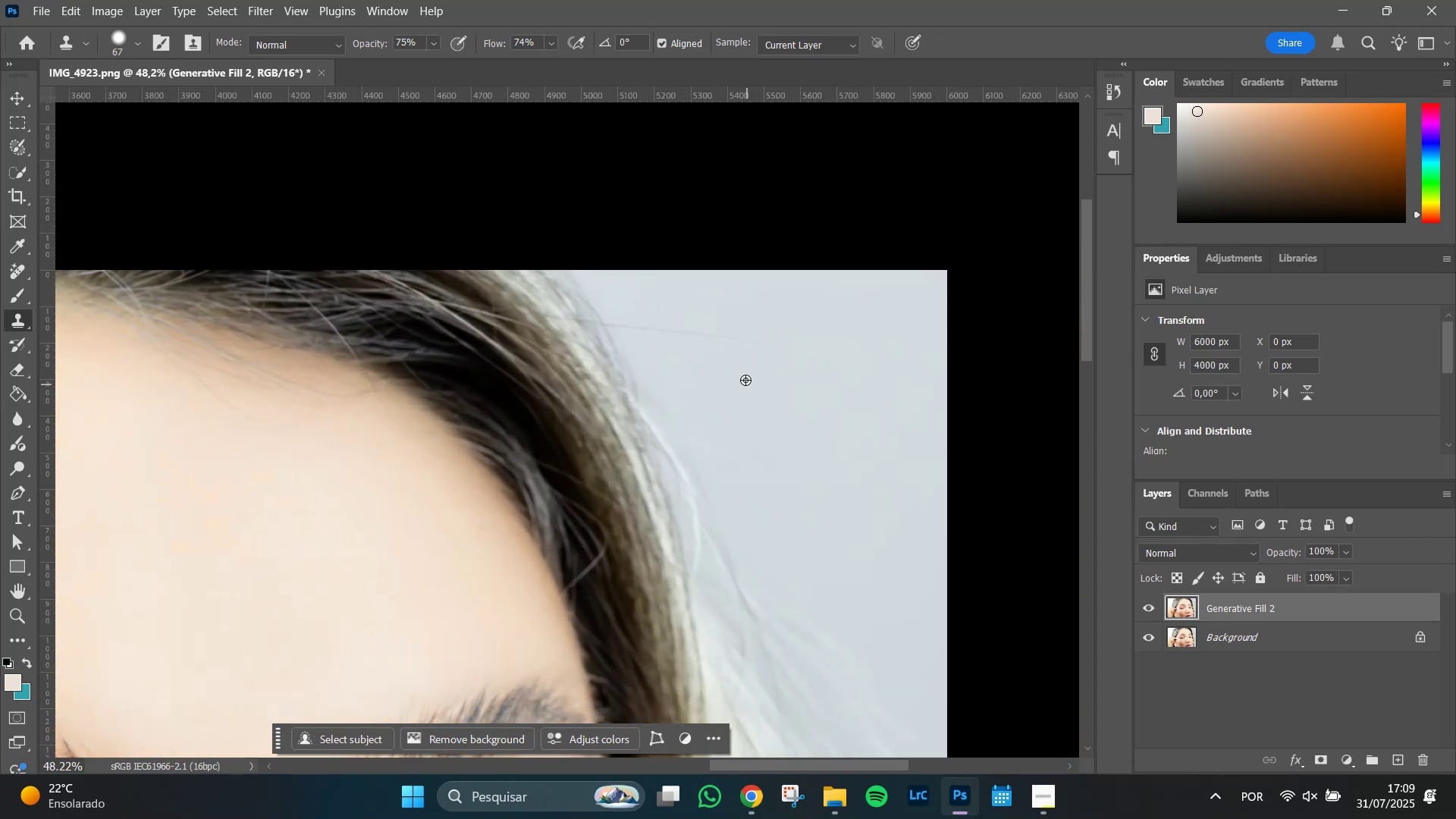 
key(Alt+AltLeft)
 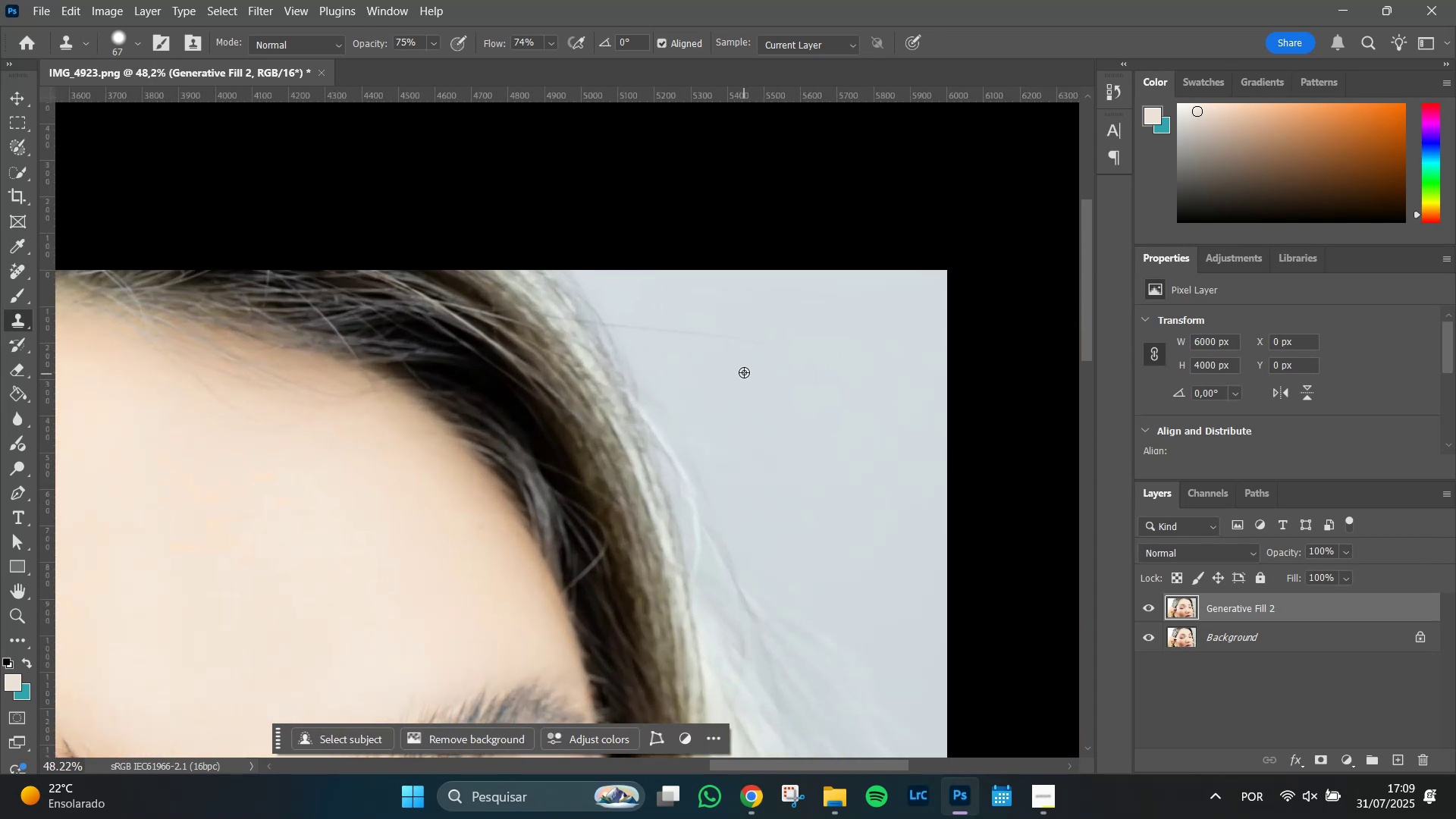 
key(Alt+AltLeft)
 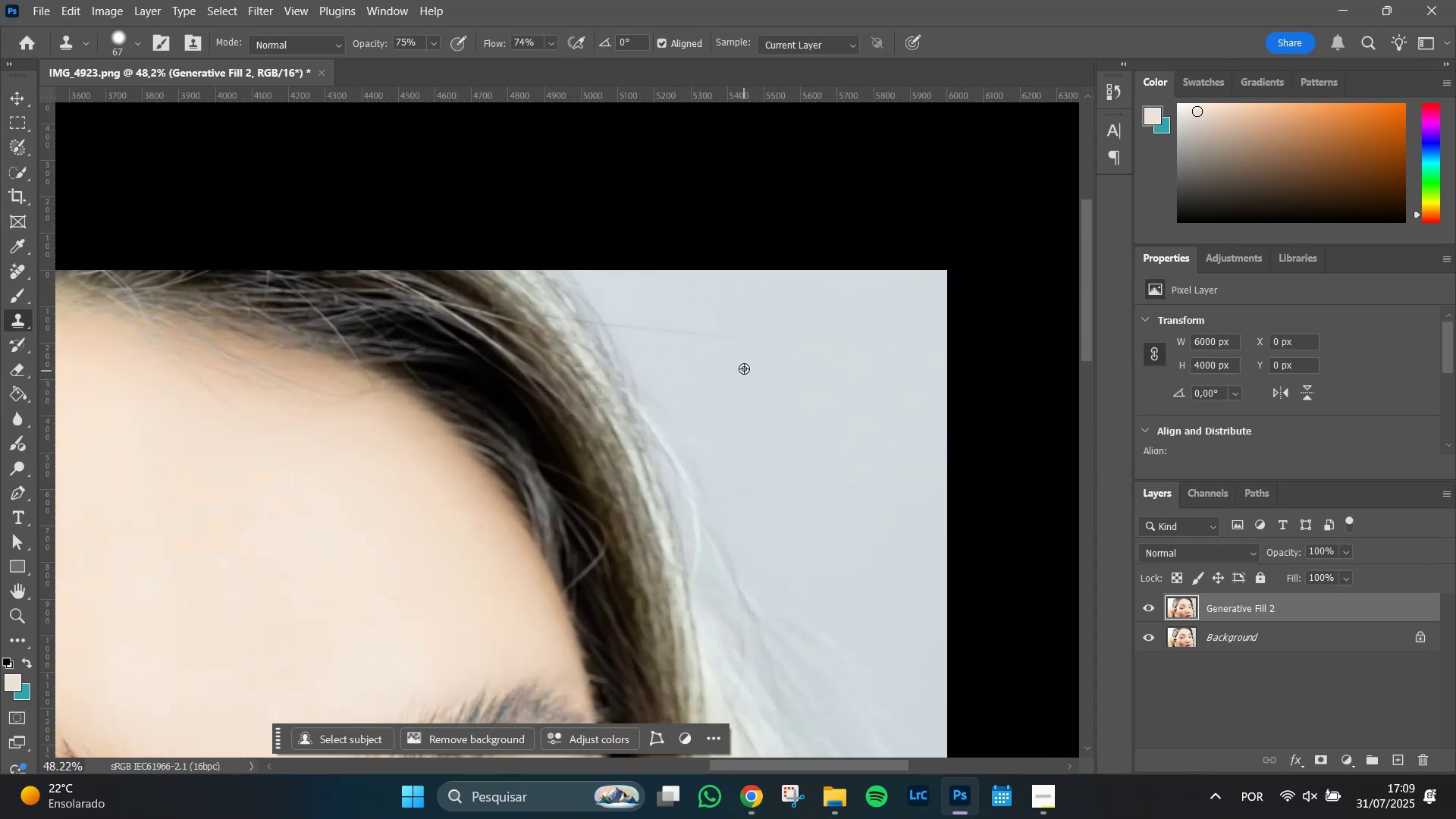 
key(Alt+AltLeft)
 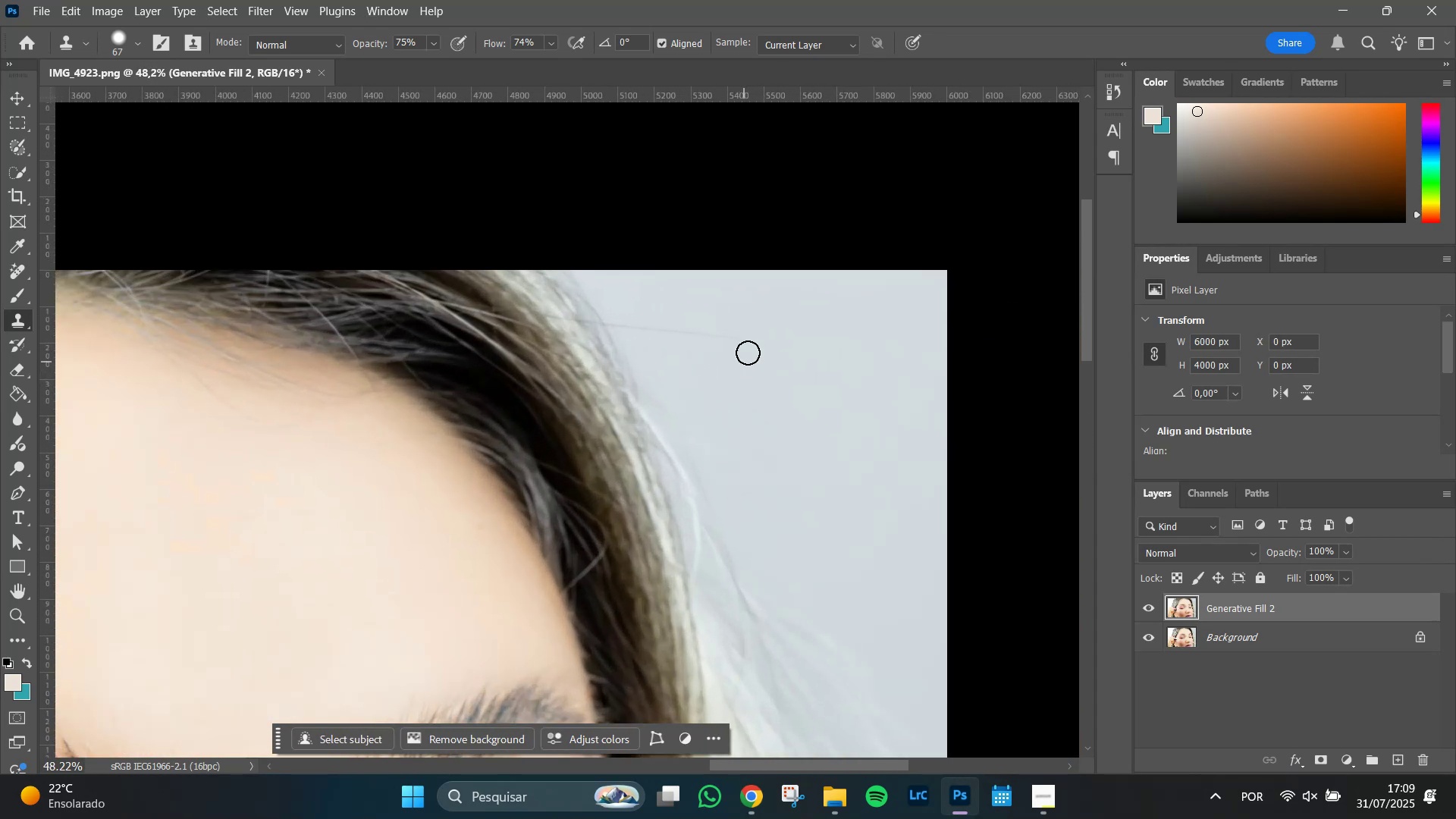 
key(Alt+AltLeft)
 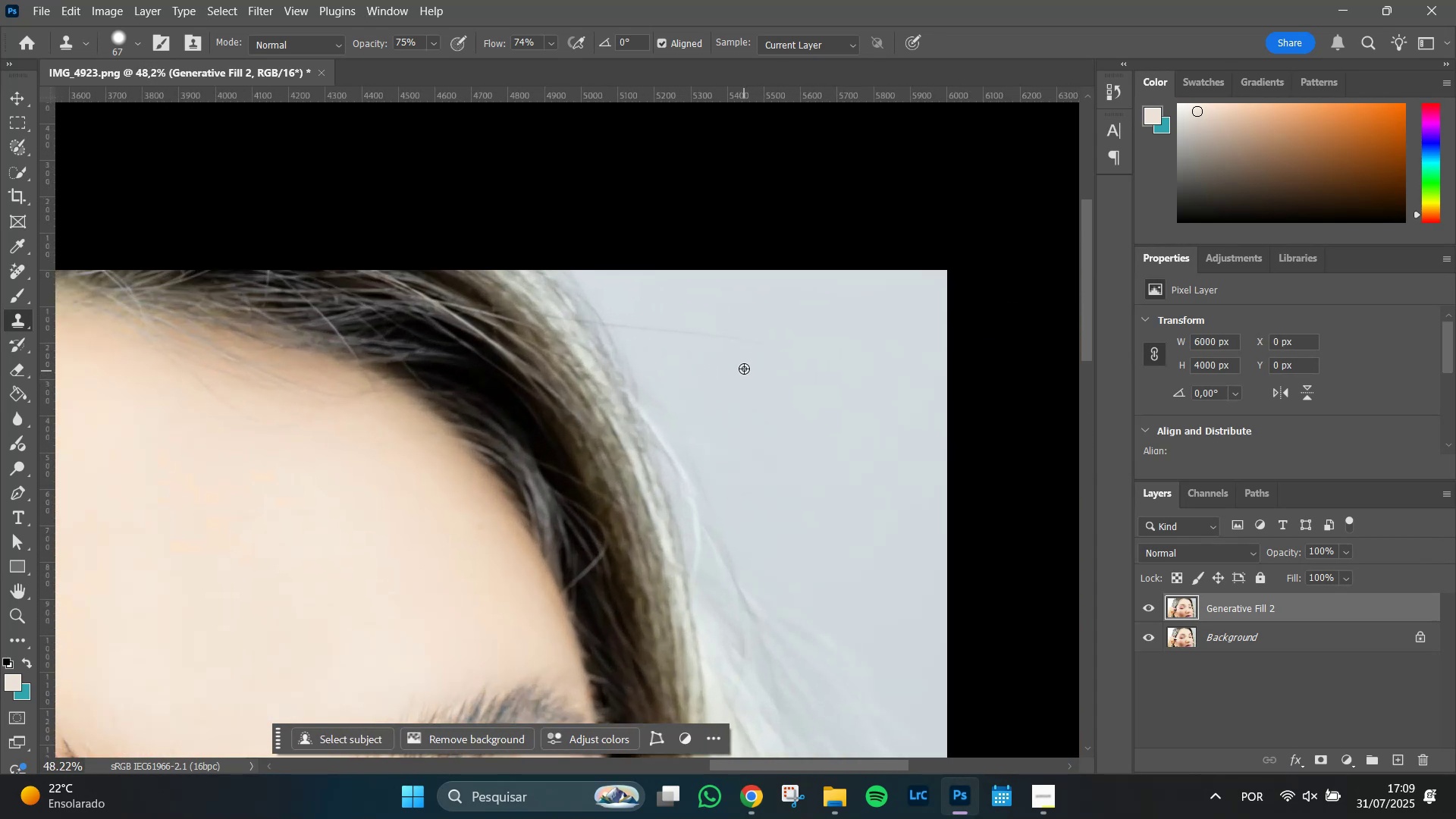 
key(Alt+AltLeft)
 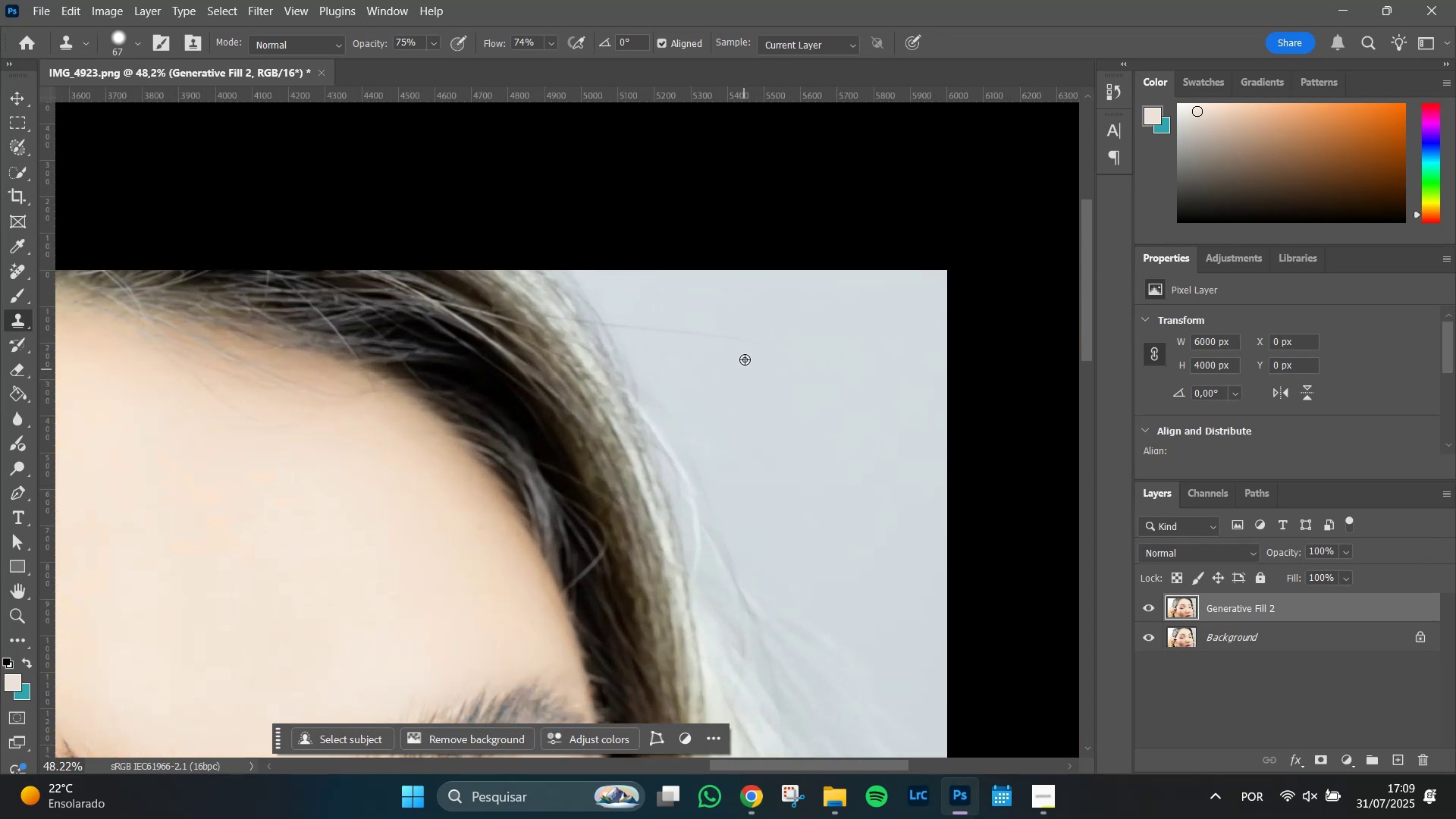 
key(Alt+AltLeft)
 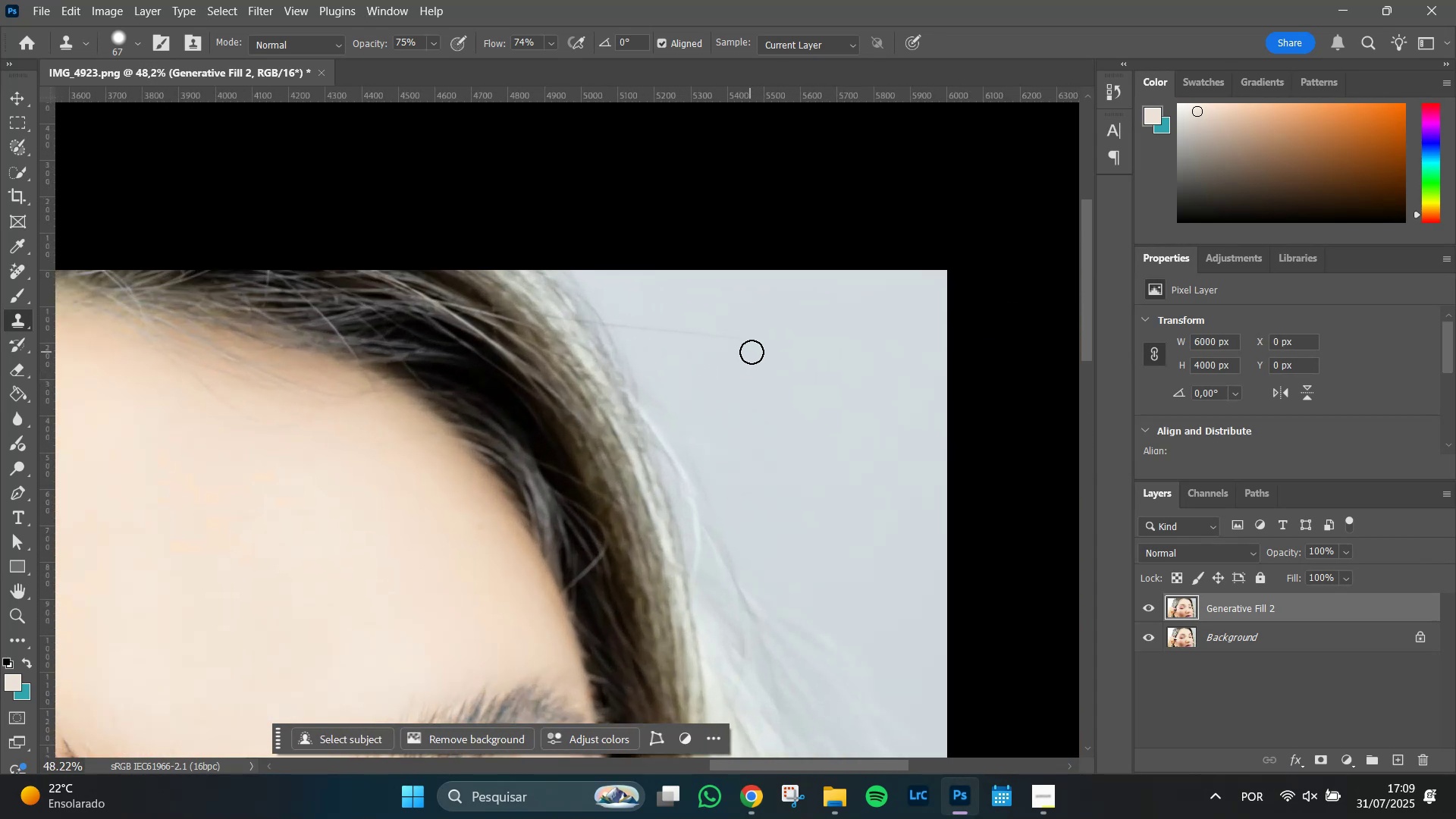 
hold_key(key=AltLeft, duration=1.12)
 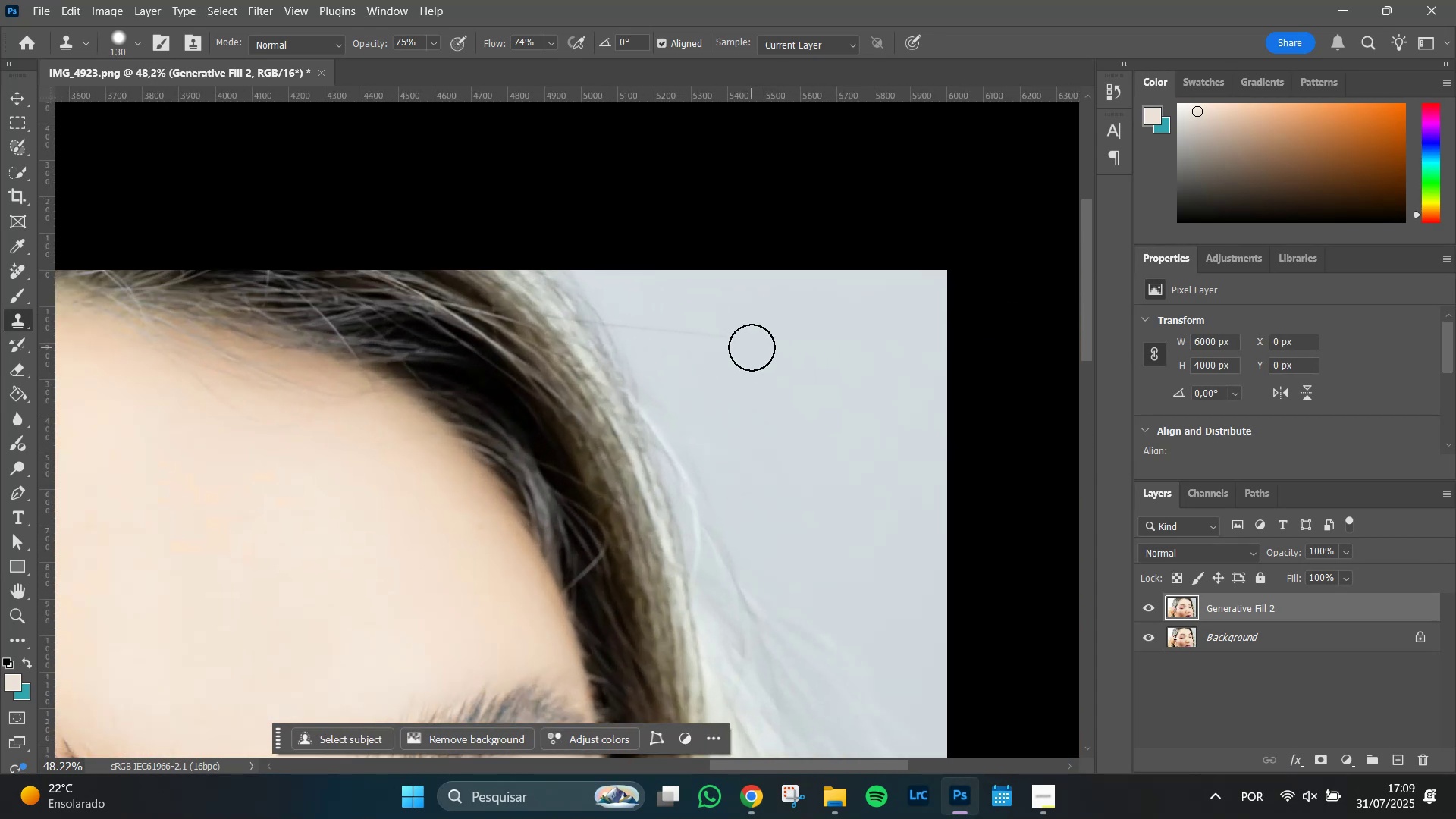 
left_click([752, 347])
 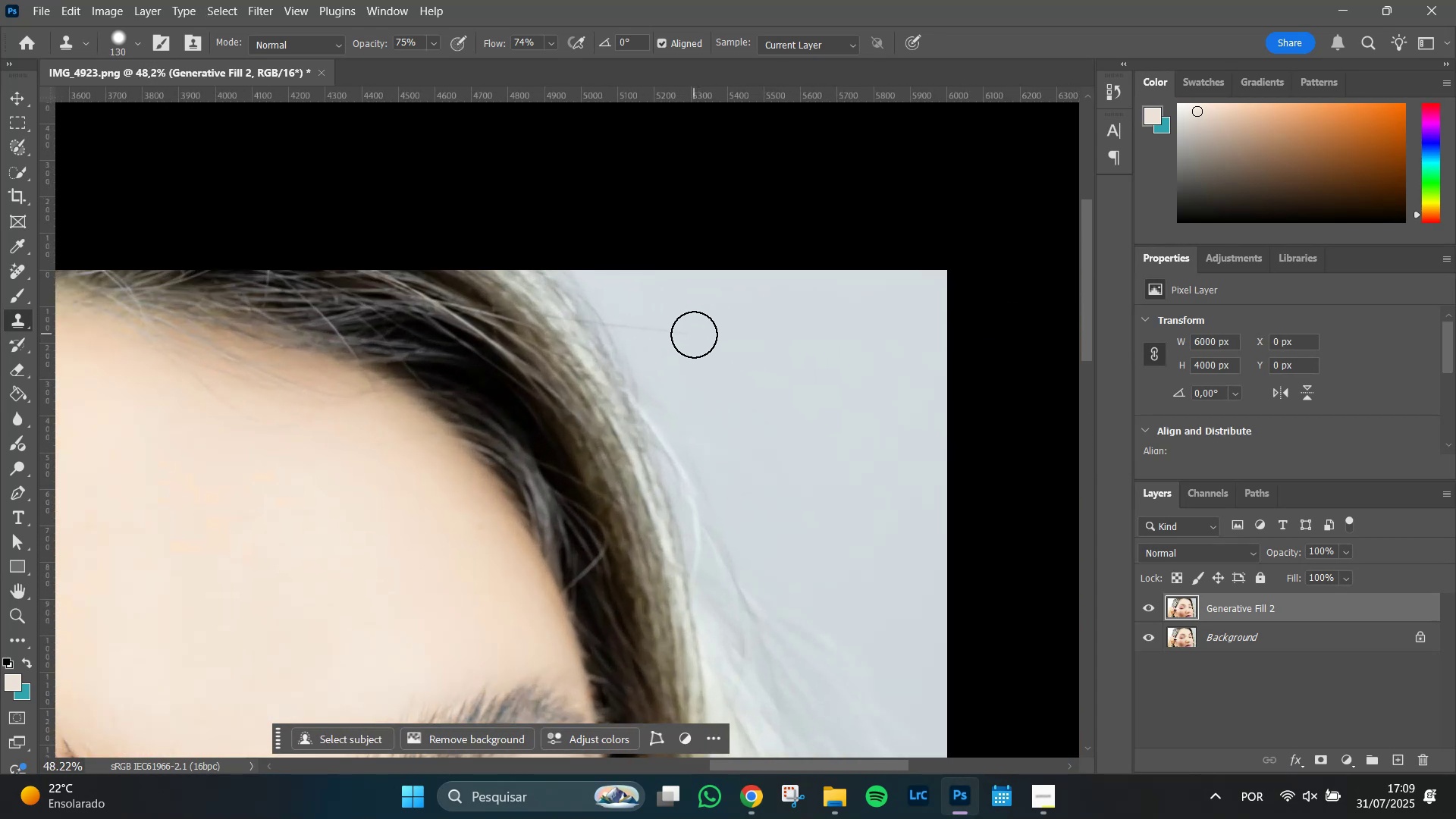 
double_click([692, 334])
 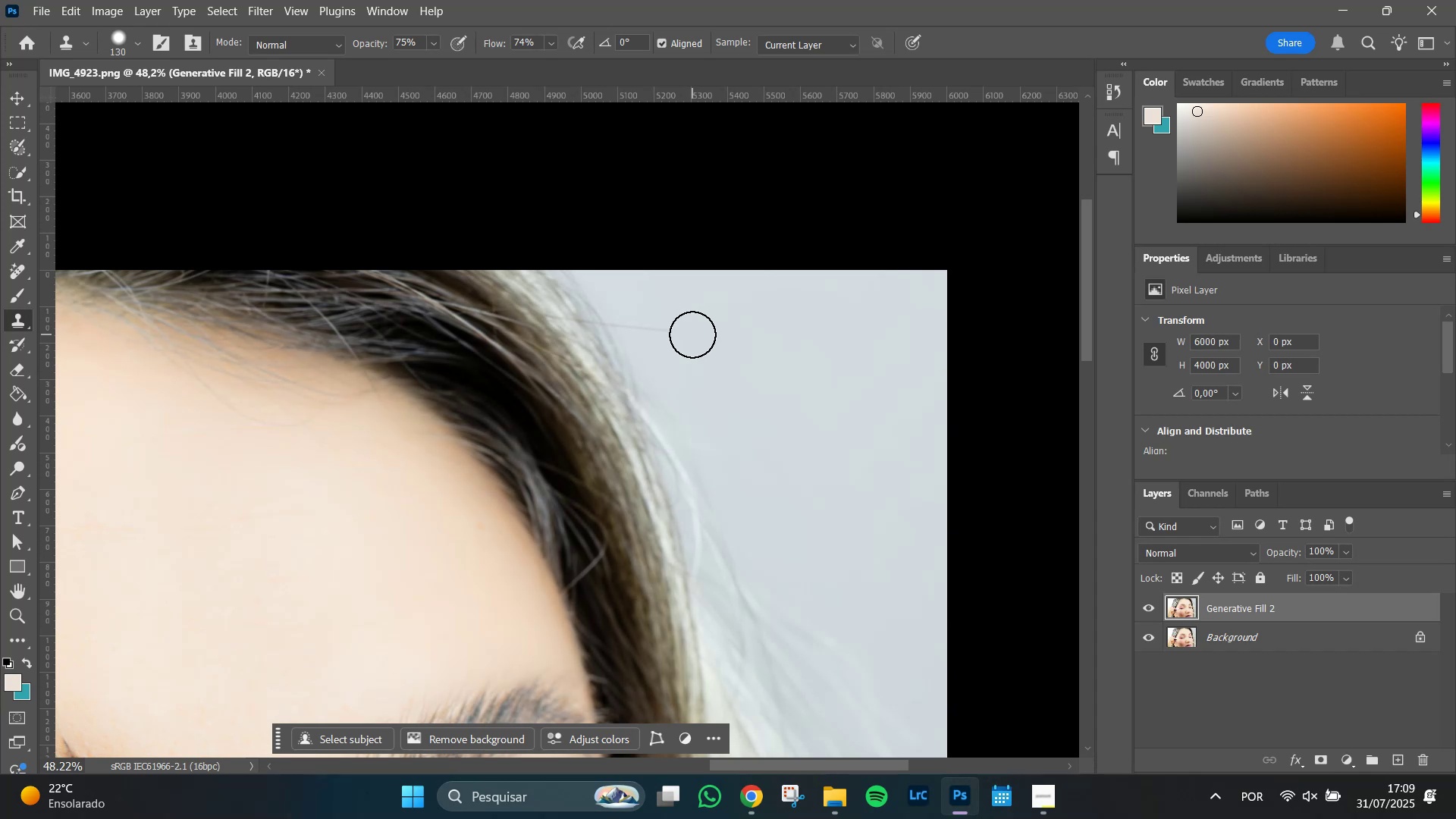 
triple_click([692, 334])
 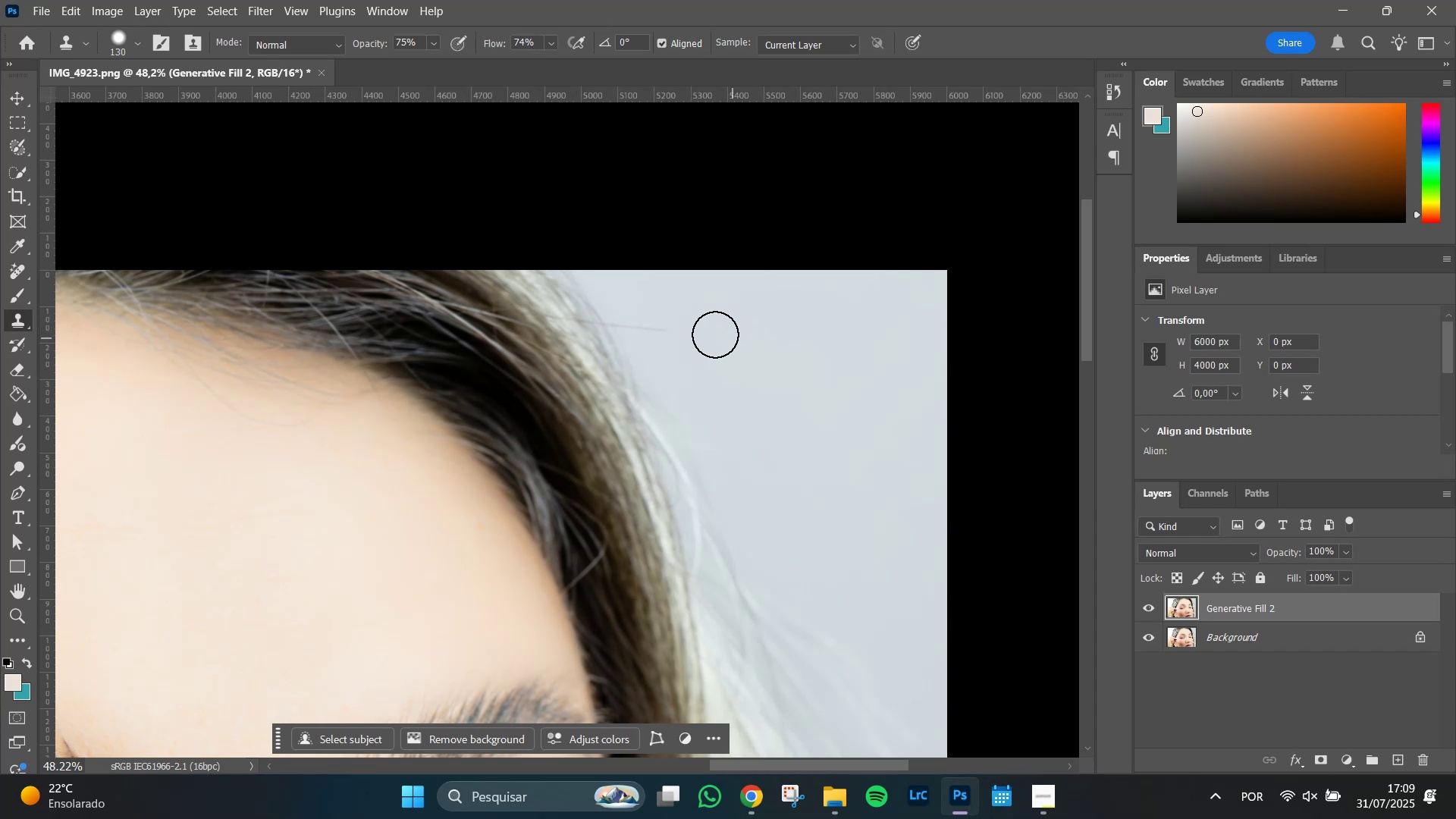 
hold_key(key=AltLeft, duration=0.64)
left_click([698, 369])
 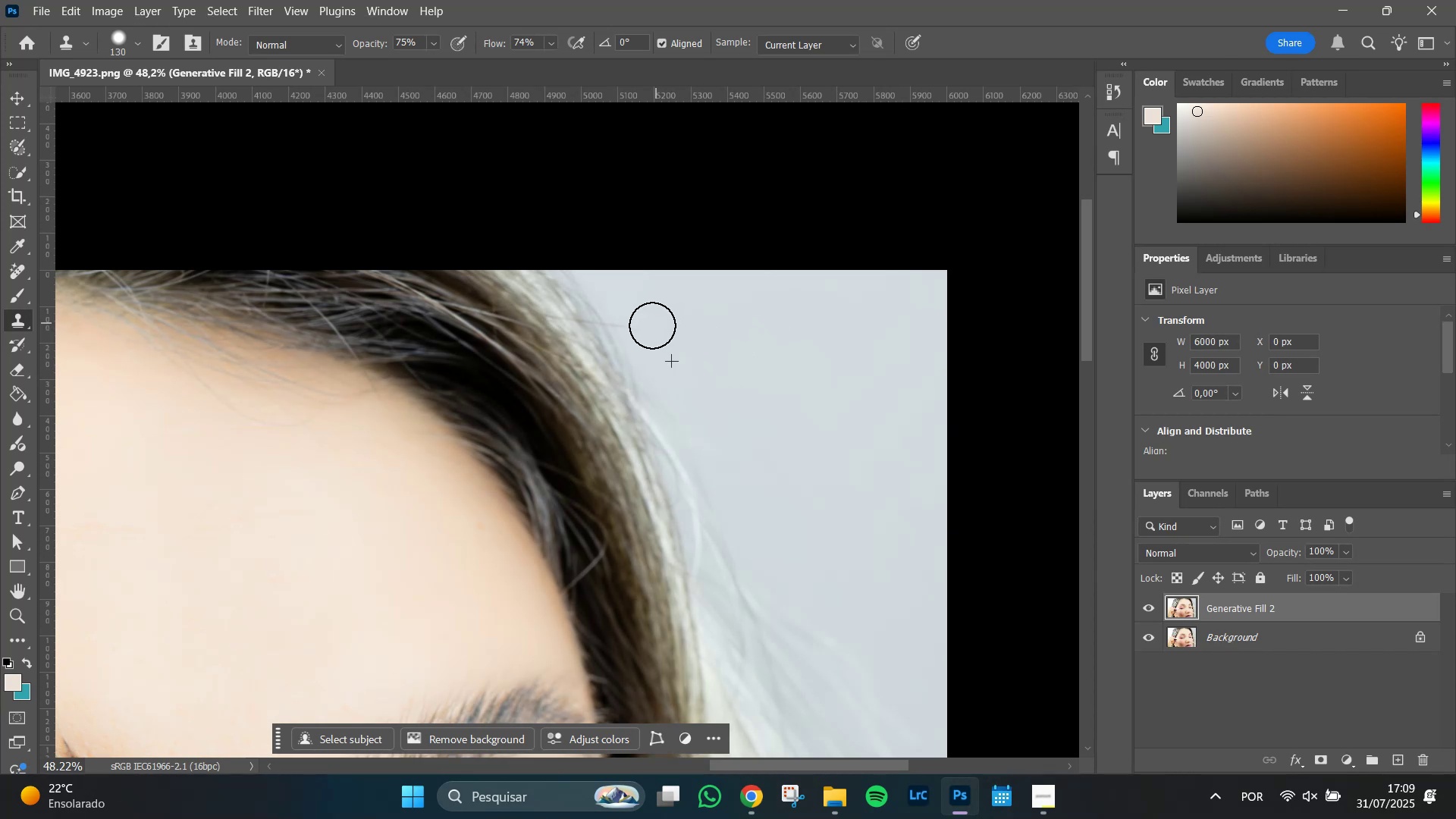 
triple_click([642, 328])
 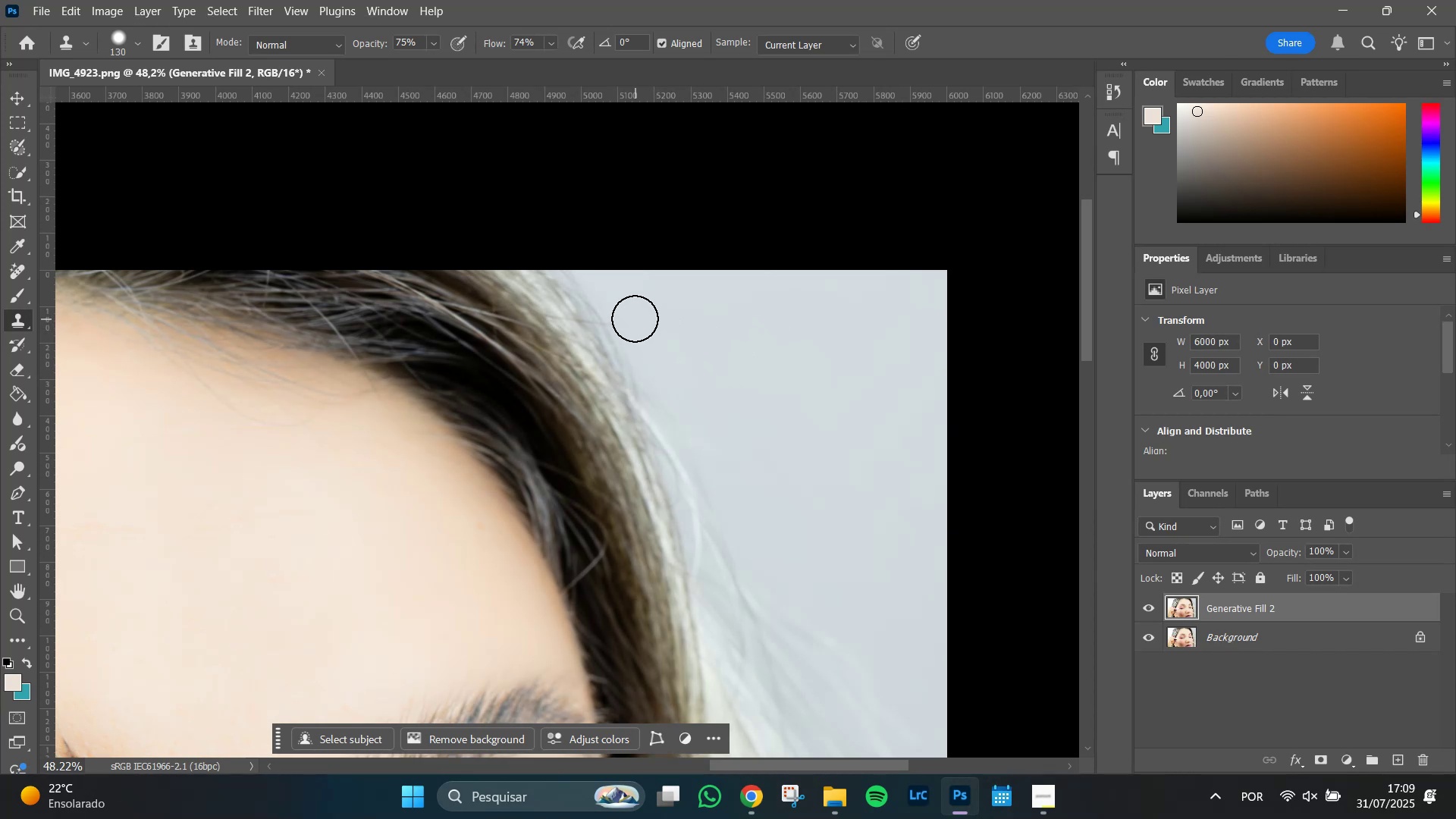 
hold_key(key=Space, duration=1.04)
 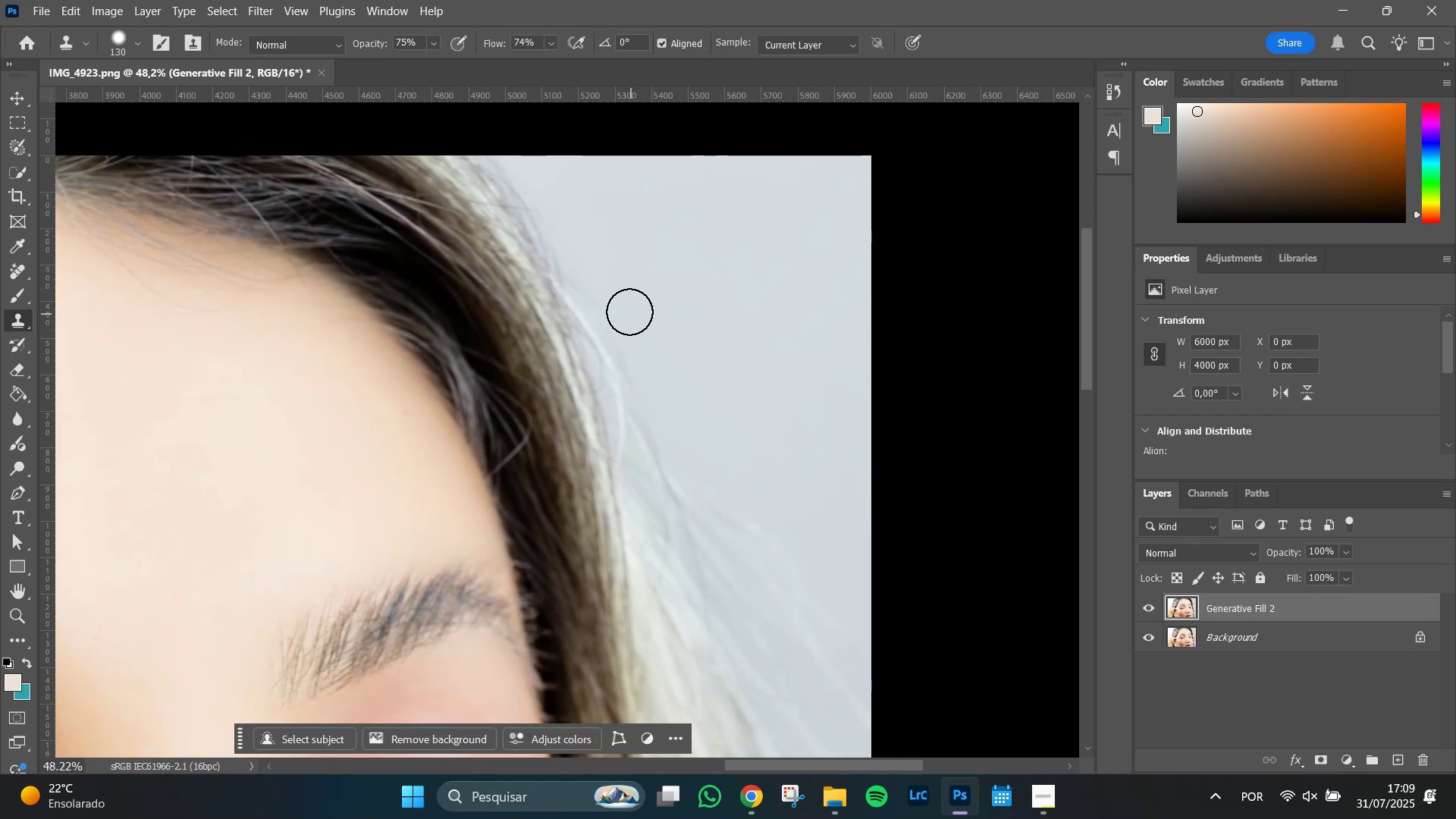 
hold_key(key=Space, duration=1.46)
 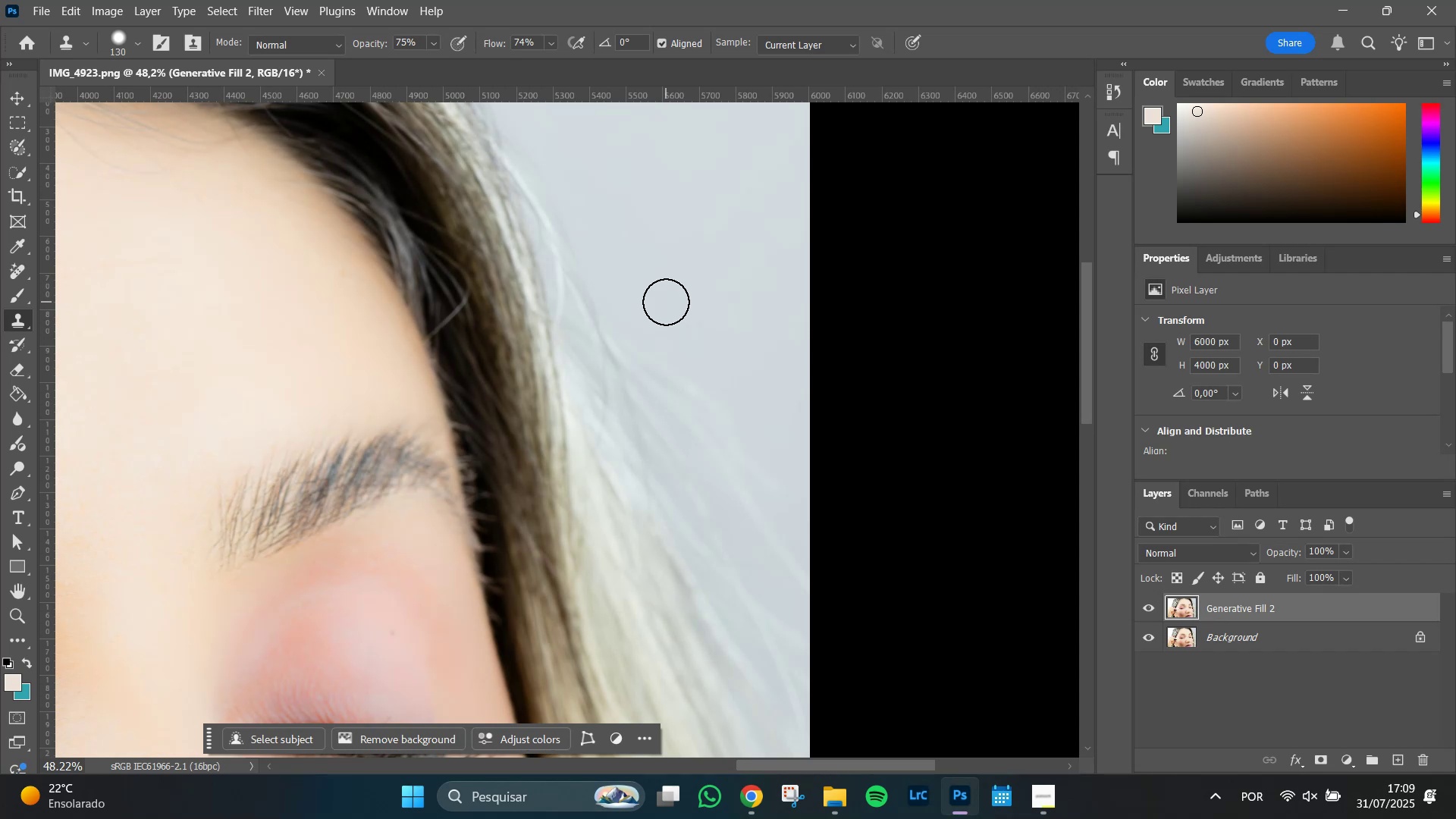 
hold_key(key=AltLeft, duration=1.08)
scroll: coordinate [665, 312], scroll_direction: down, amount: 8.0
 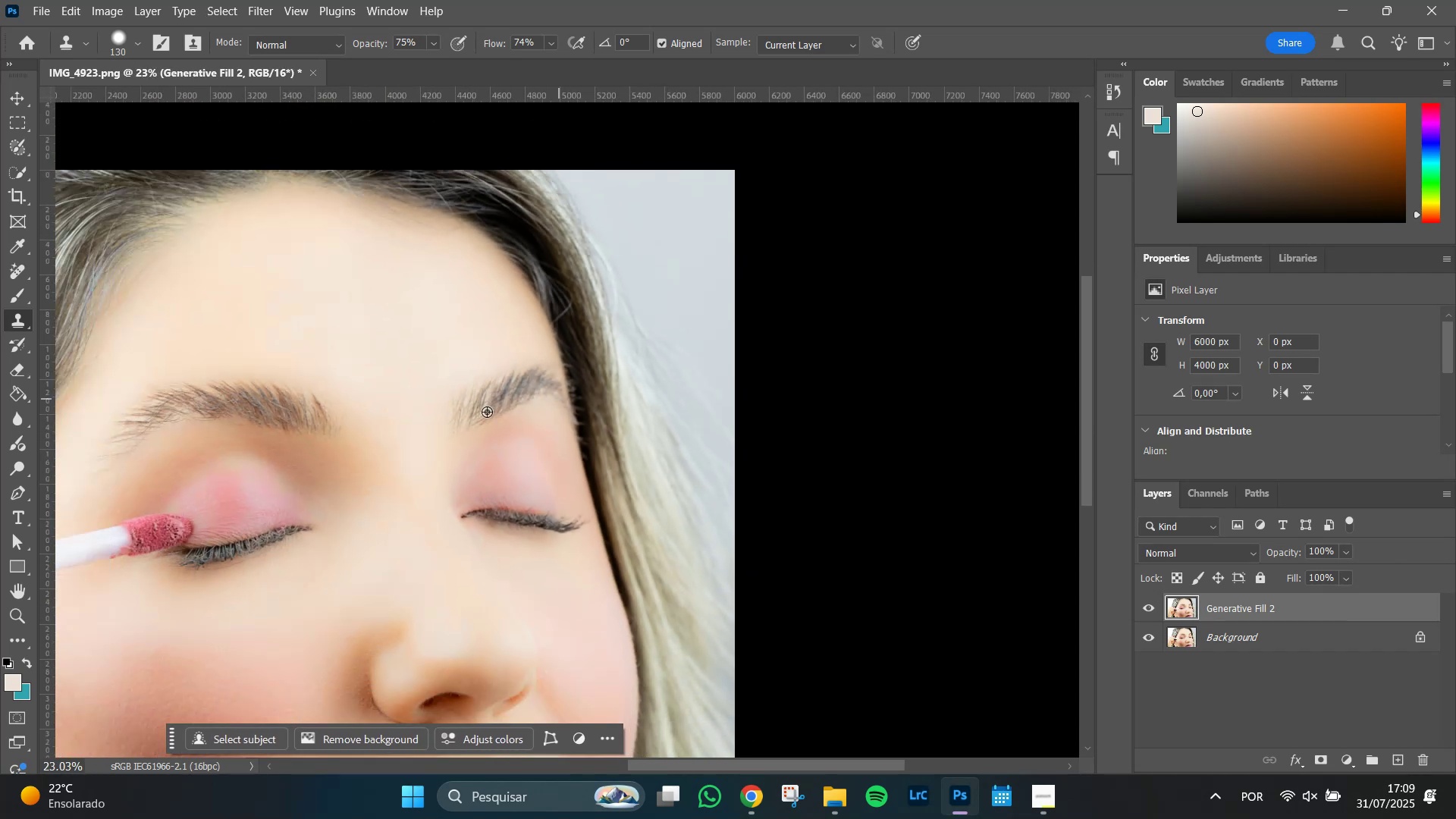 
hold_key(key=Space, duration=0.67)
 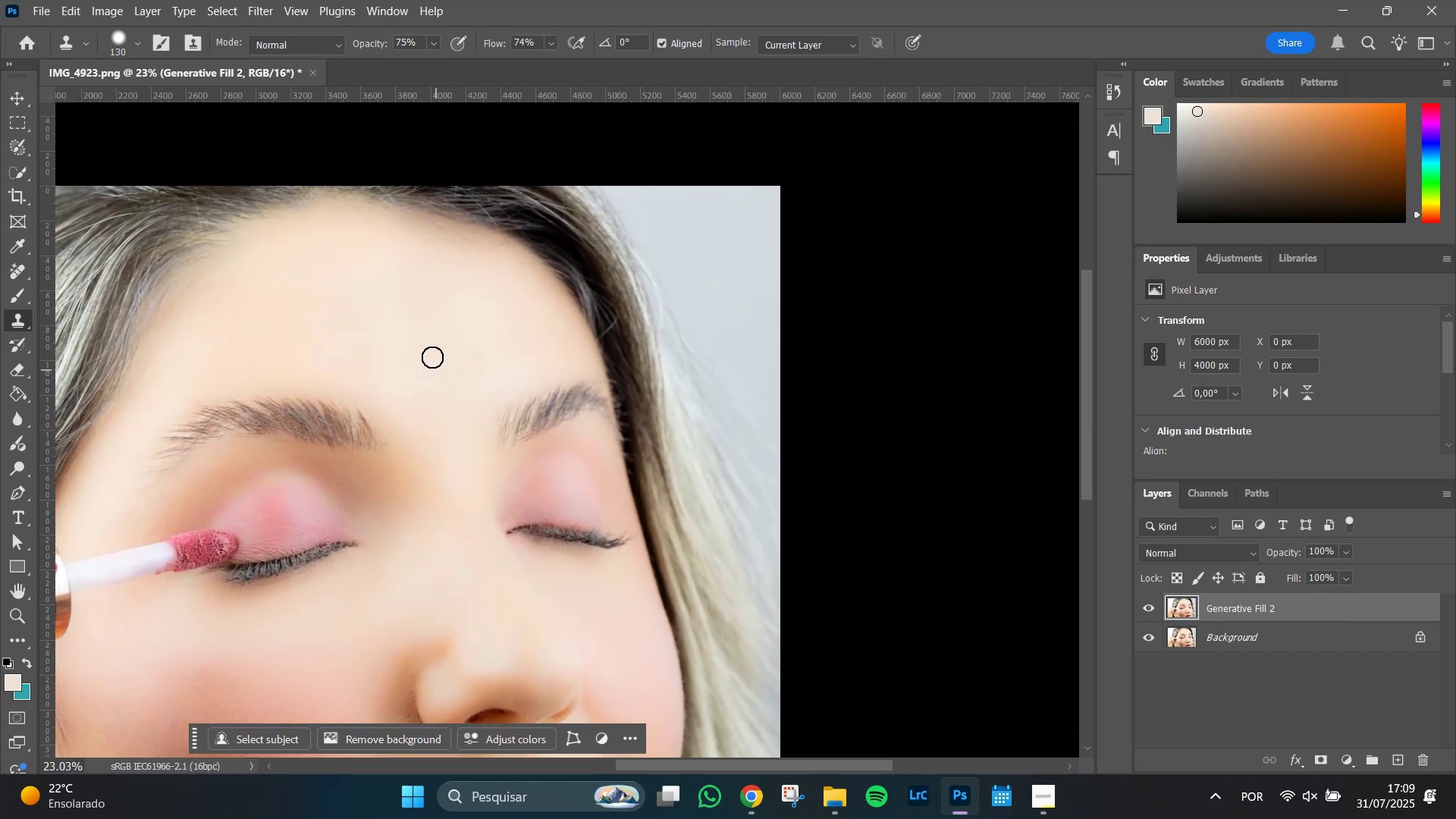 
hold_key(key=AltLeft, duration=0.72)
scroll: coordinate [430, 350], scroll_direction: up, amount: 10.0
 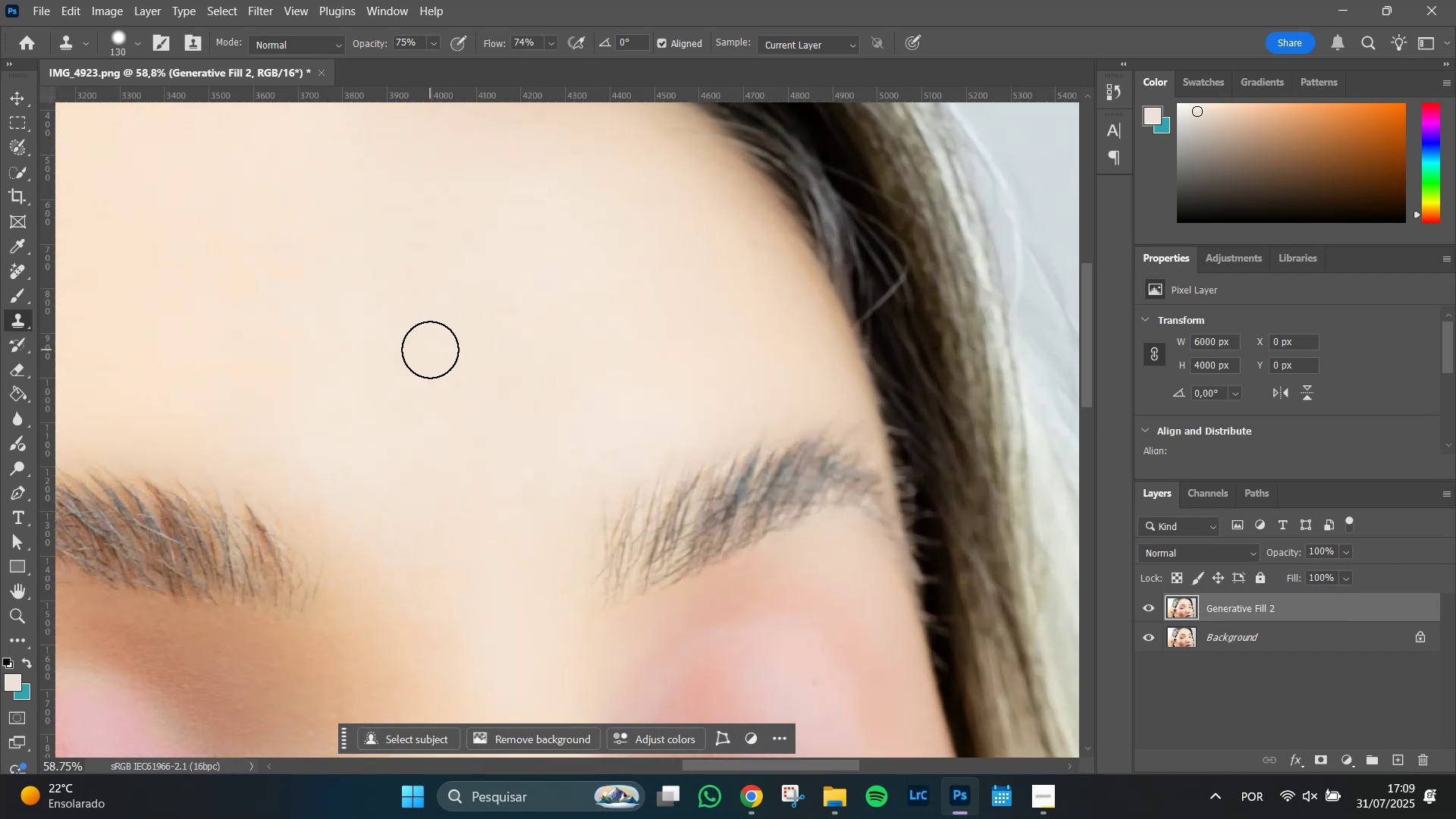 
hold_key(key=Space, duration=1.51)
 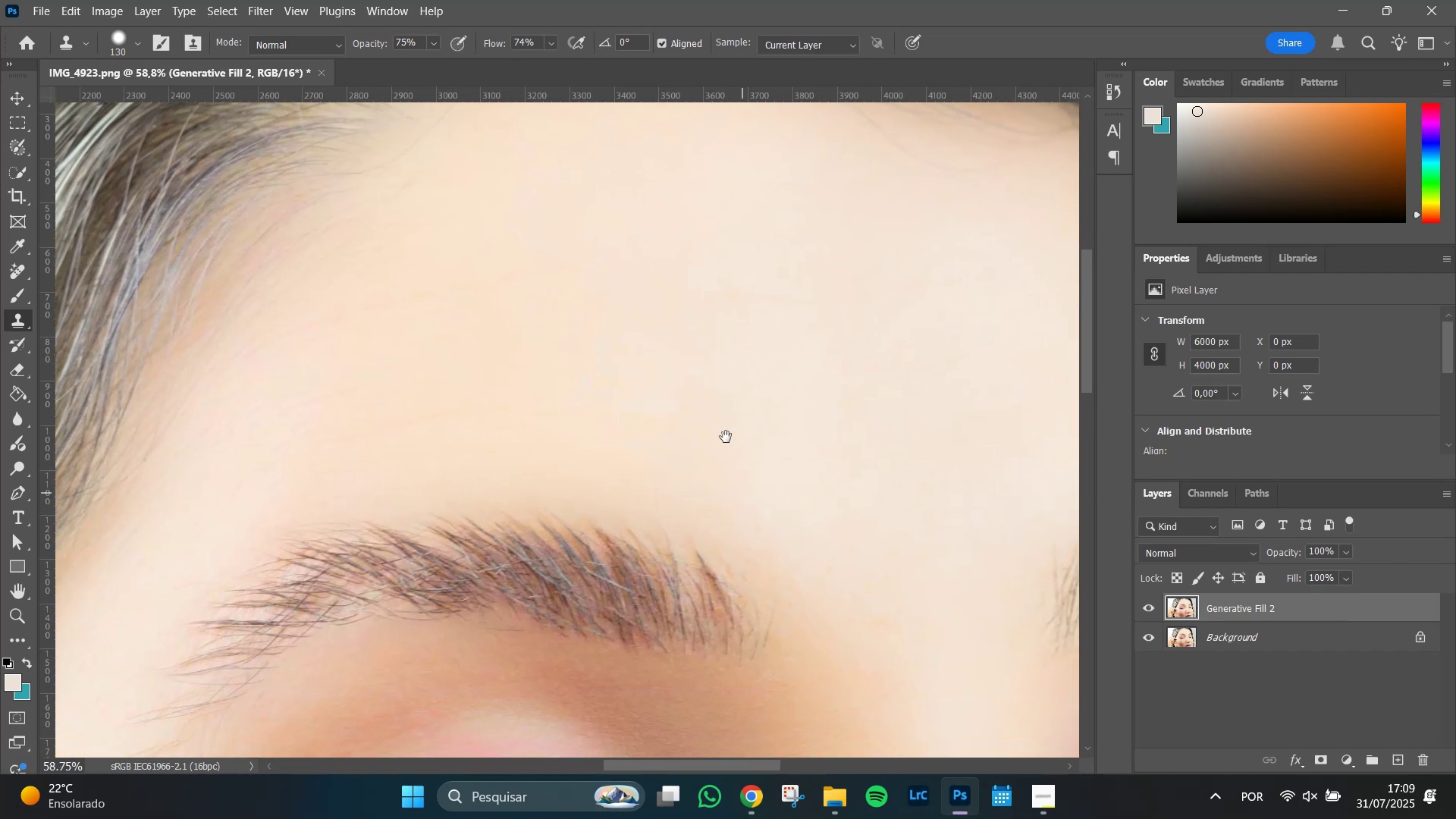 
hold_key(key=Space, duration=1.51)
 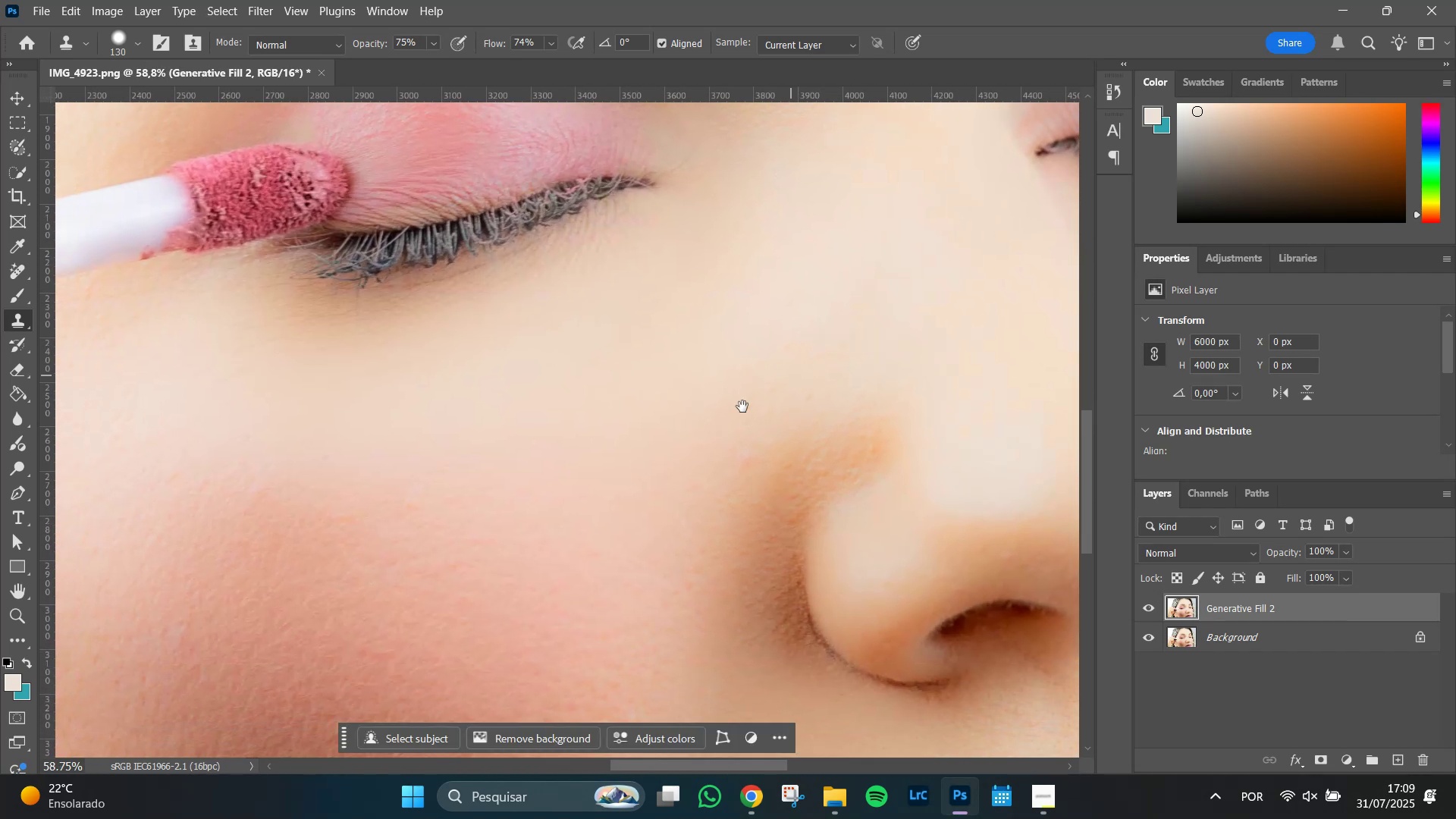 
hold_key(key=Space, duration=0.57)
 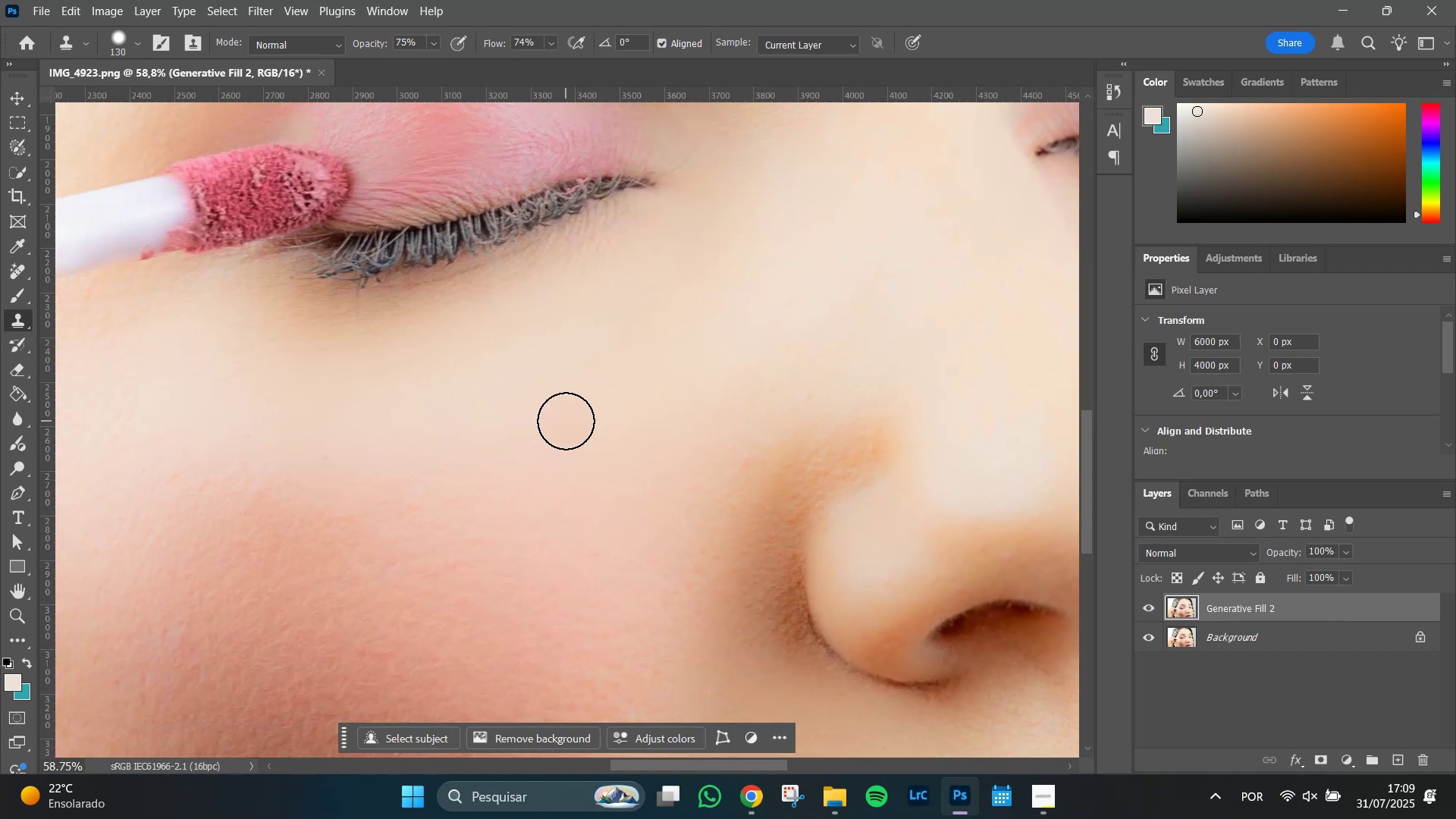 
hold_key(key=AltLeft, duration=1.23)
scroll: coordinate [563, 420], scroll_direction: down, amount: 9.0
 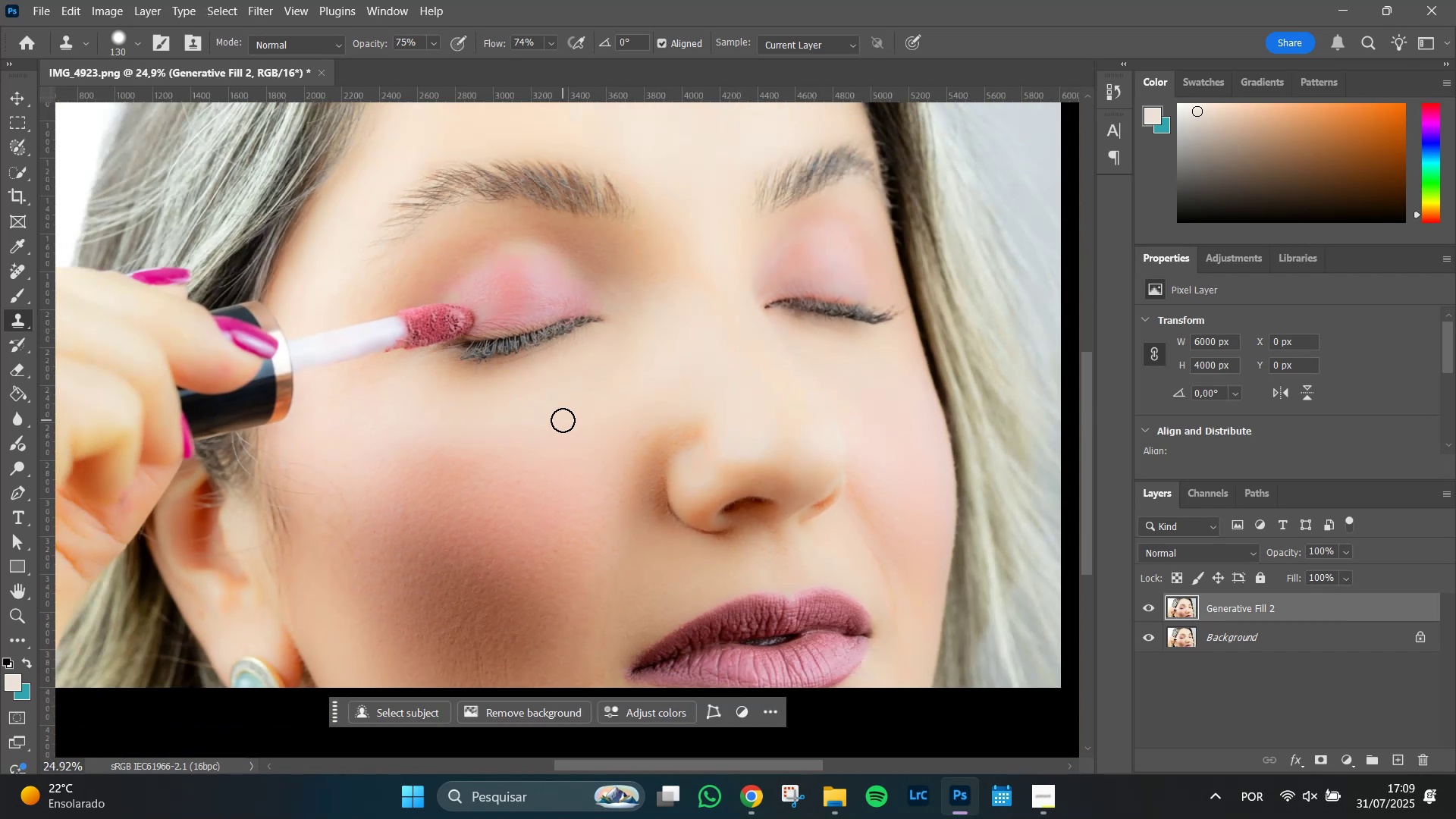 
hold_key(key=Space, duration=0.74)
 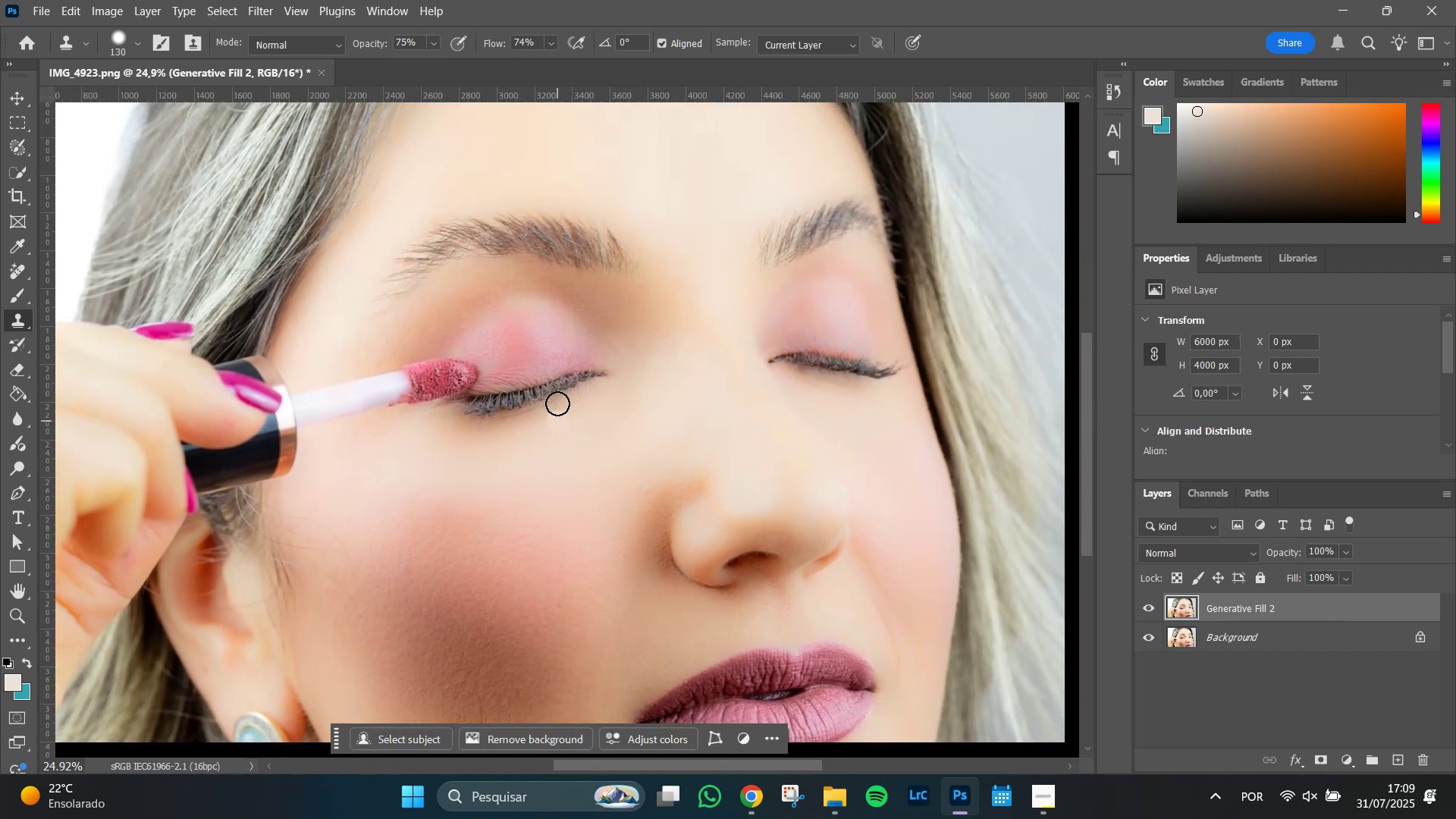 
hold_key(key=AltLeft, duration=1.51)
scroll: coordinate [560, 371], scroll_direction: up, amount: 10.0
 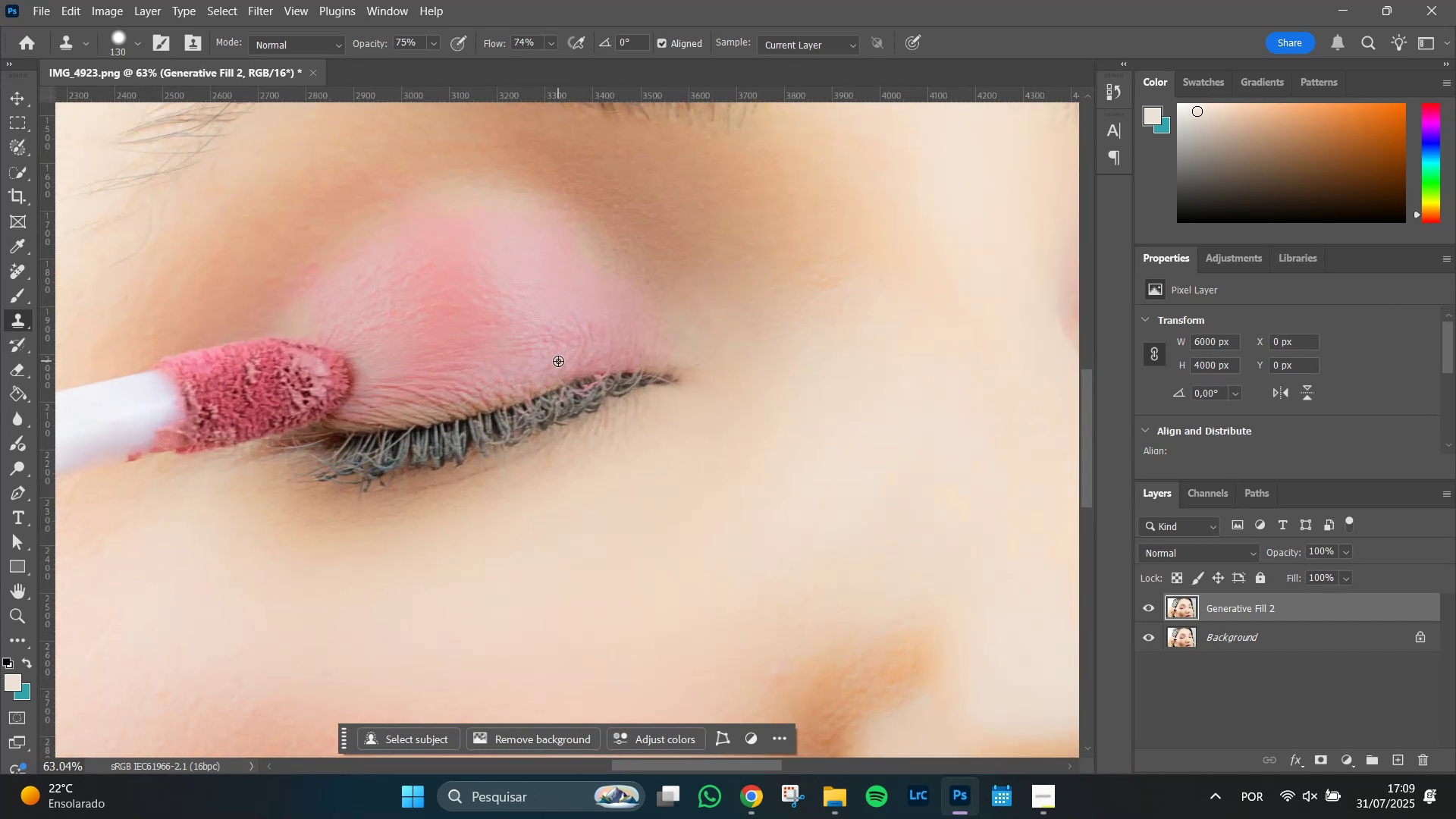 
hold_key(key=AltLeft, duration=1.51)
scroll: coordinate [560, 365], scroll_direction: up, amount: 9.0
 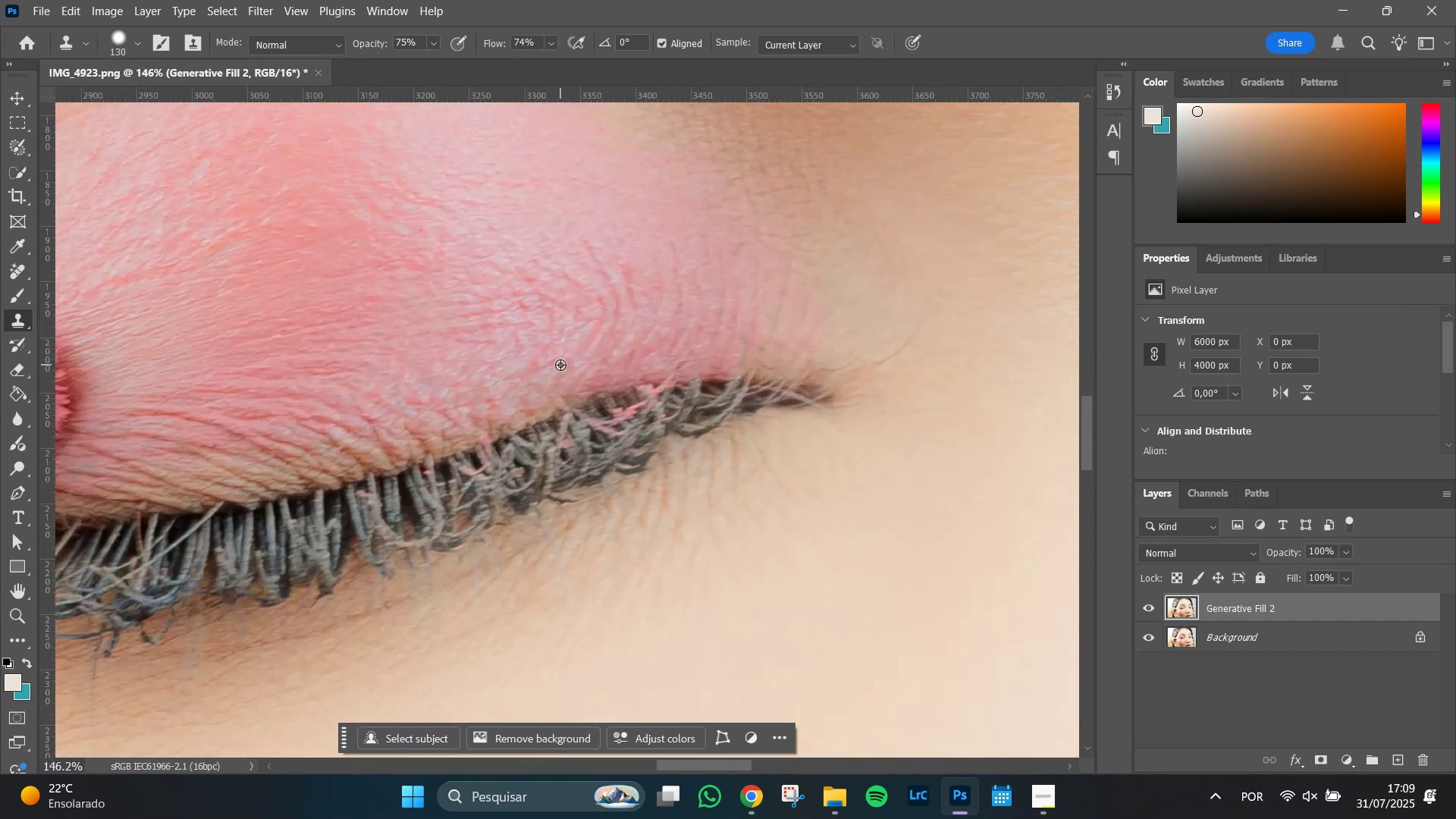 
hold_key(key=AltLeft, duration=1.51)
scroll: coordinate [560, 365], scroll_direction: down, amount: 10.0
 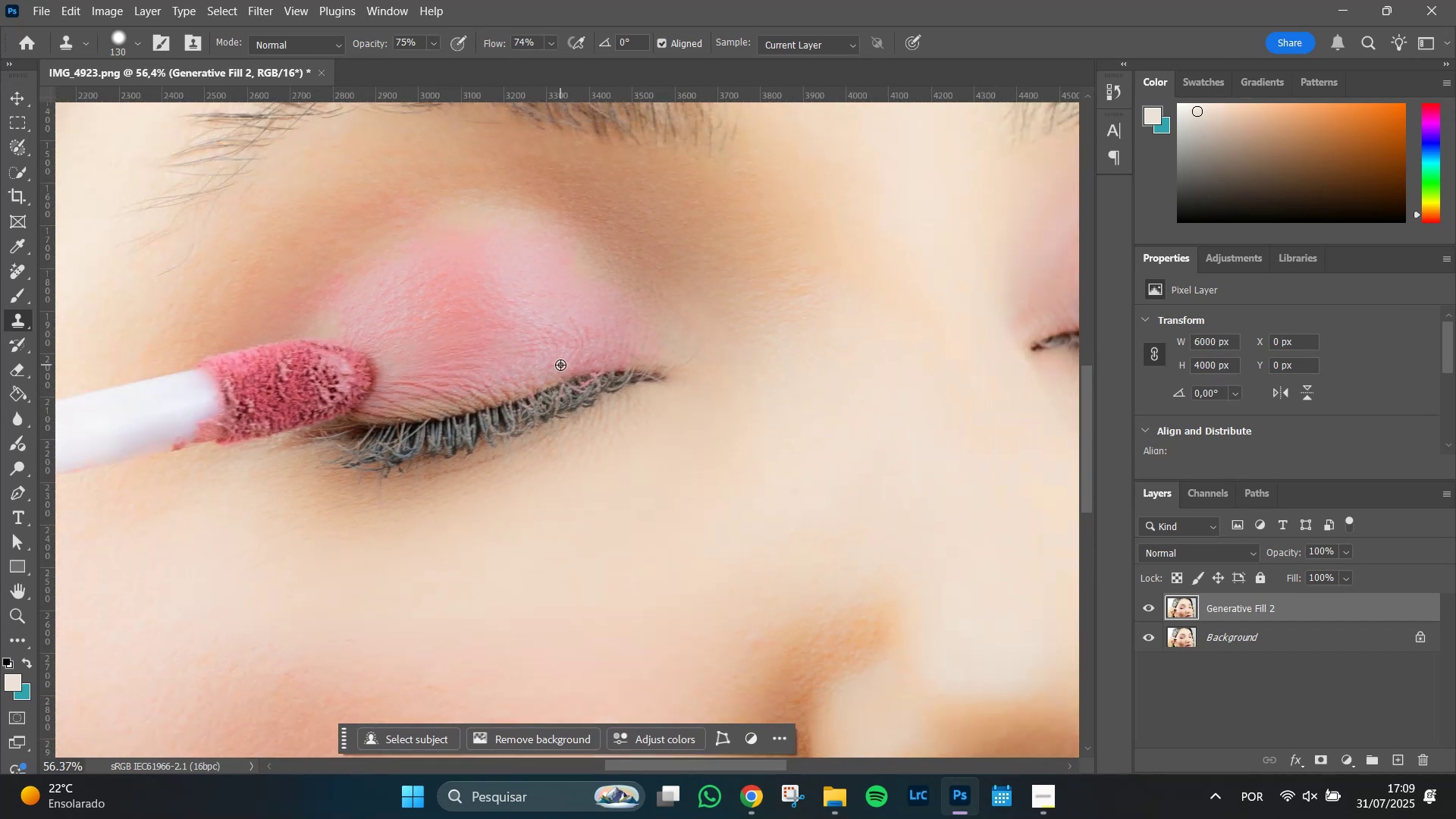 
hold_key(key=AltLeft, duration=1.51)
scroll: coordinate [559, 365], scroll_direction: down, amount: 7.0
 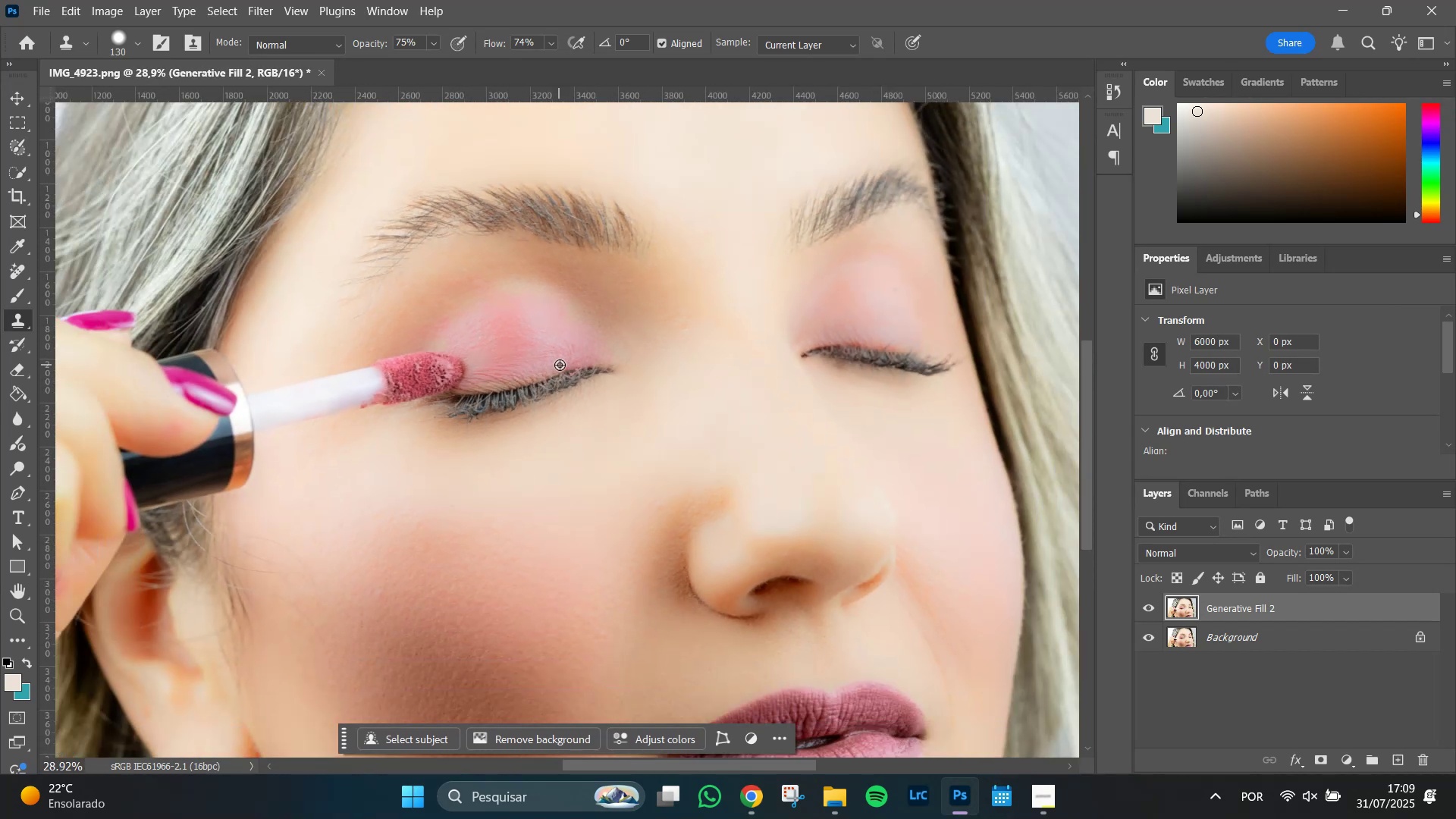 
hold_key(key=AltLeft, duration=0.34)
 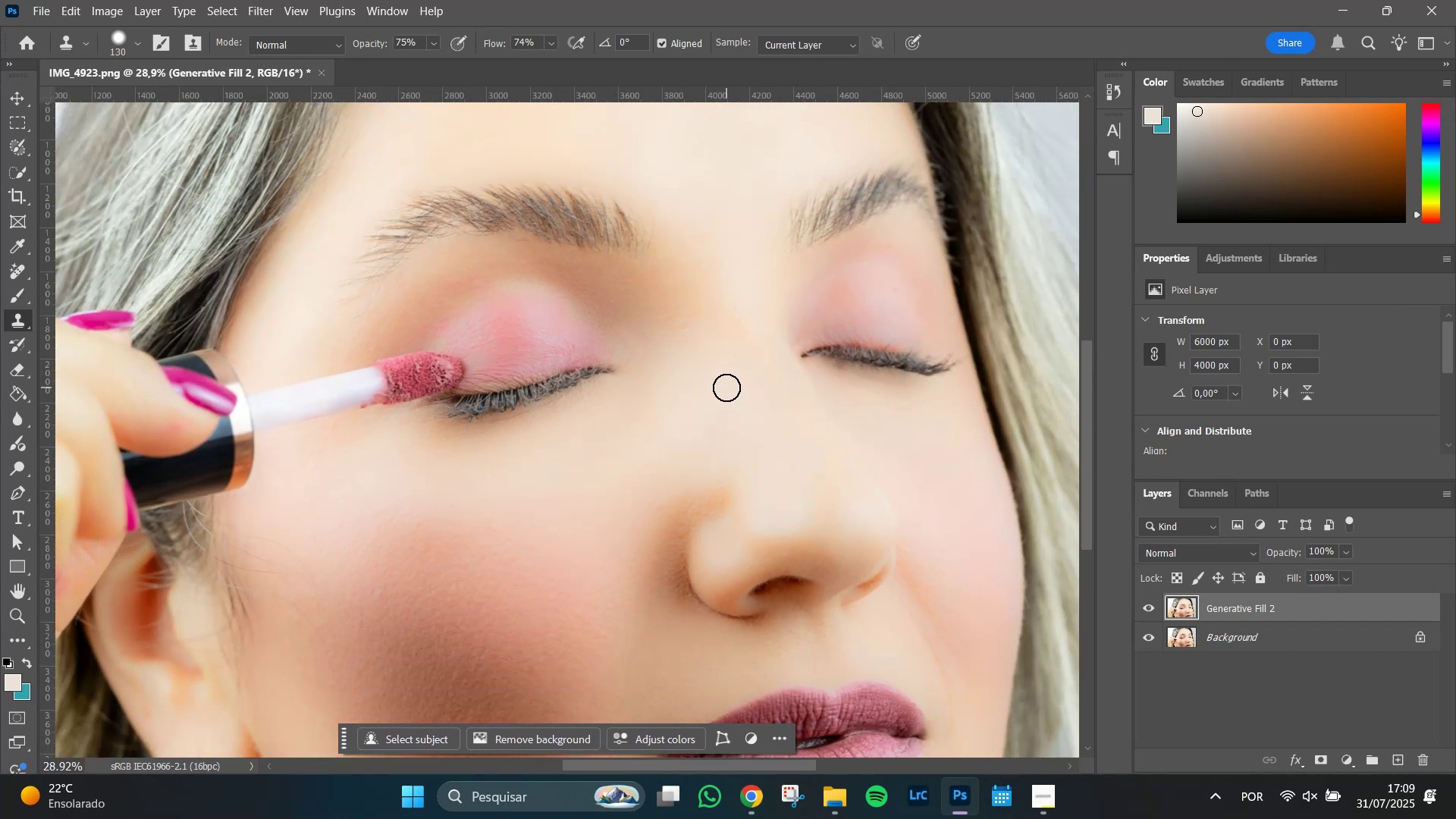 
hold_key(key=AltLeft, duration=0.61)
scroll: coordinate [726, 388], scroll_direction: down, amount: 7.0
 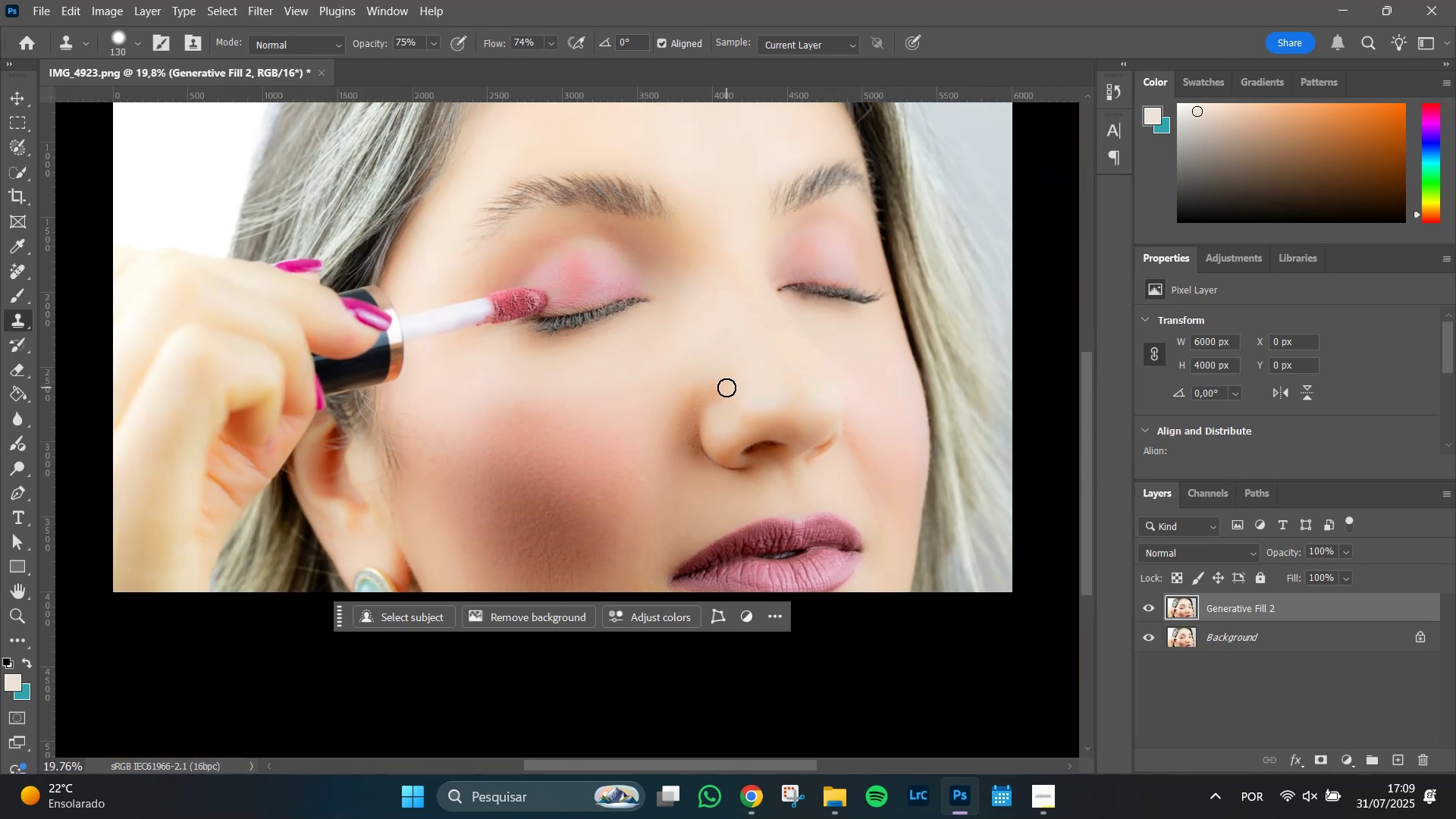 
scroll: coordinate [725, 386], scroll_direction: up, amount: 5.0
 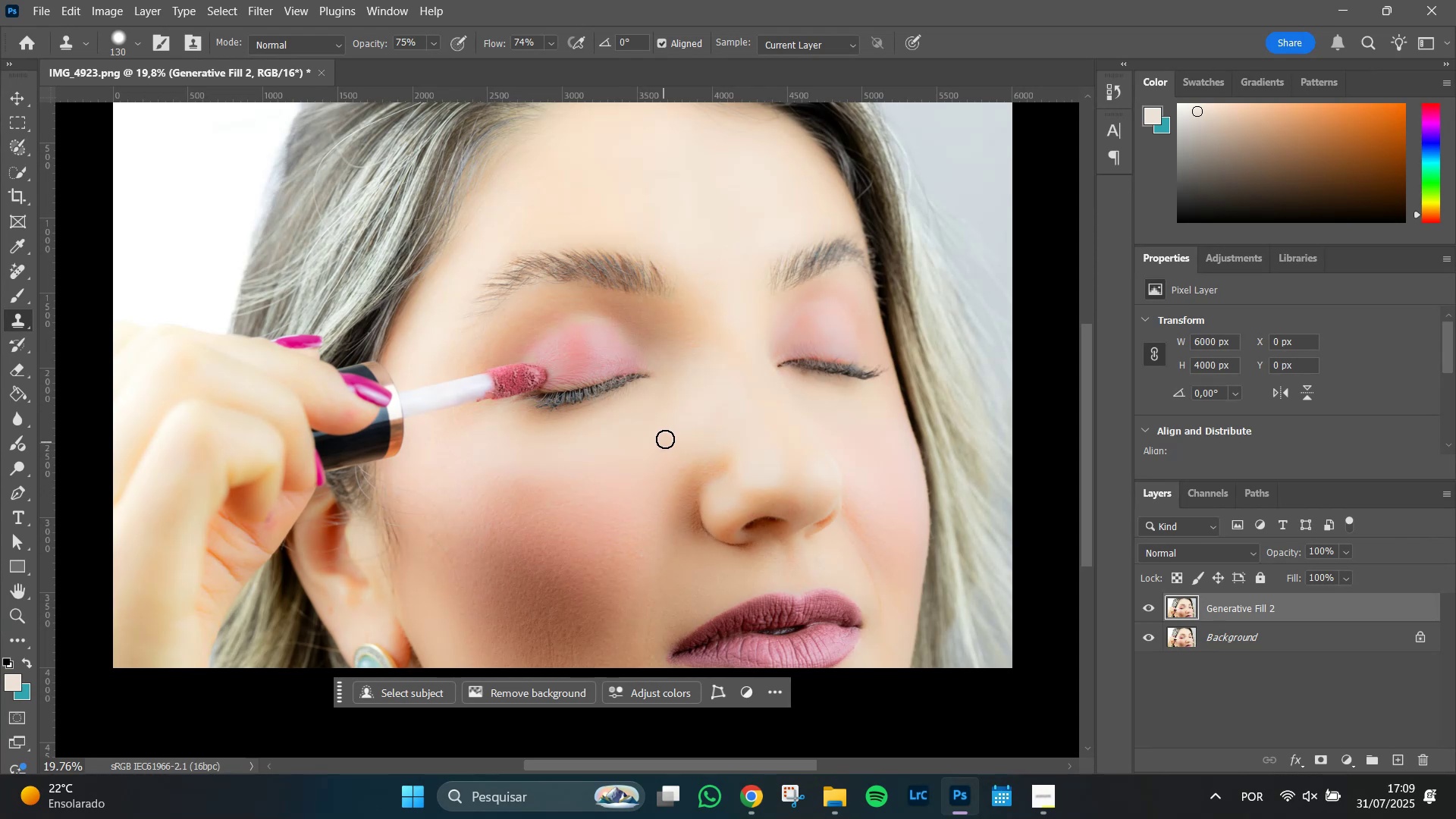 
hold_key(key=AltLeft, duration=0.56)
scroll: coordinate [698, 393], scroll_direction: up, amount: 5.0
 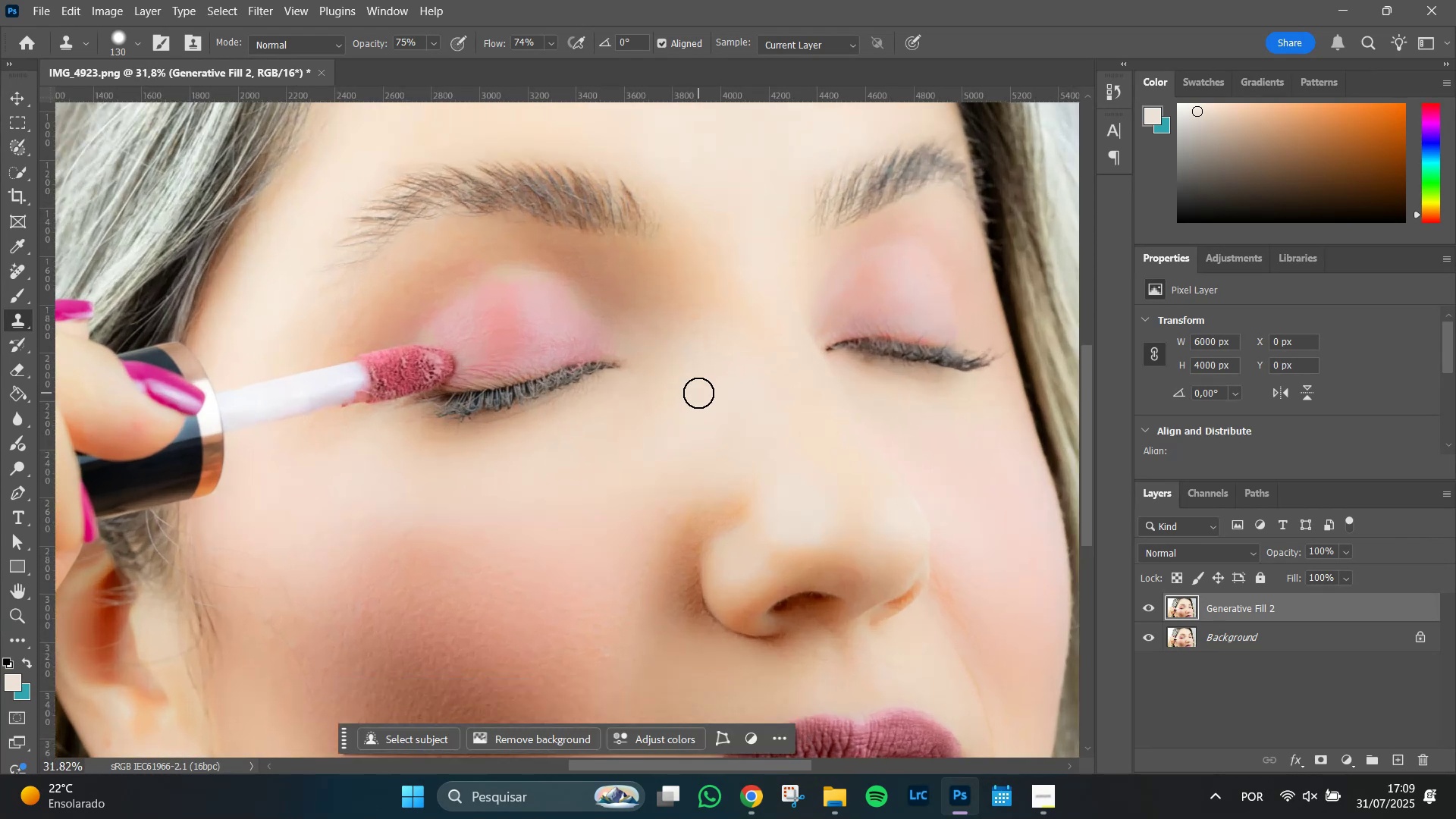 
hold_key(key=AltLeft, duration=0.74)
scroll: coordinate [698, 393], scroll_direction: down, amount: 6.0
 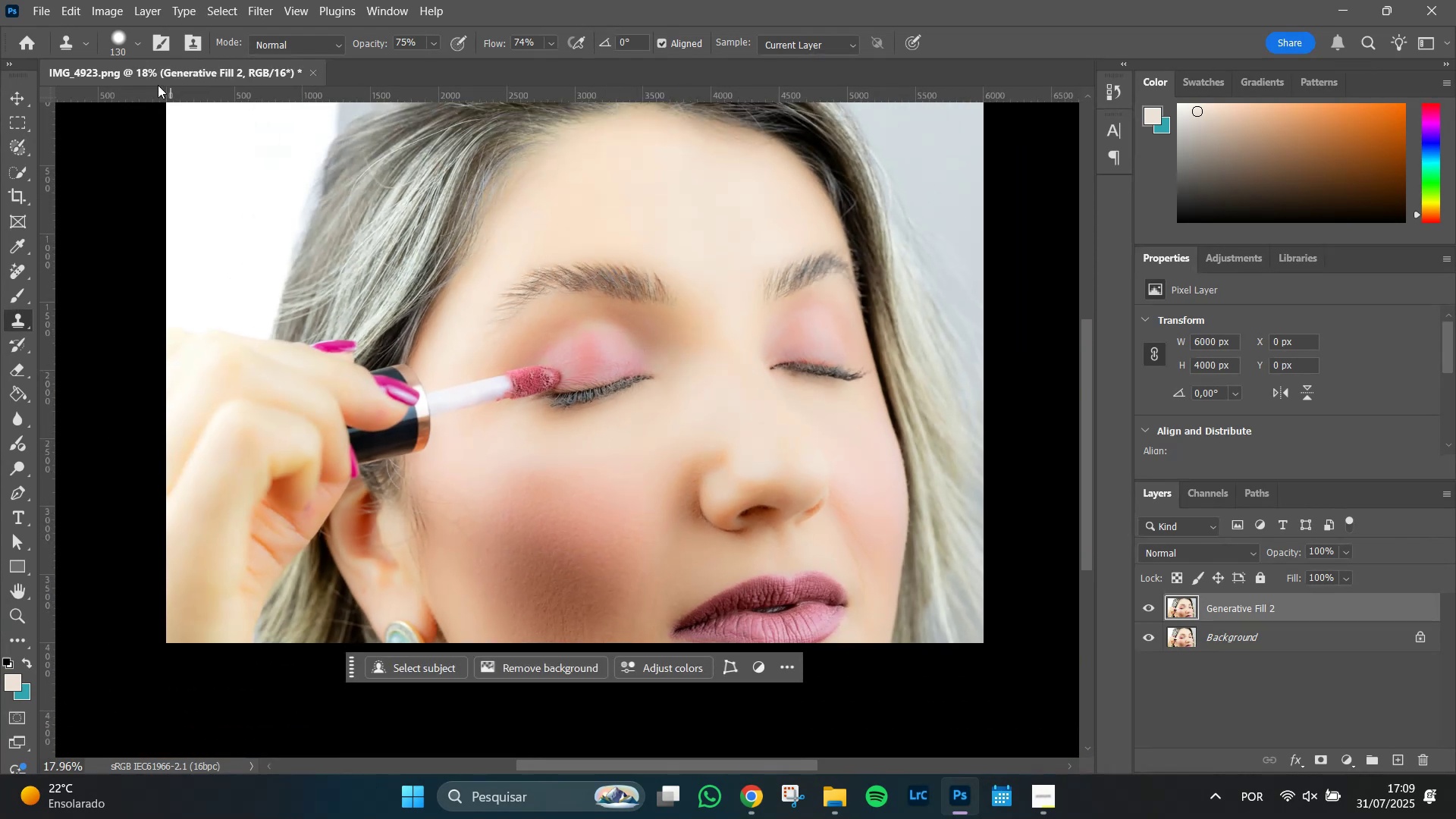 
left_click([40, 1])
 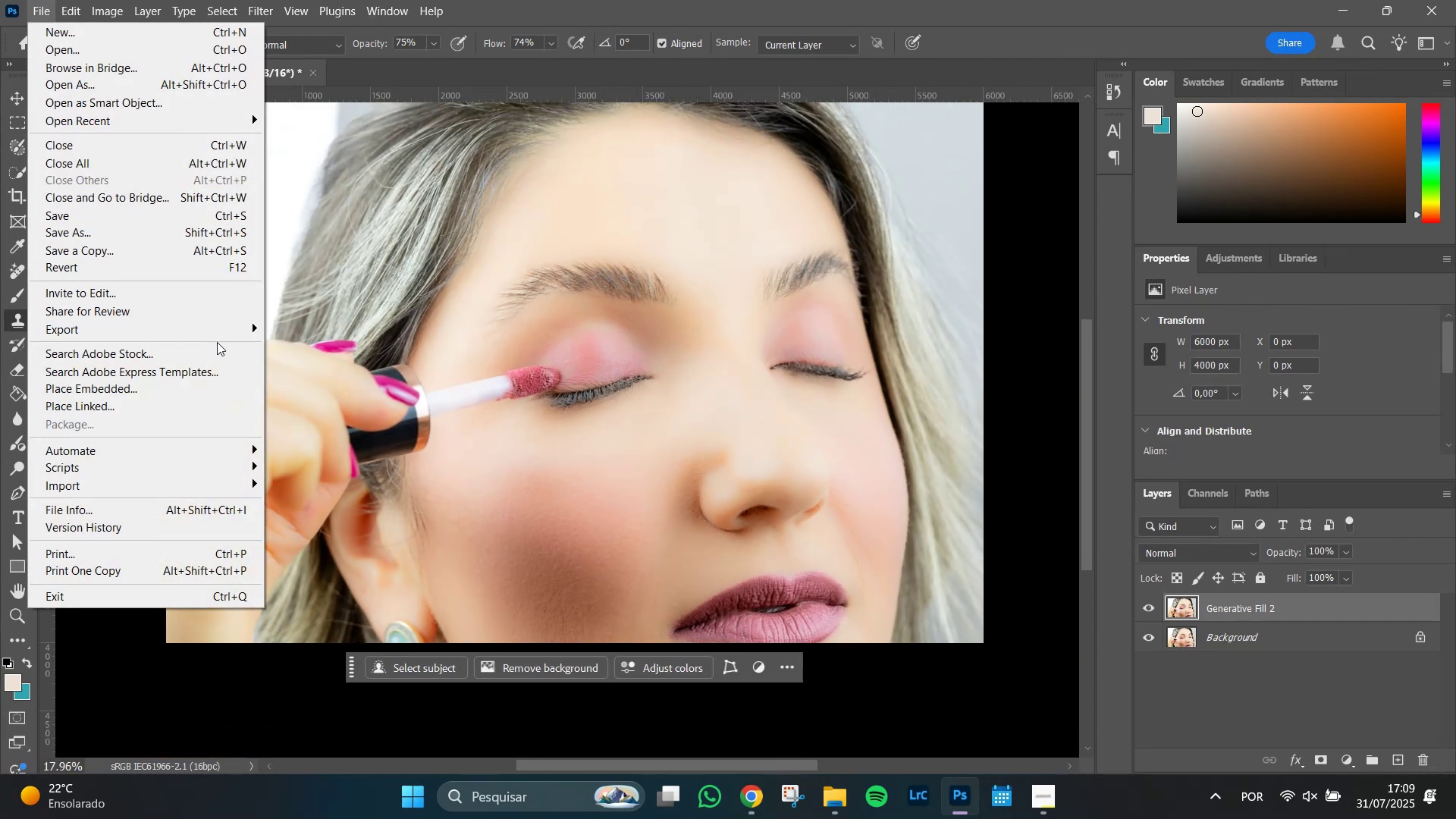 
left_click([231, 328])
 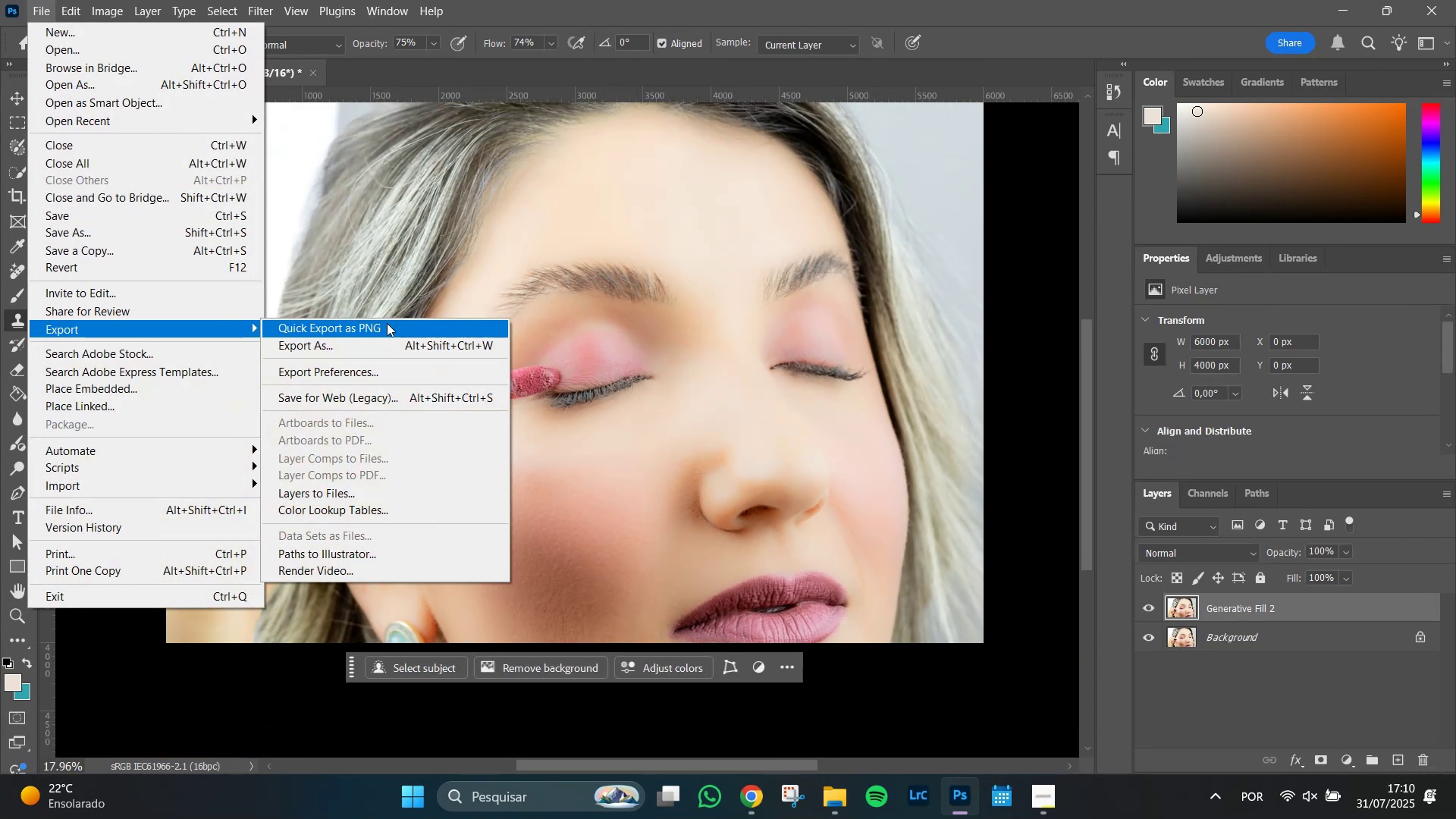 
left_click([387, 325])
 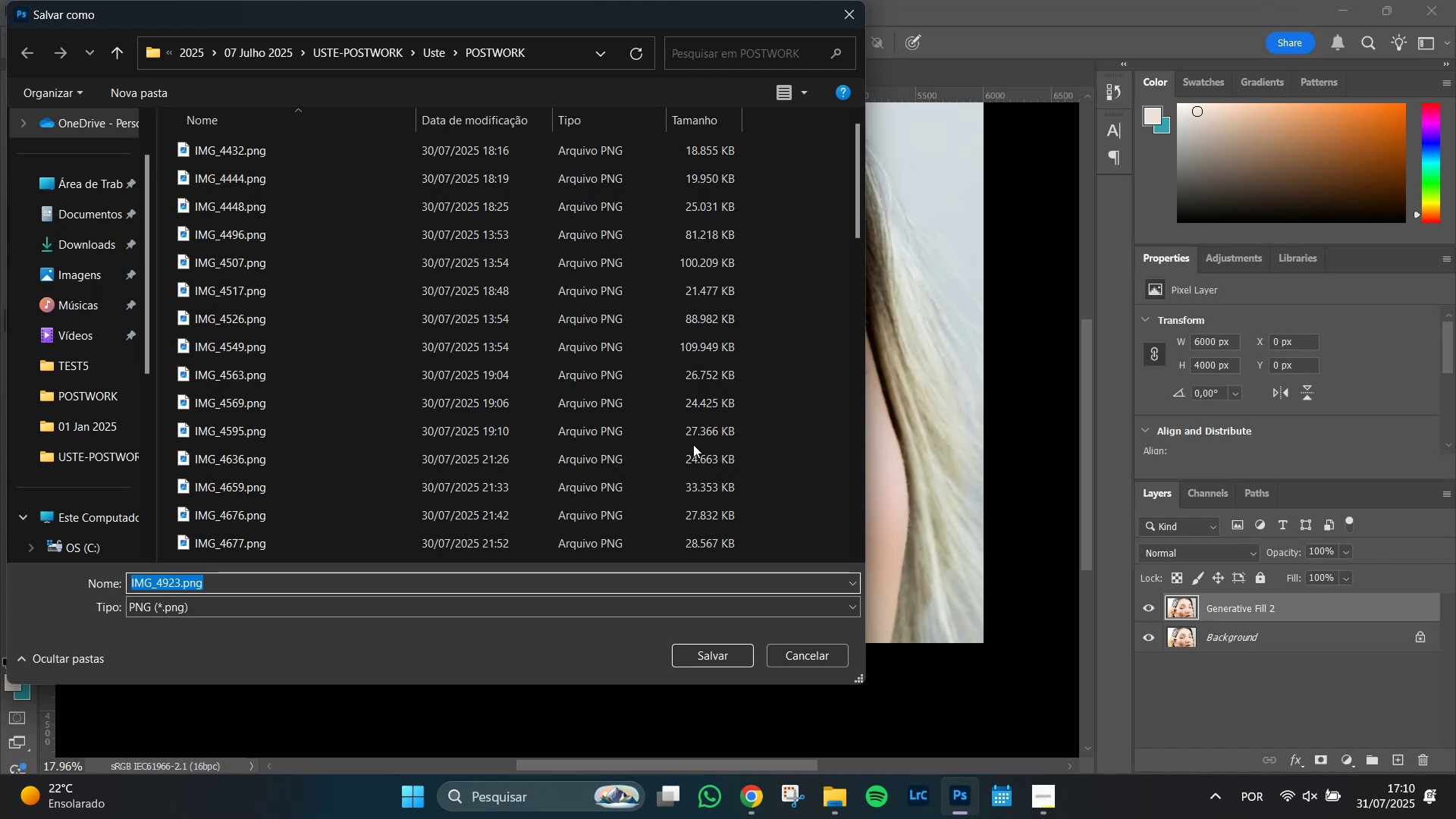 
left_click([710, 665])
 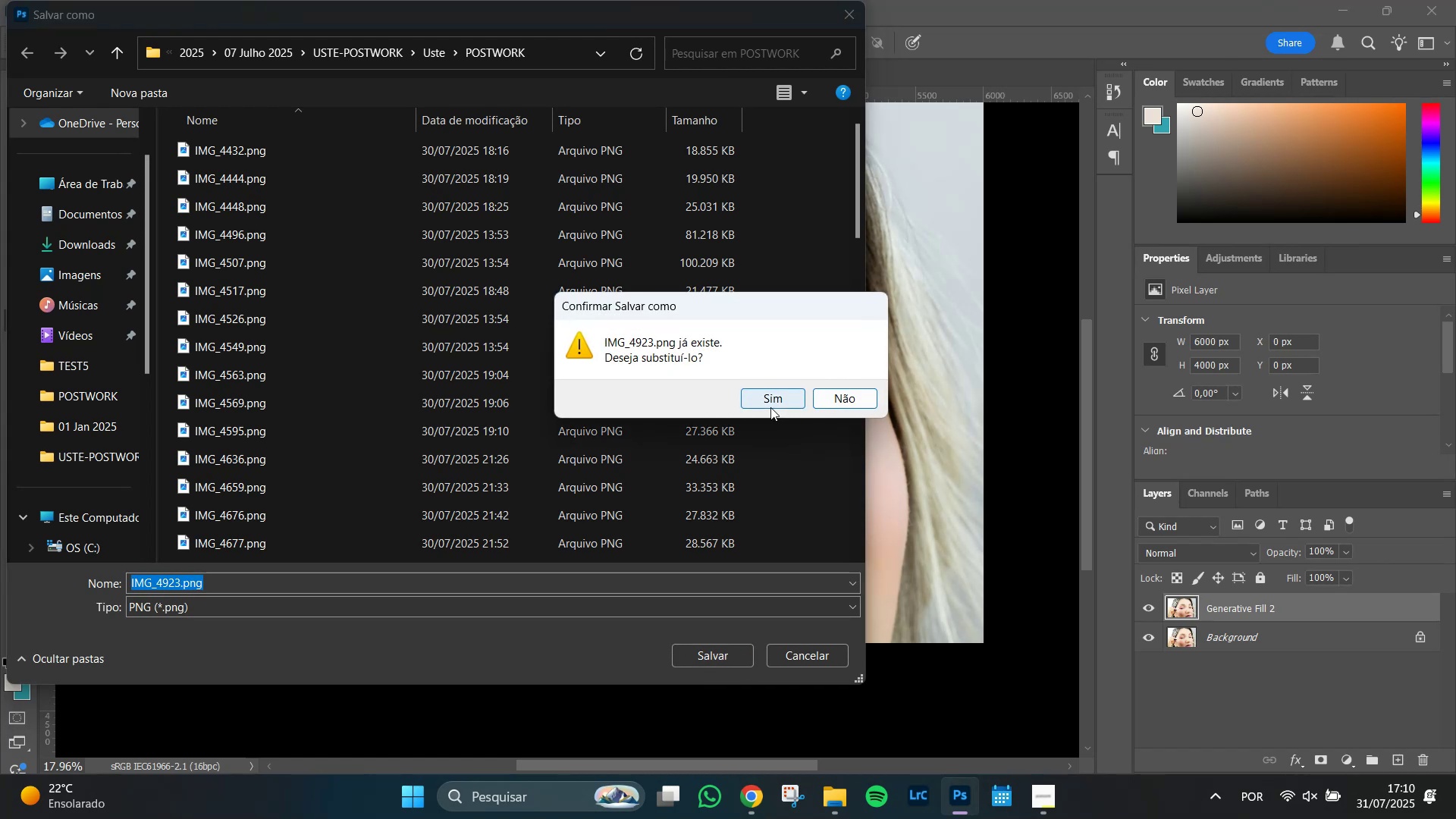 
left_click([767, 404])
 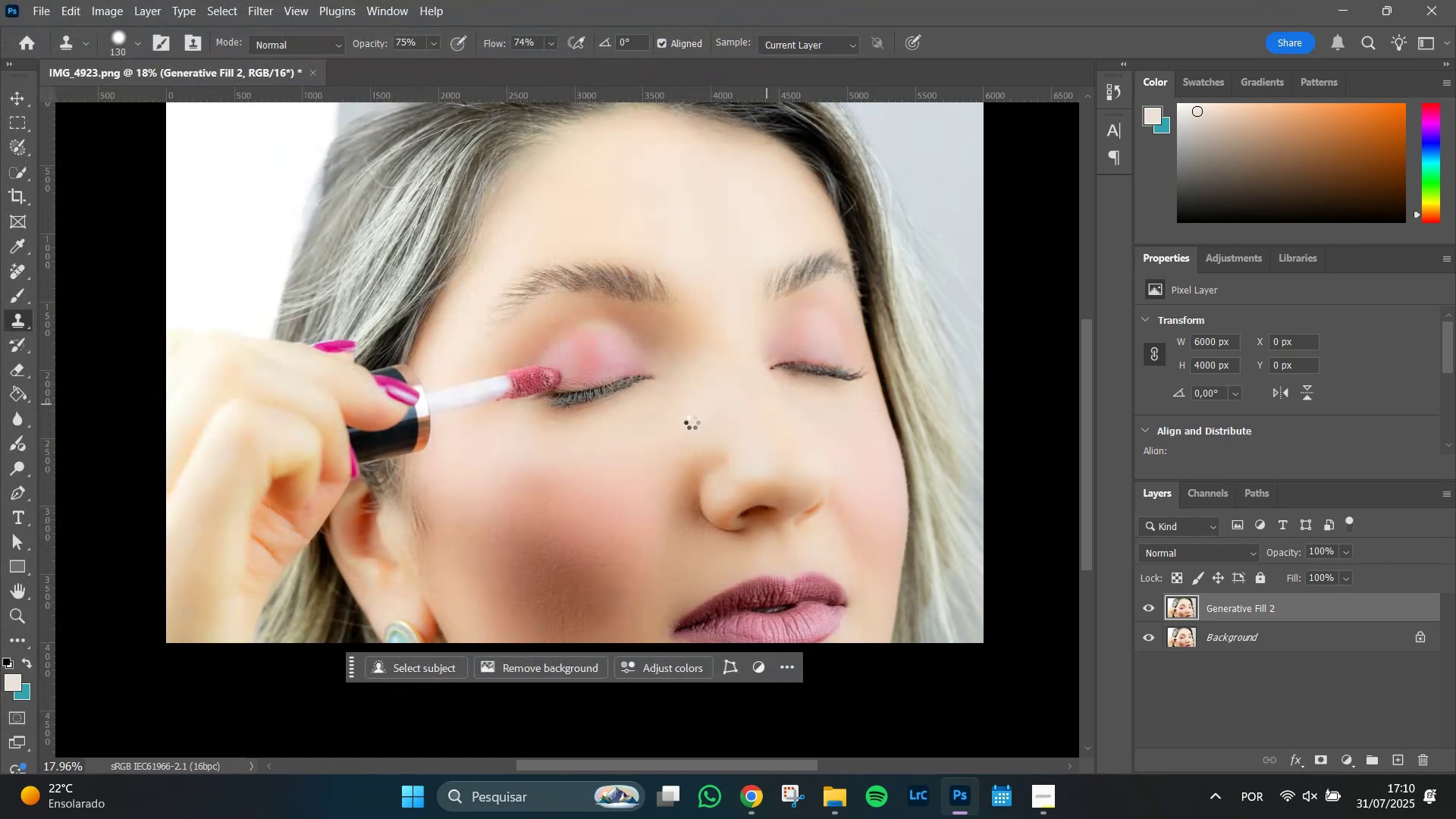 
scroll: coordinate [692, 422], scroll_direction: up, amount: 2.0
 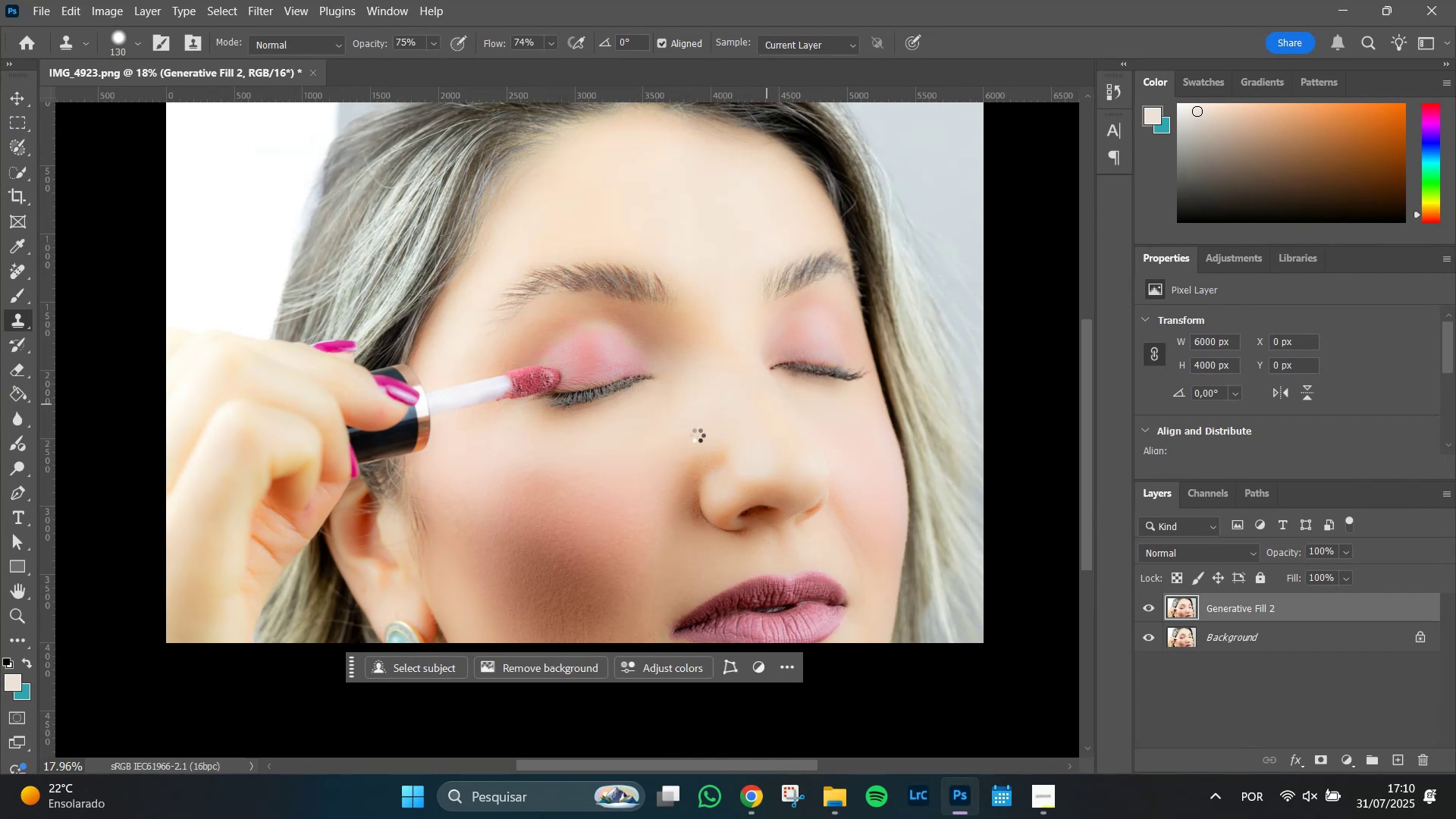 
wait(10.91)
 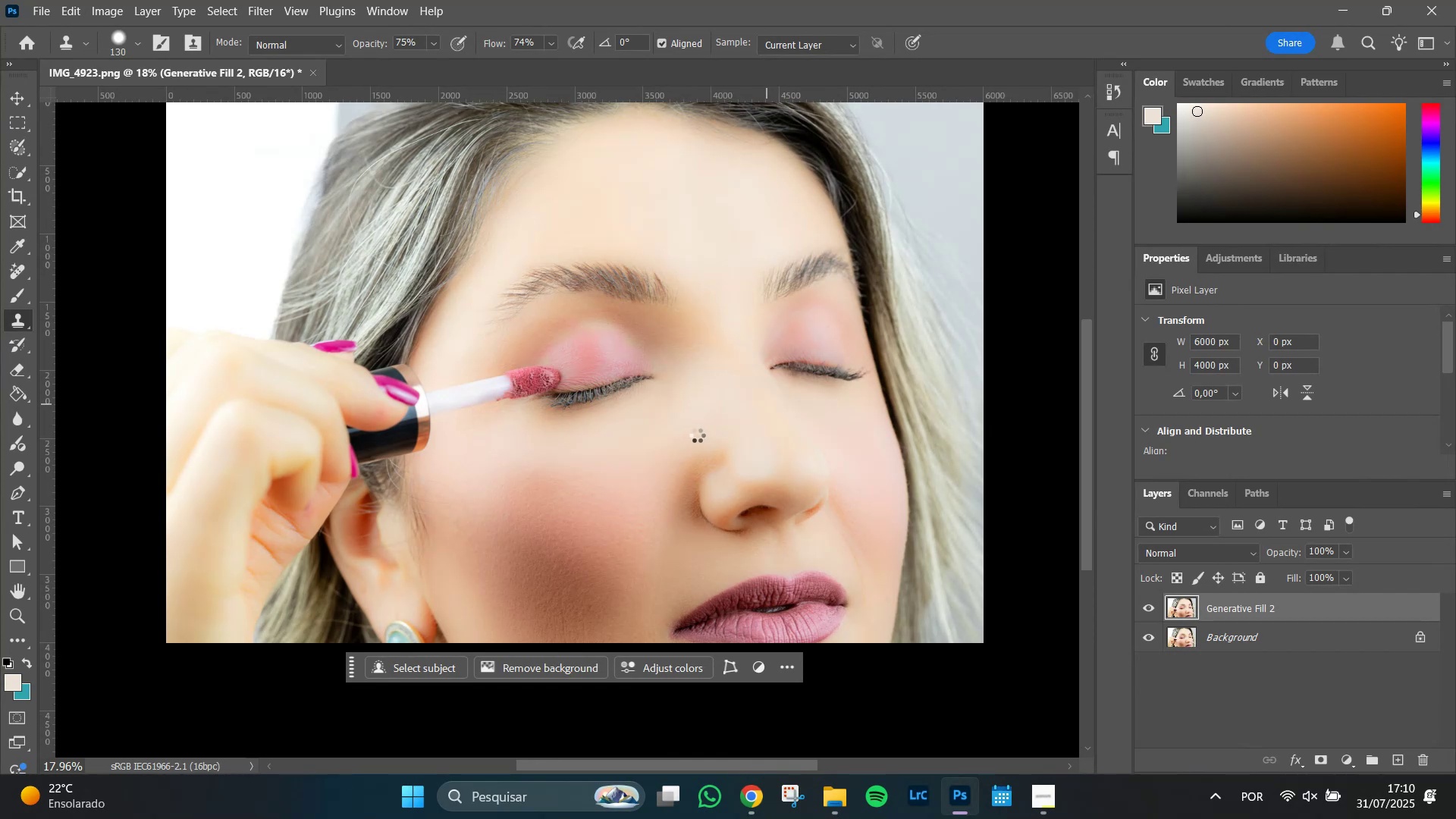 
key(Alt+Tab)
 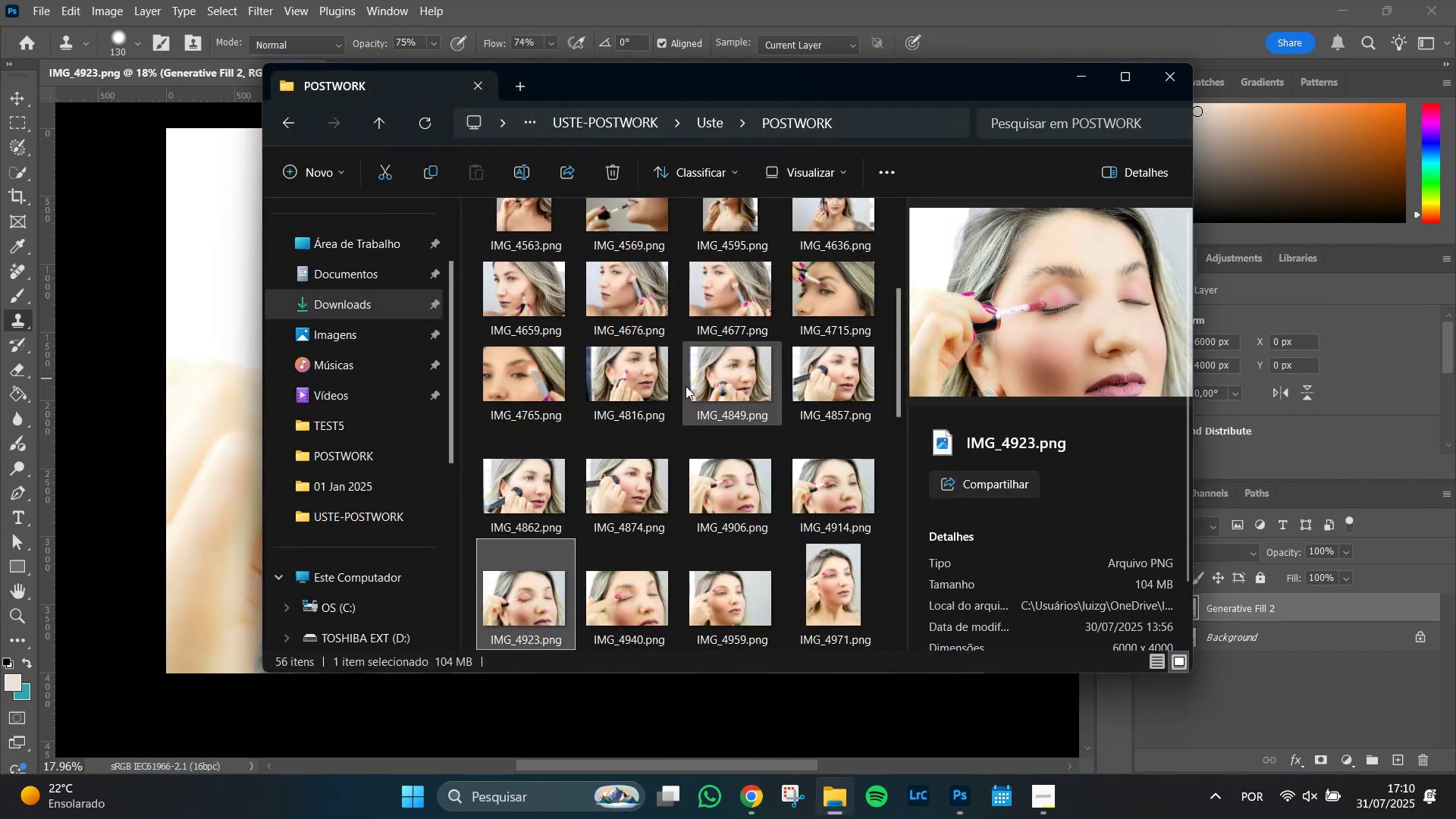 
scroll: coordinate [613, 535], scroll_direction: down, amount: 5.0
 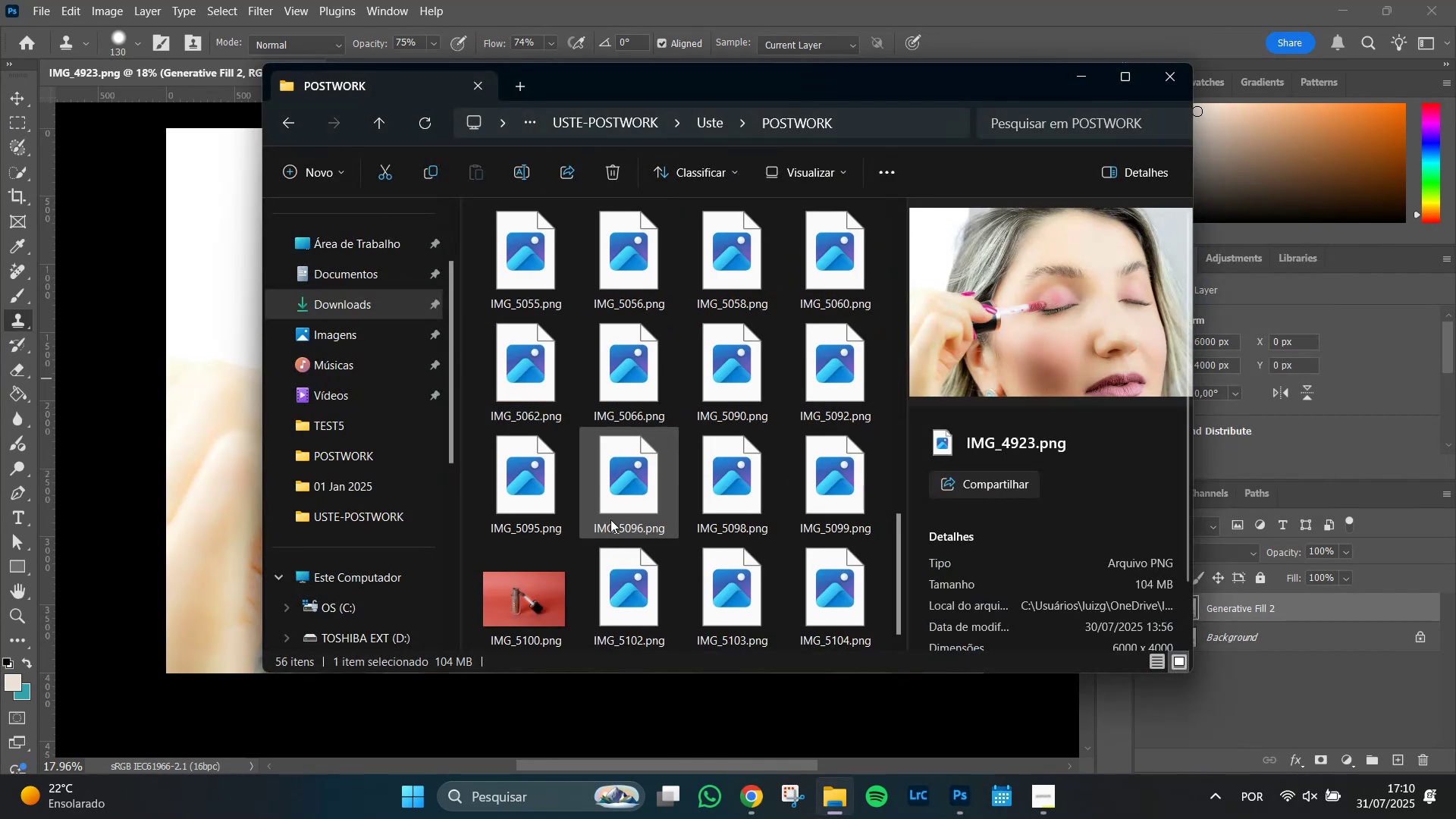 
scroll: coordinate [610, 517], scroll_direction: up, amount: 3.0
 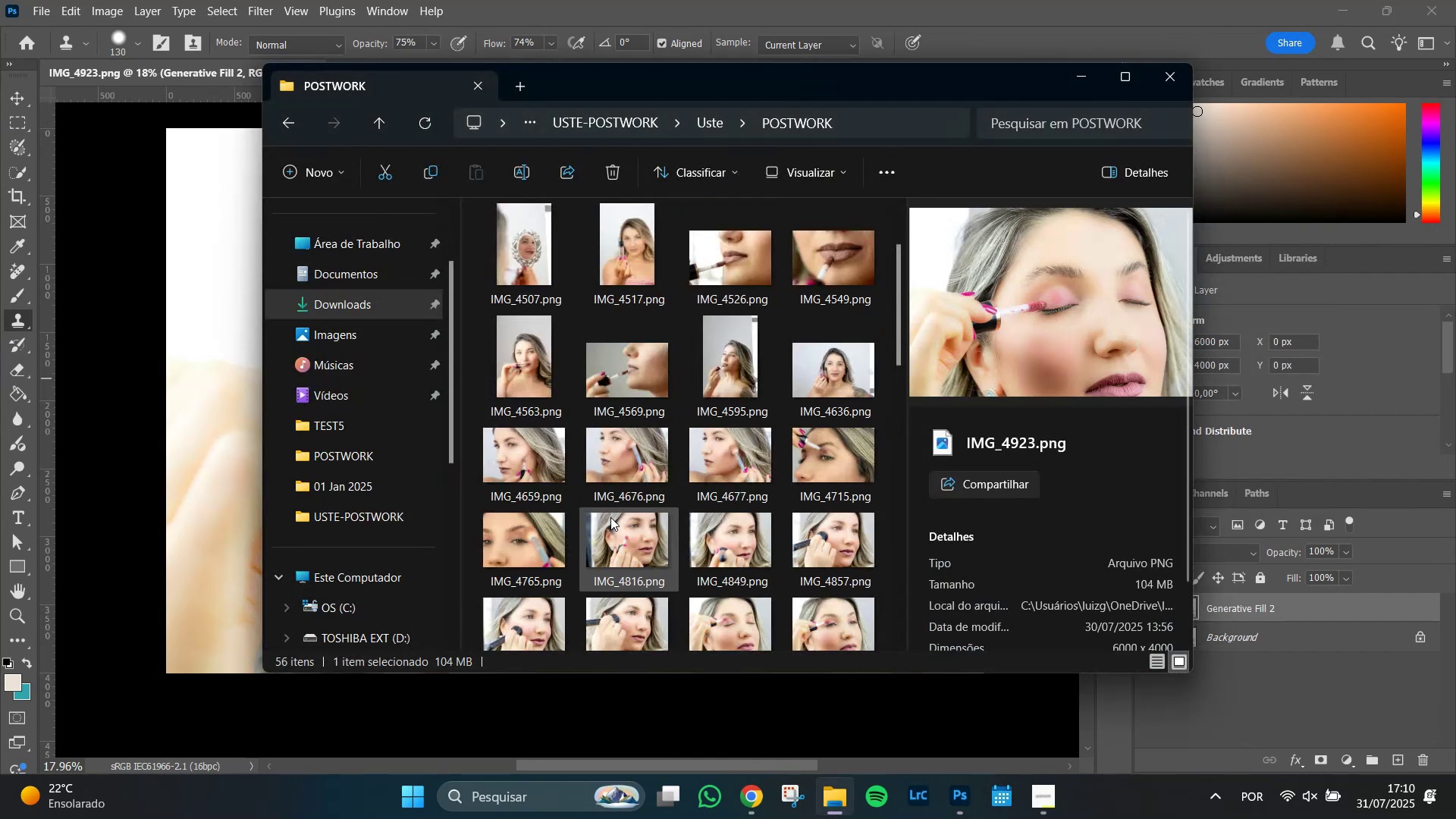 
scroll: coordinate [610, 517], scroll_direction: down, amount: 2.0
 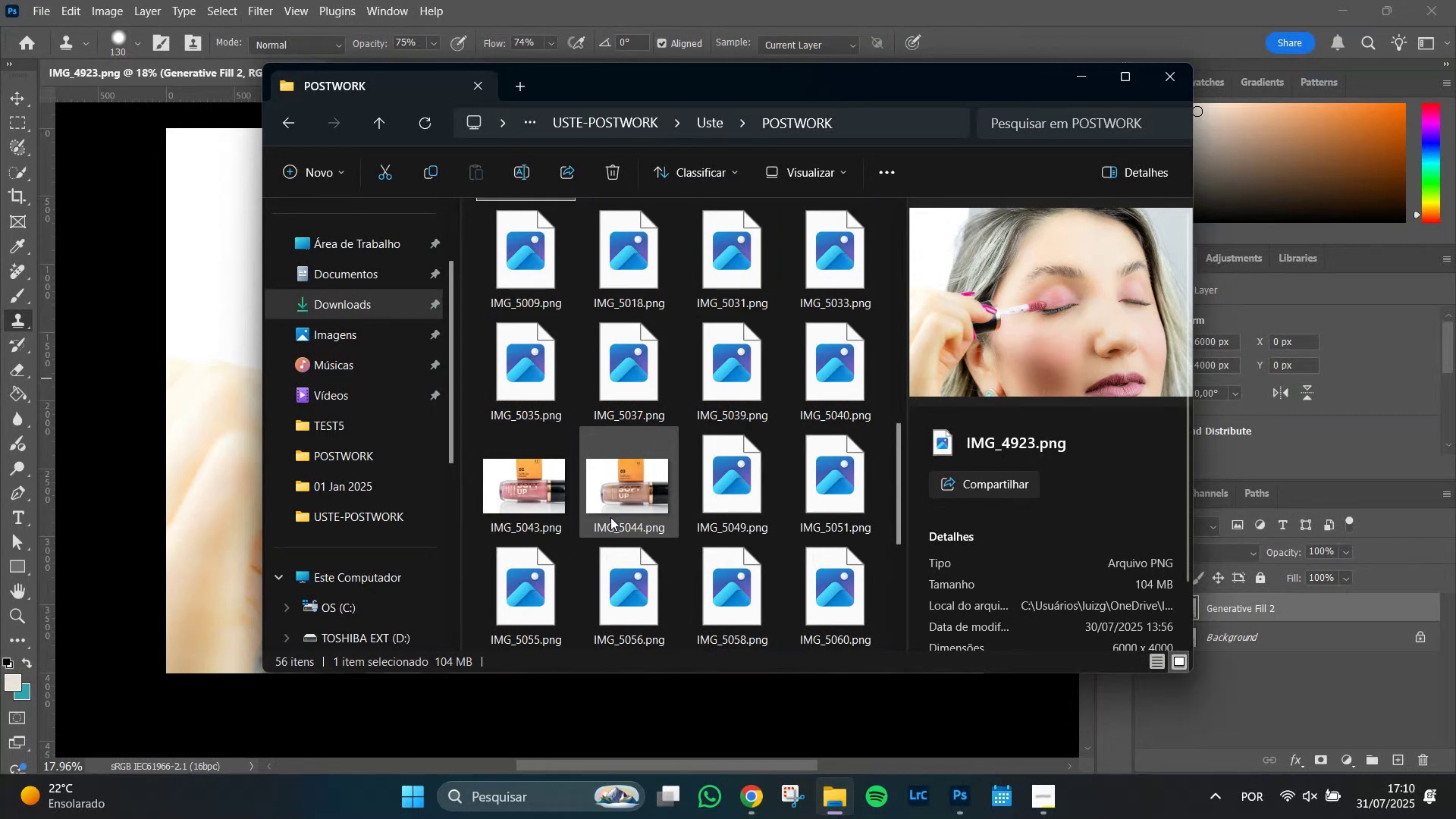 
scroll: coordinate [610, 517], scroll_direction: up, amount: 1.0
 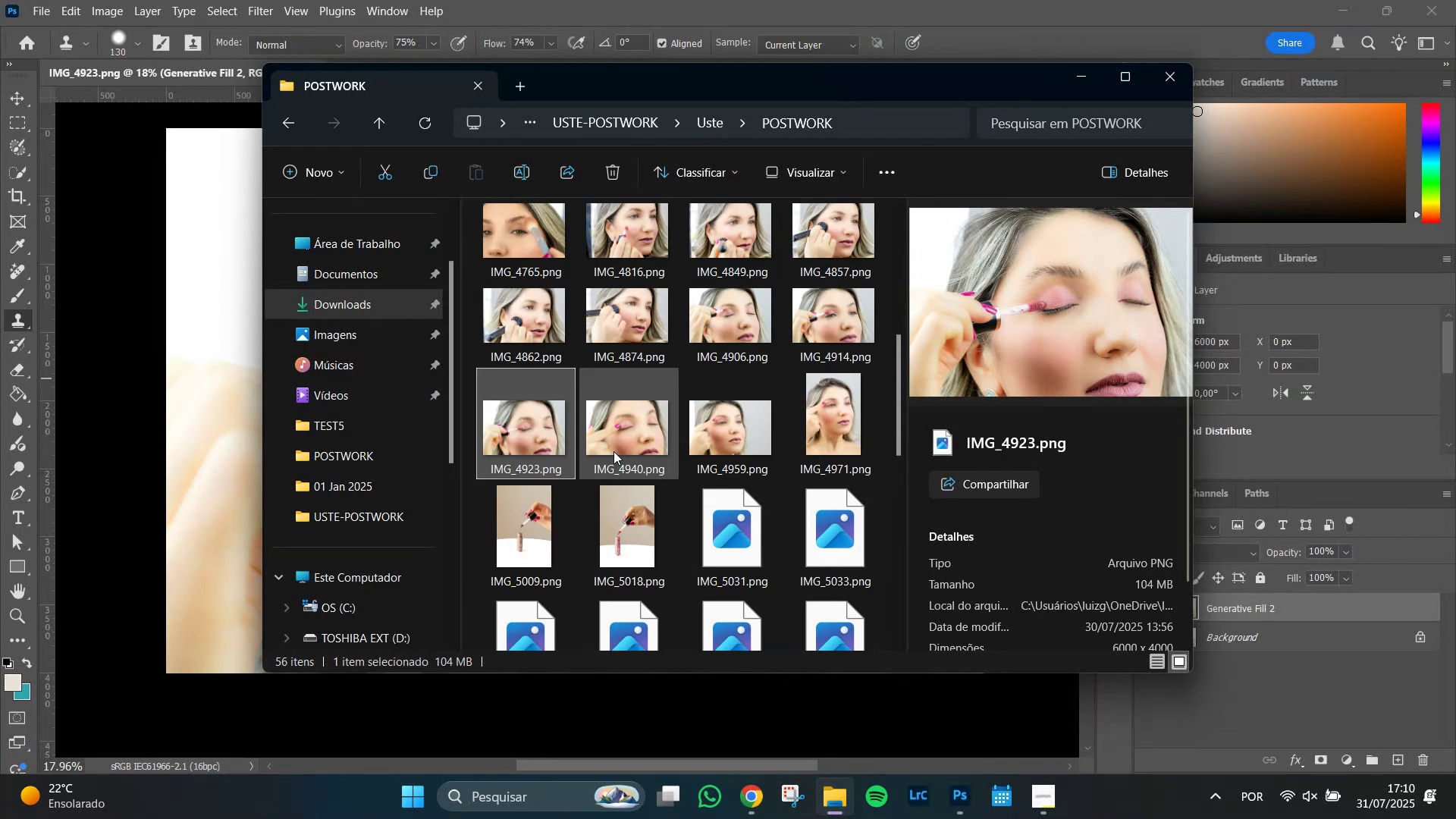 
left_click([615, 446])
 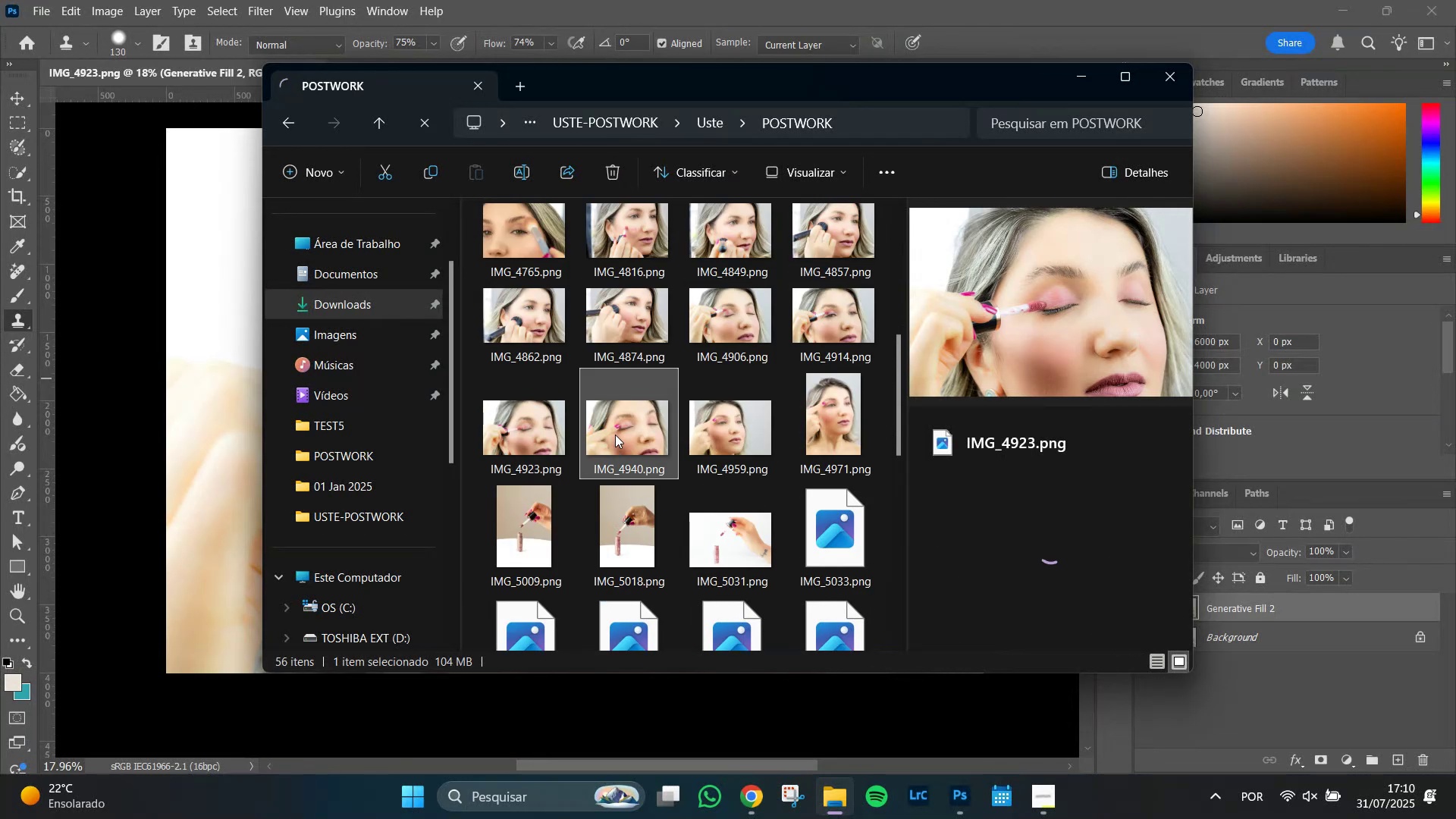 
mouse_move([598, 431])
 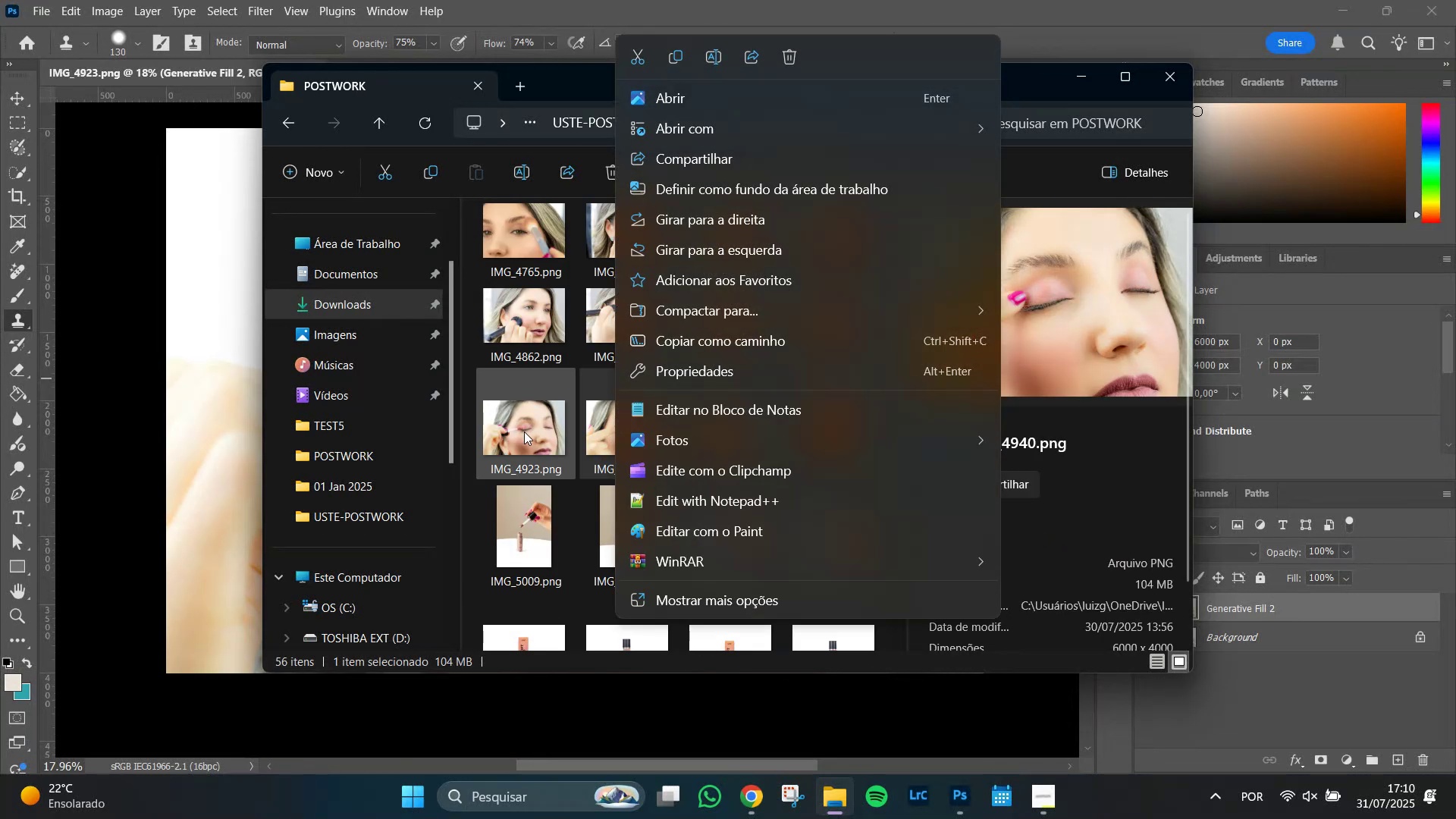 
left_click([524, 431])
 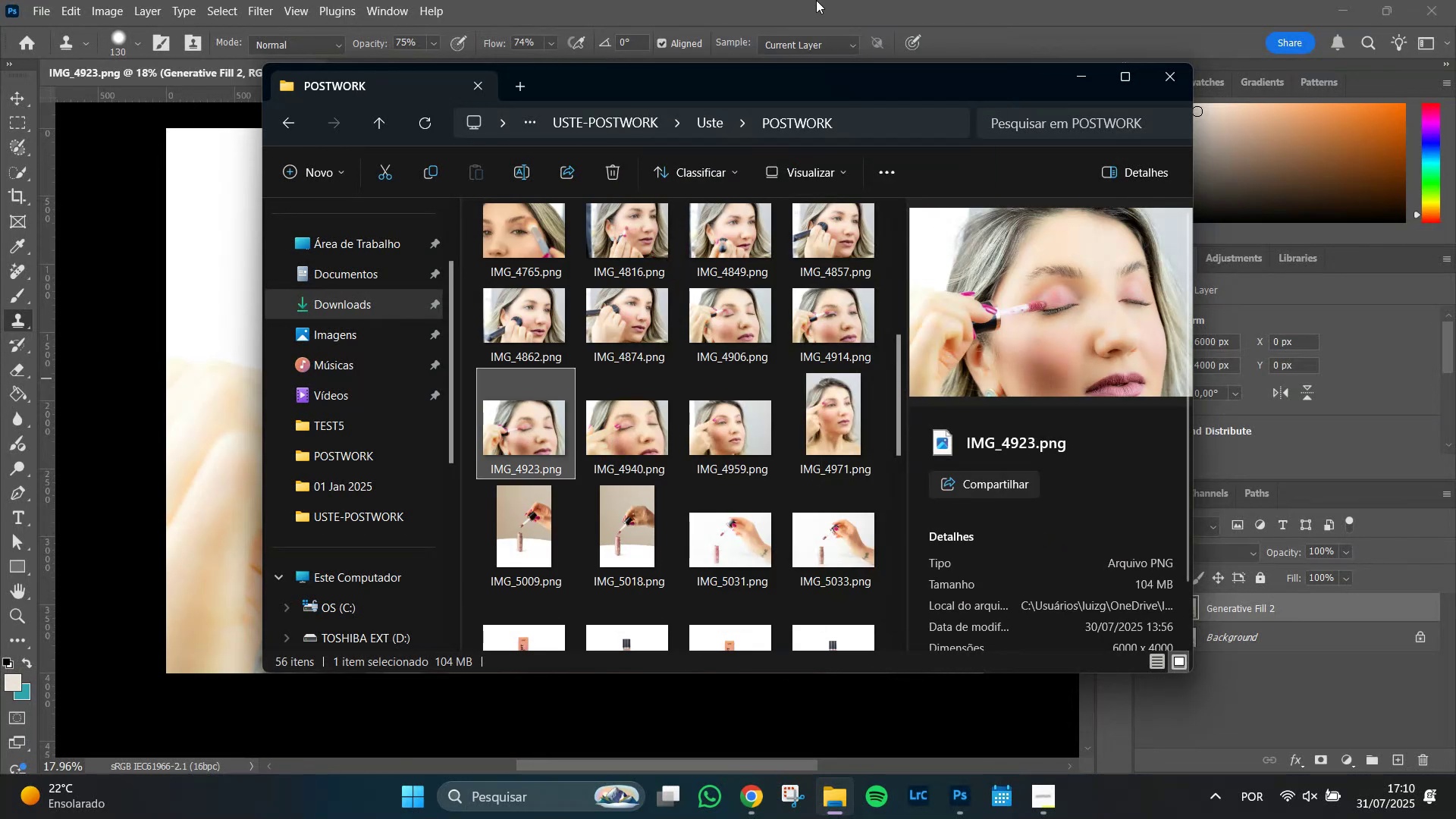 
left_click([816, 0])
 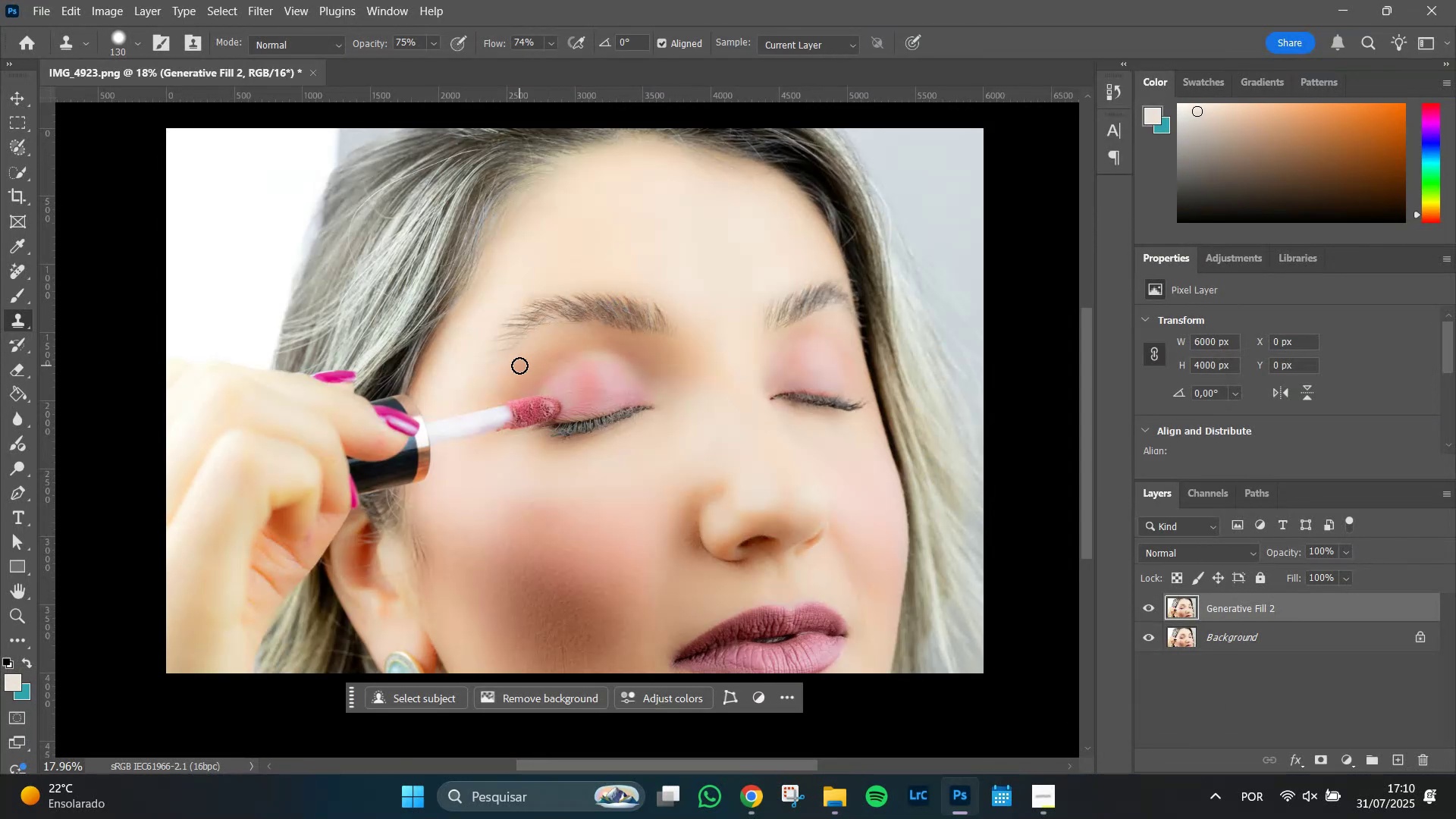 
key(Alt+Tab)
 